 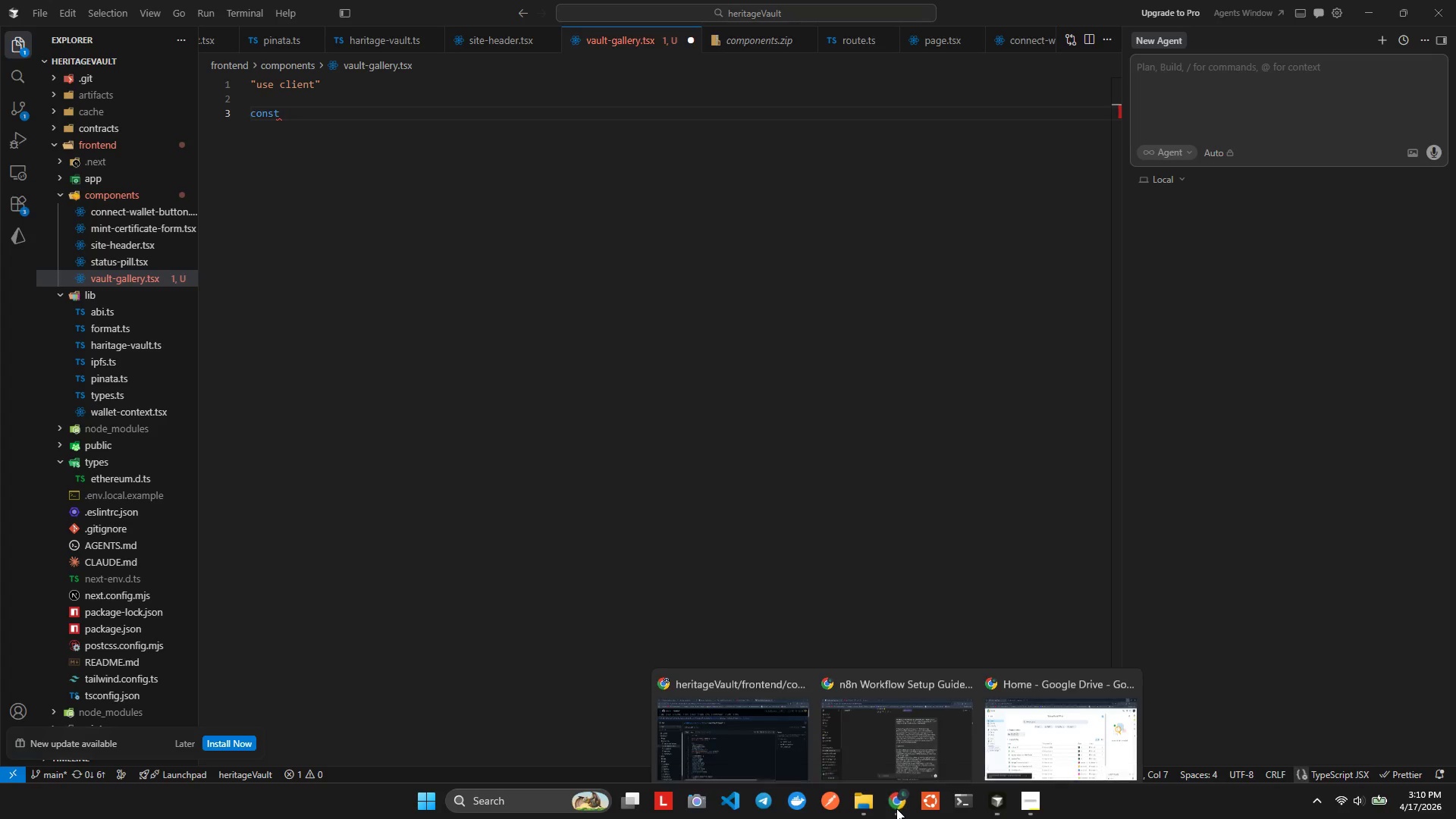 
left_click([896, 808])
 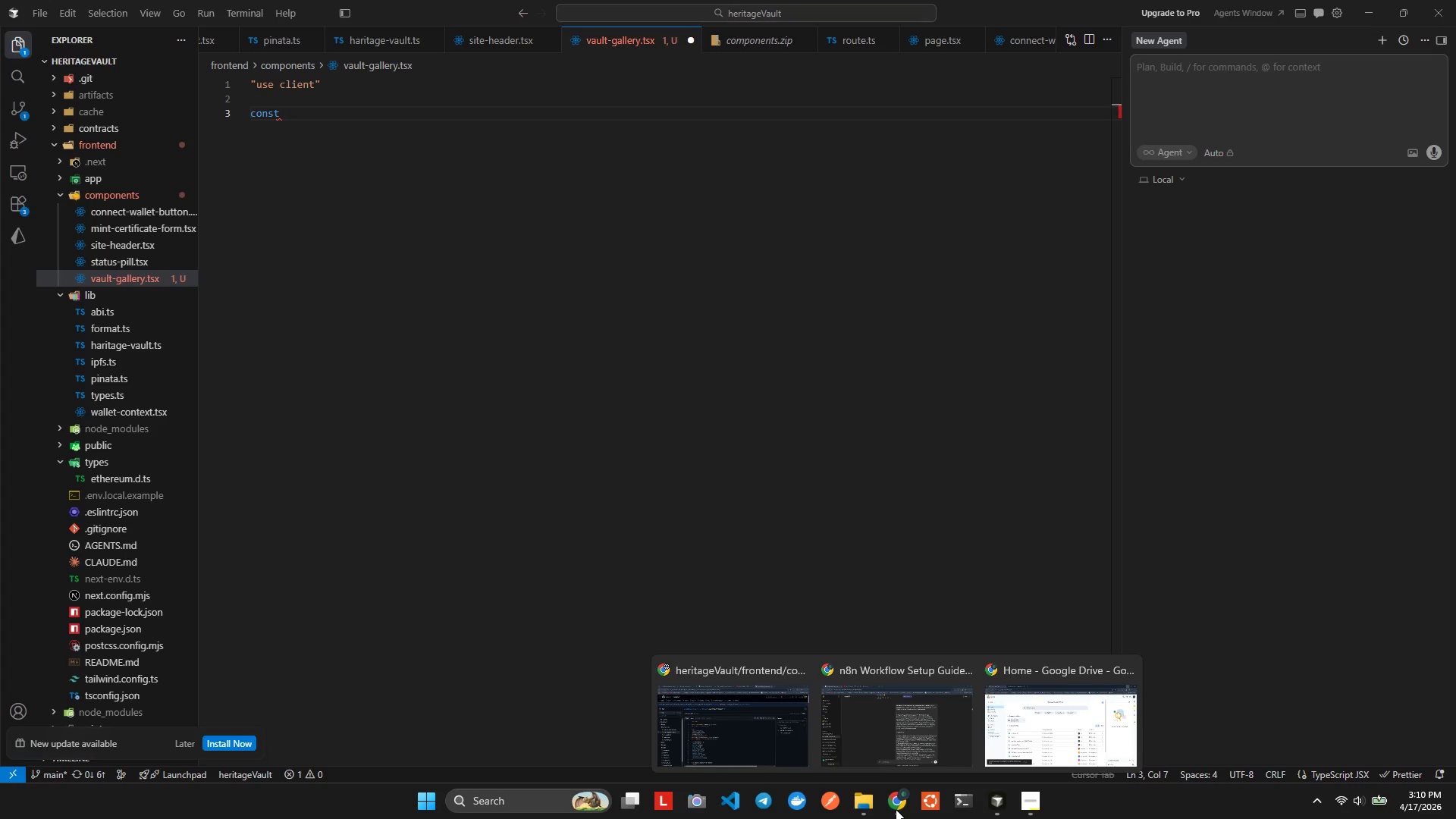 
left_click([896, 809])
 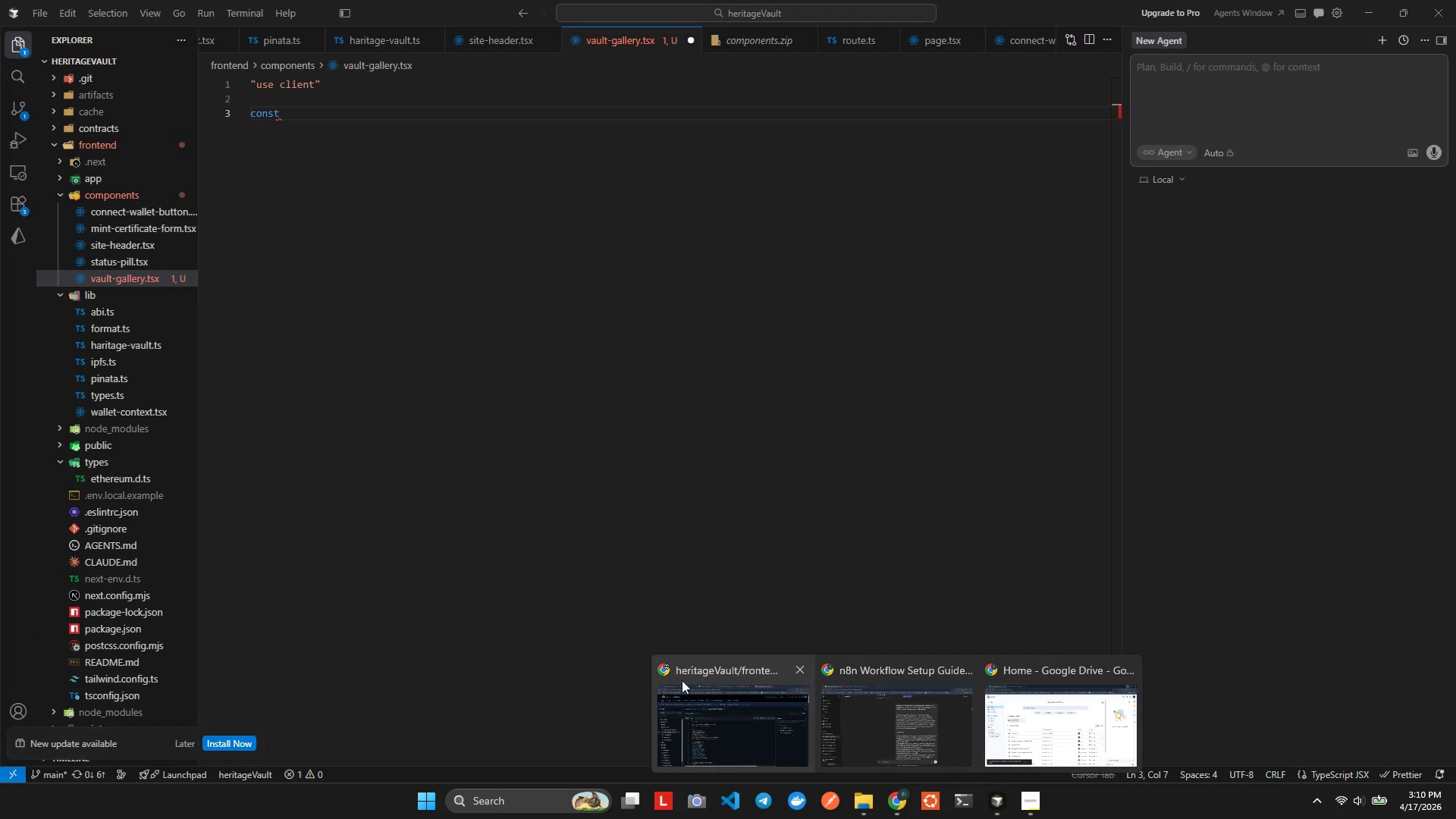 
left_click([774, 500])
 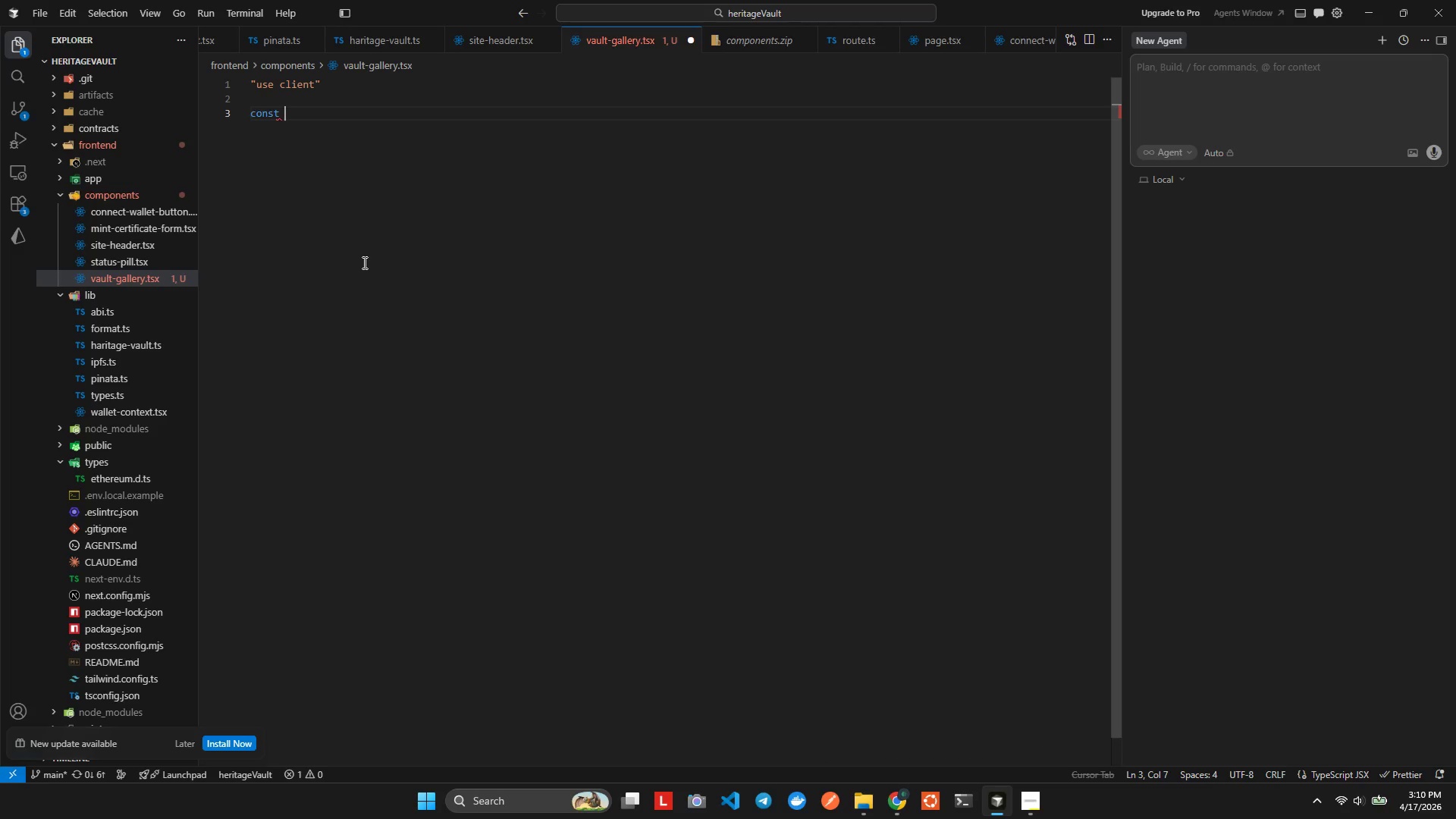 
wait(8.92)
 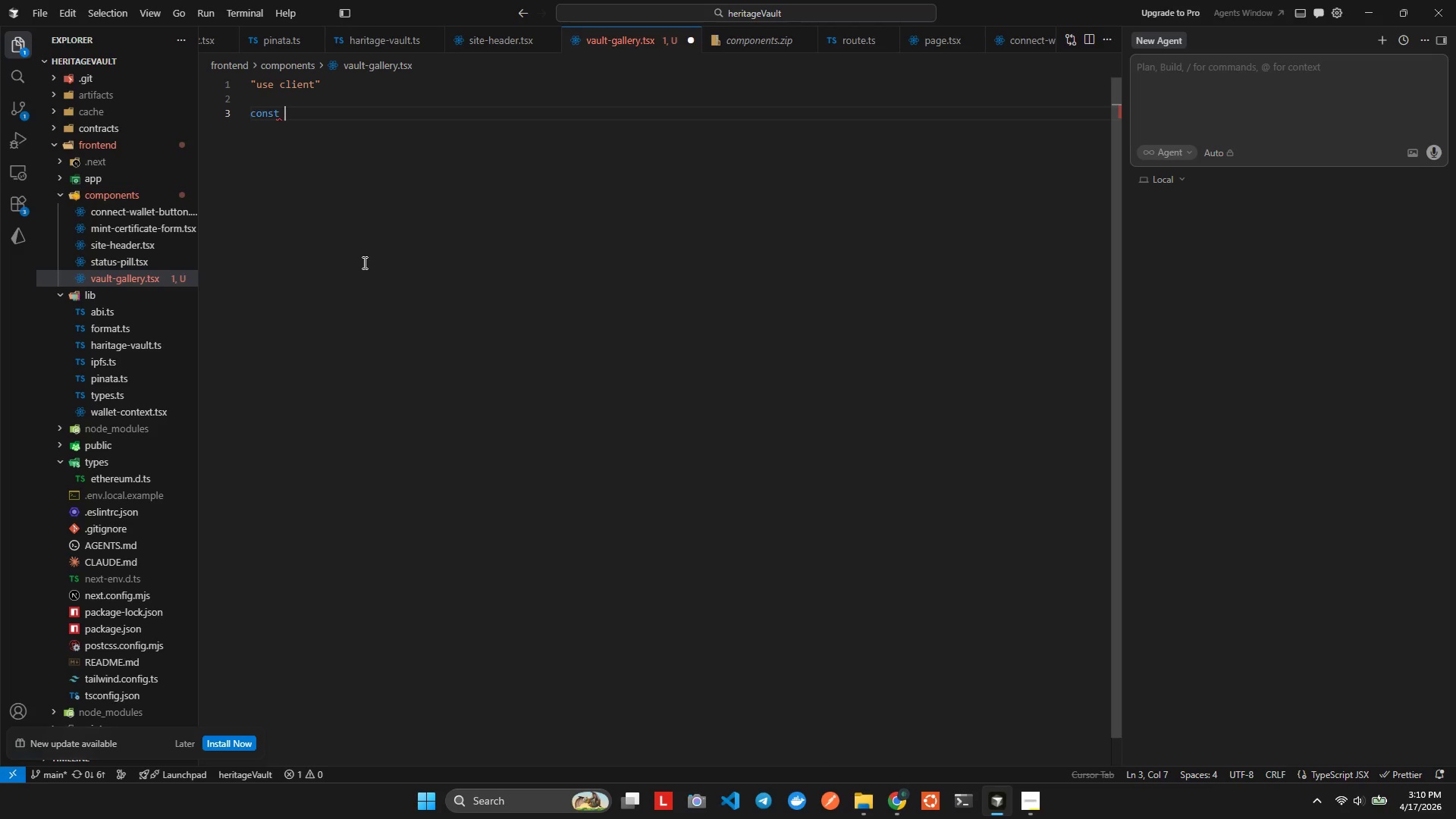 
type(fieldCas)
 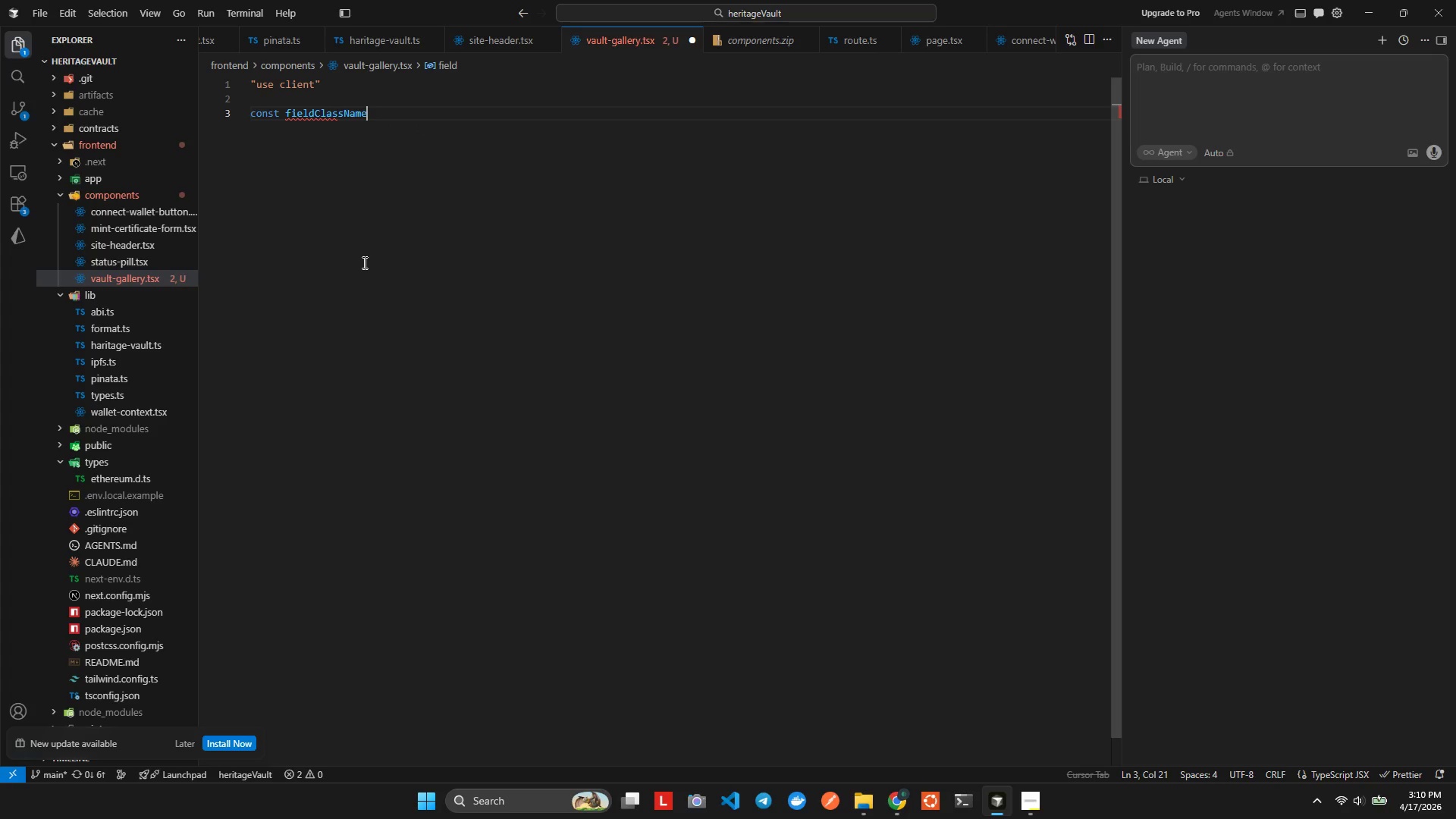 
 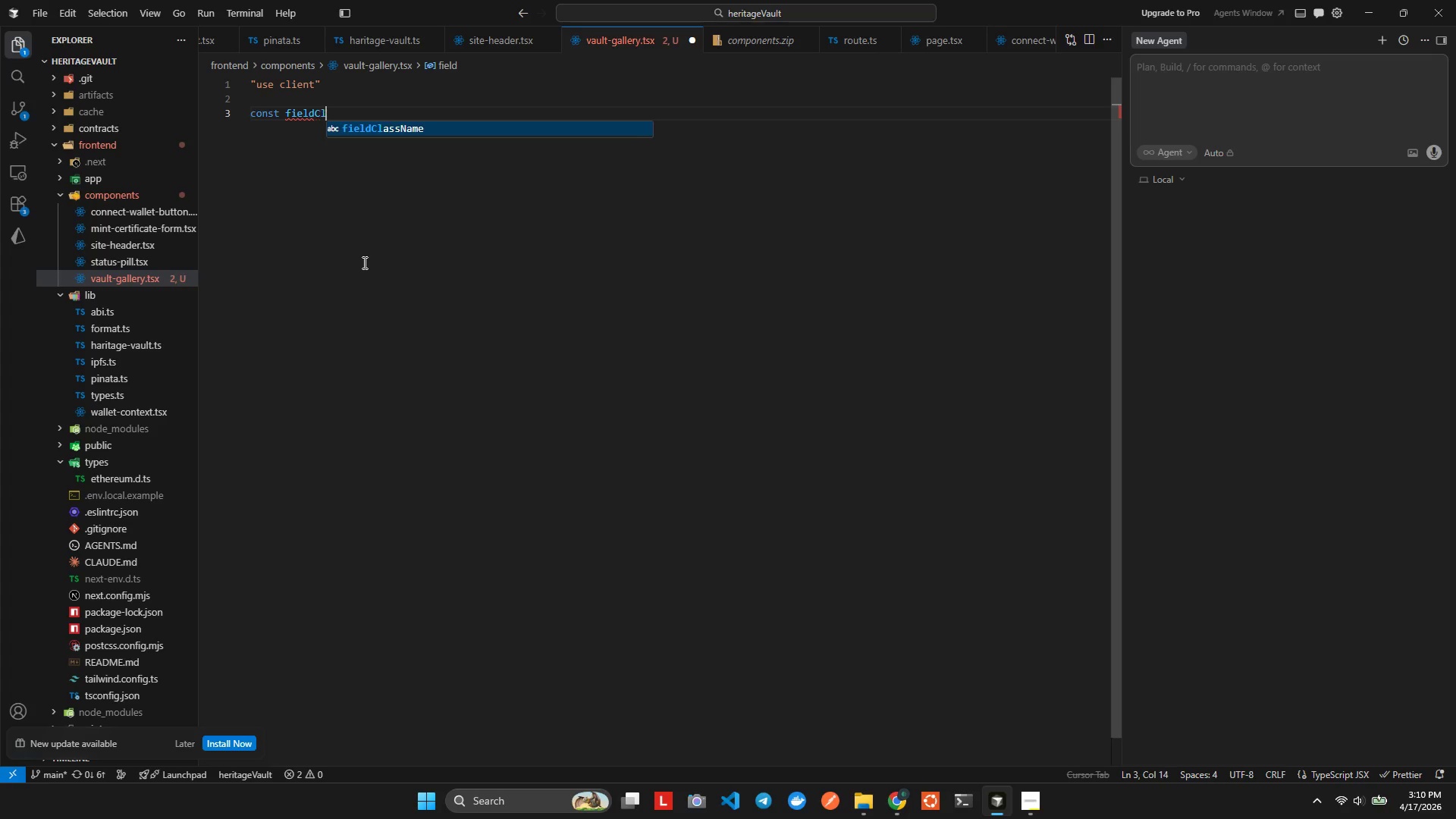 
hold_key(key=L, duration=0.33)
 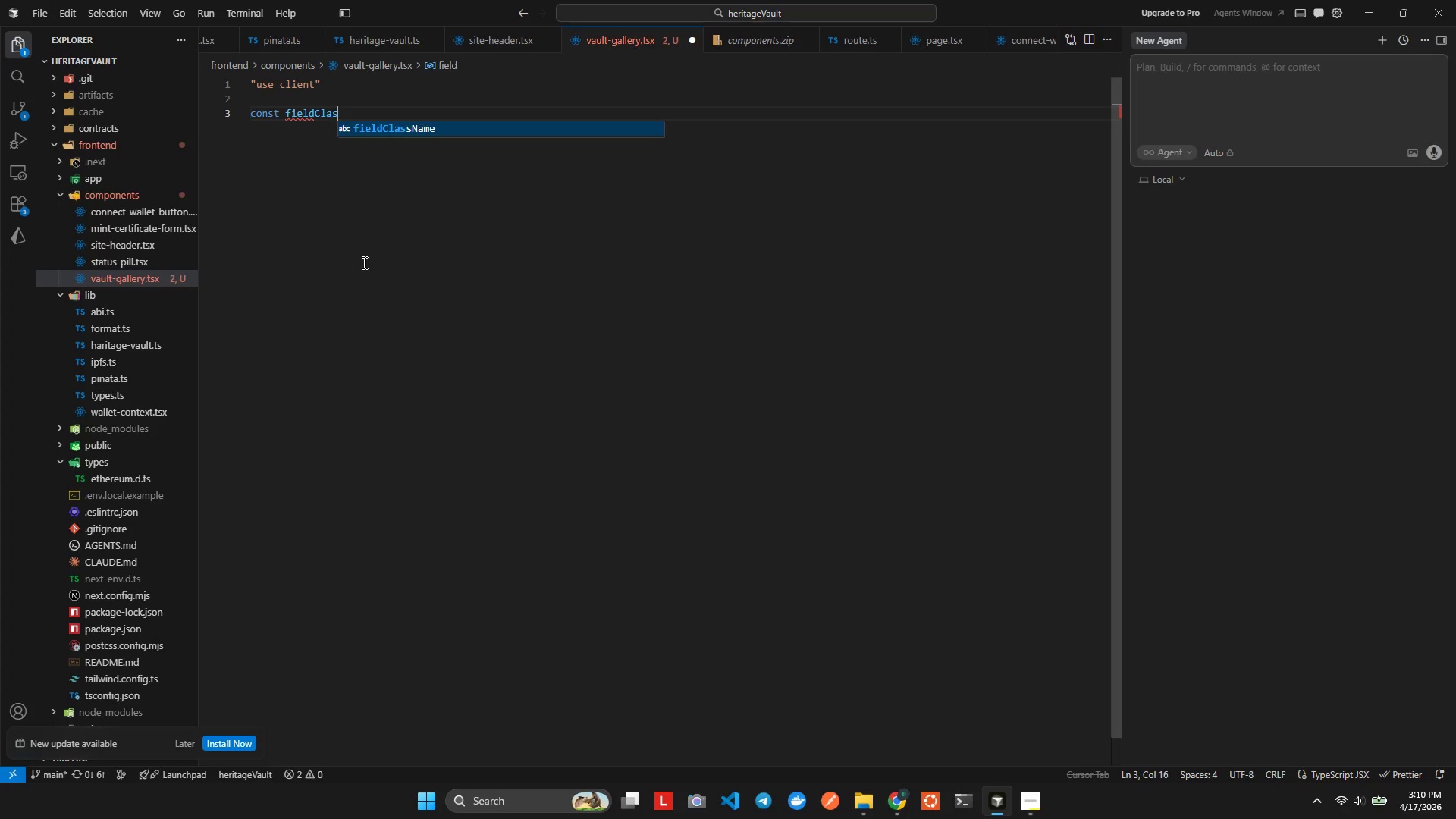 
key(Enter)
 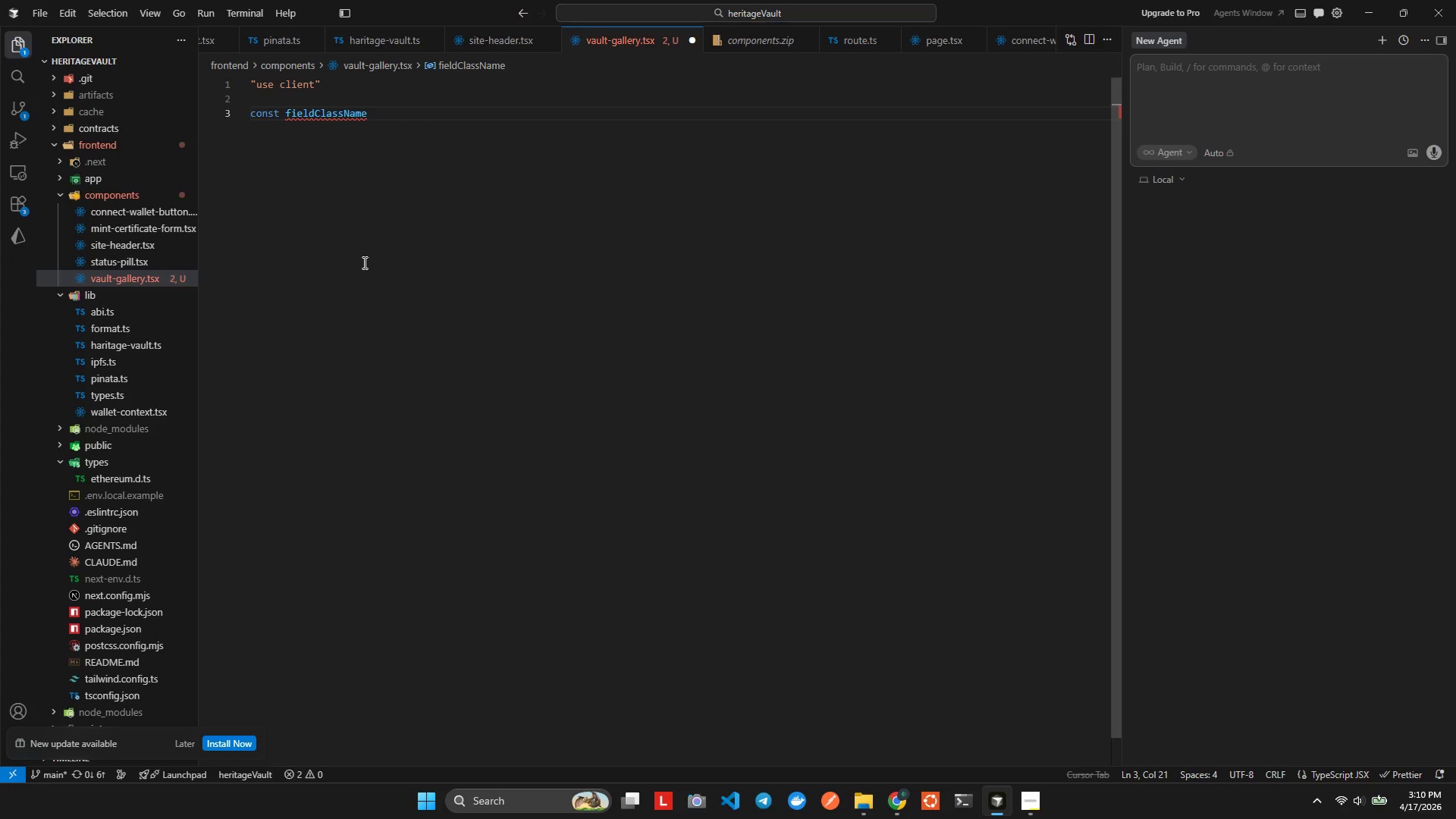 
type( = "w-fi)
key(Backspace)
type(i)
key(Backspace)
type(i)
key(Backspace)
type(ull f)
key(Backspace)
type(rounded-full border border-[$[Delete]#[Delete])
key(Backspace)
key(Backspace)
type(3)
key(Backspace)
type(#])
 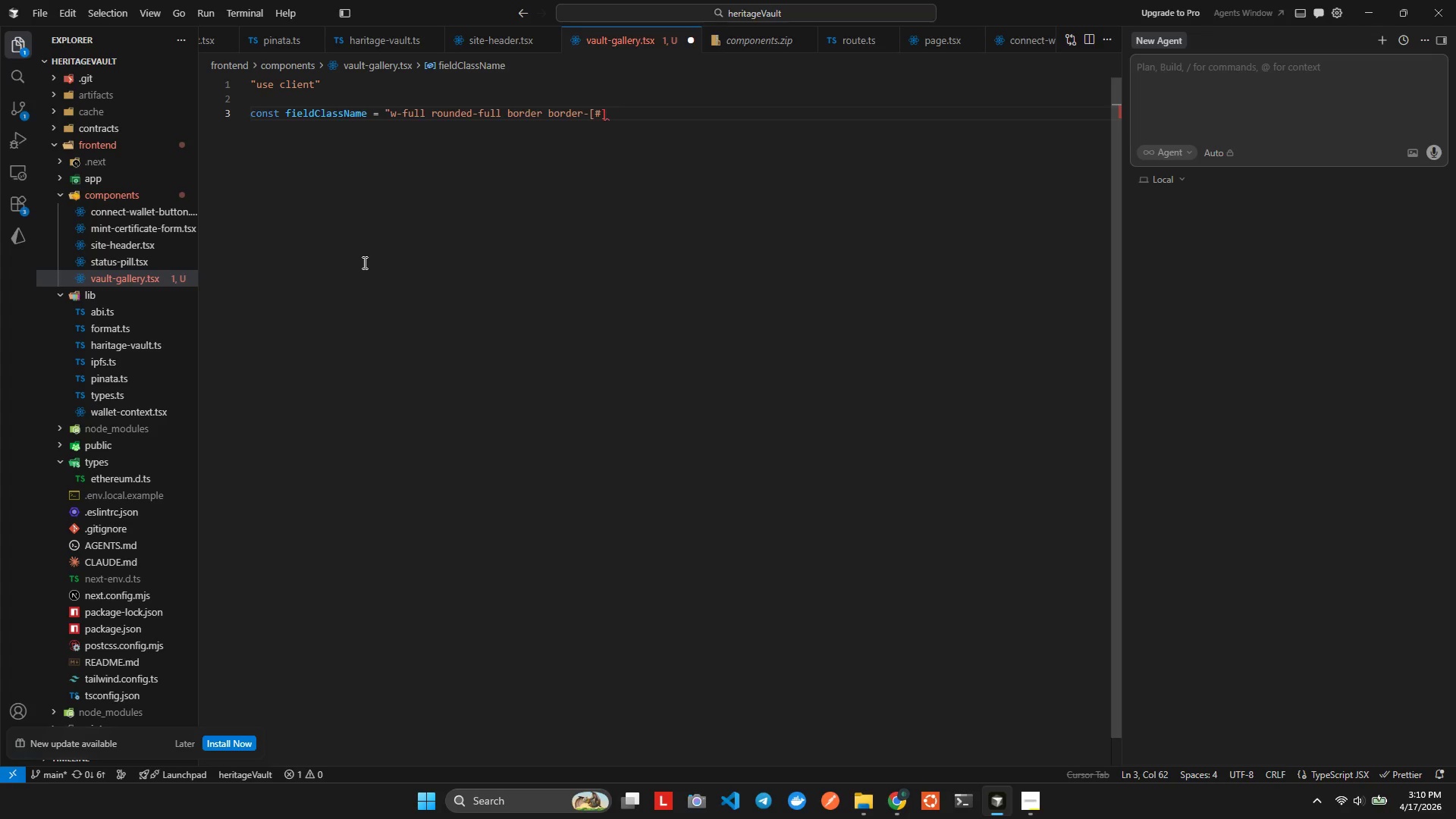 
key(ArrowLeft)
 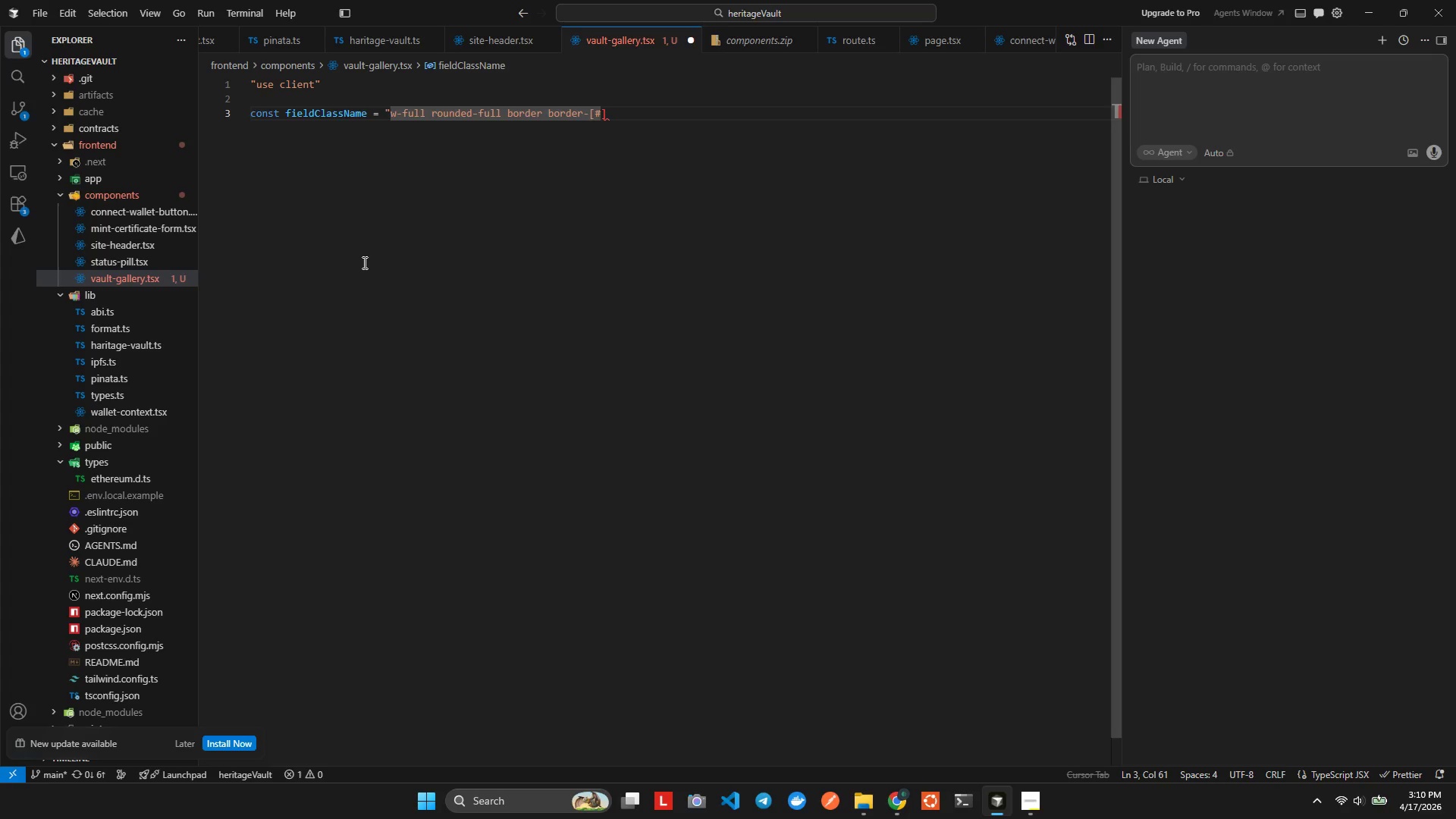 
key(ArrowRight)
 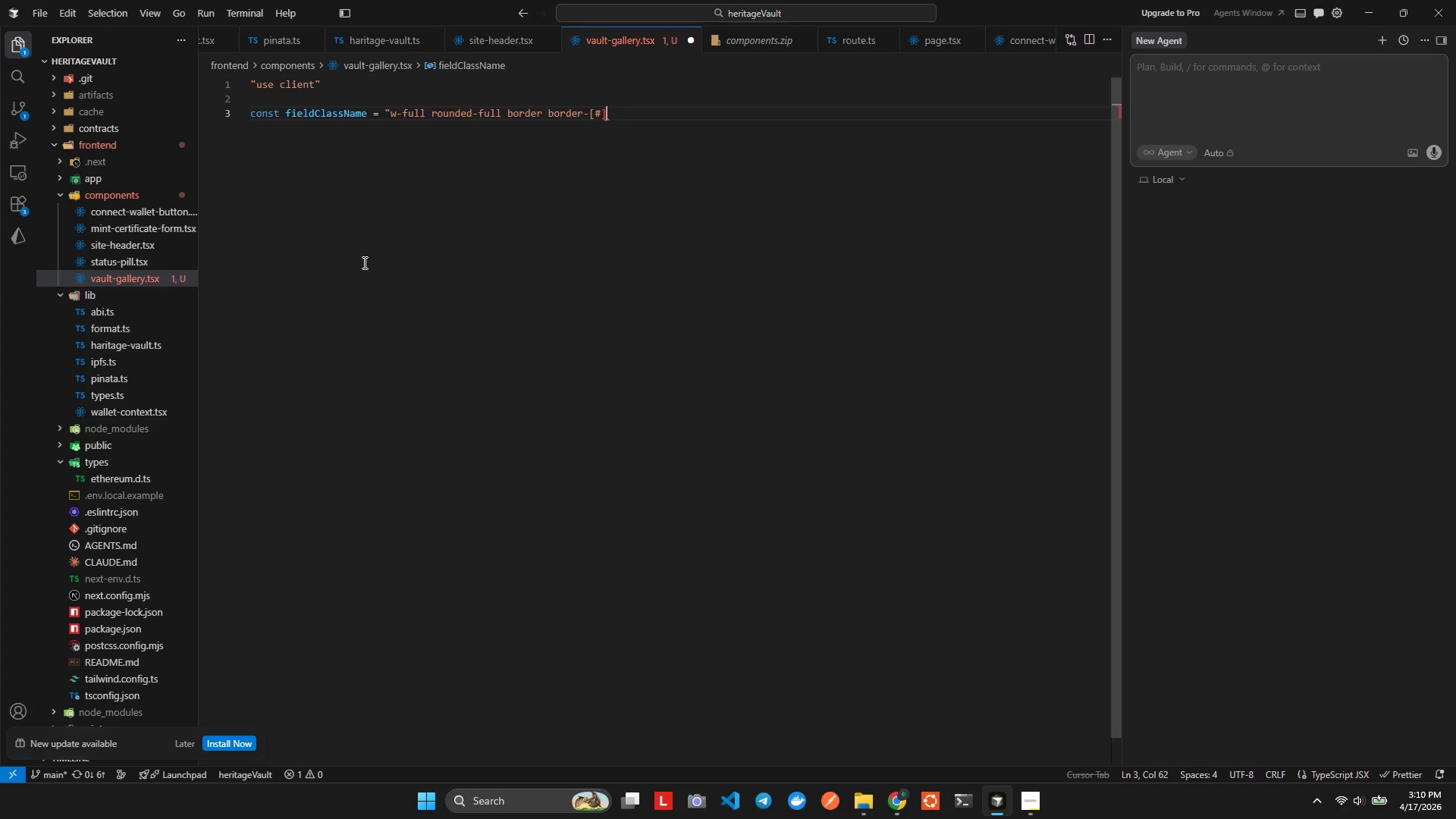 
key(Shift+Quote)
 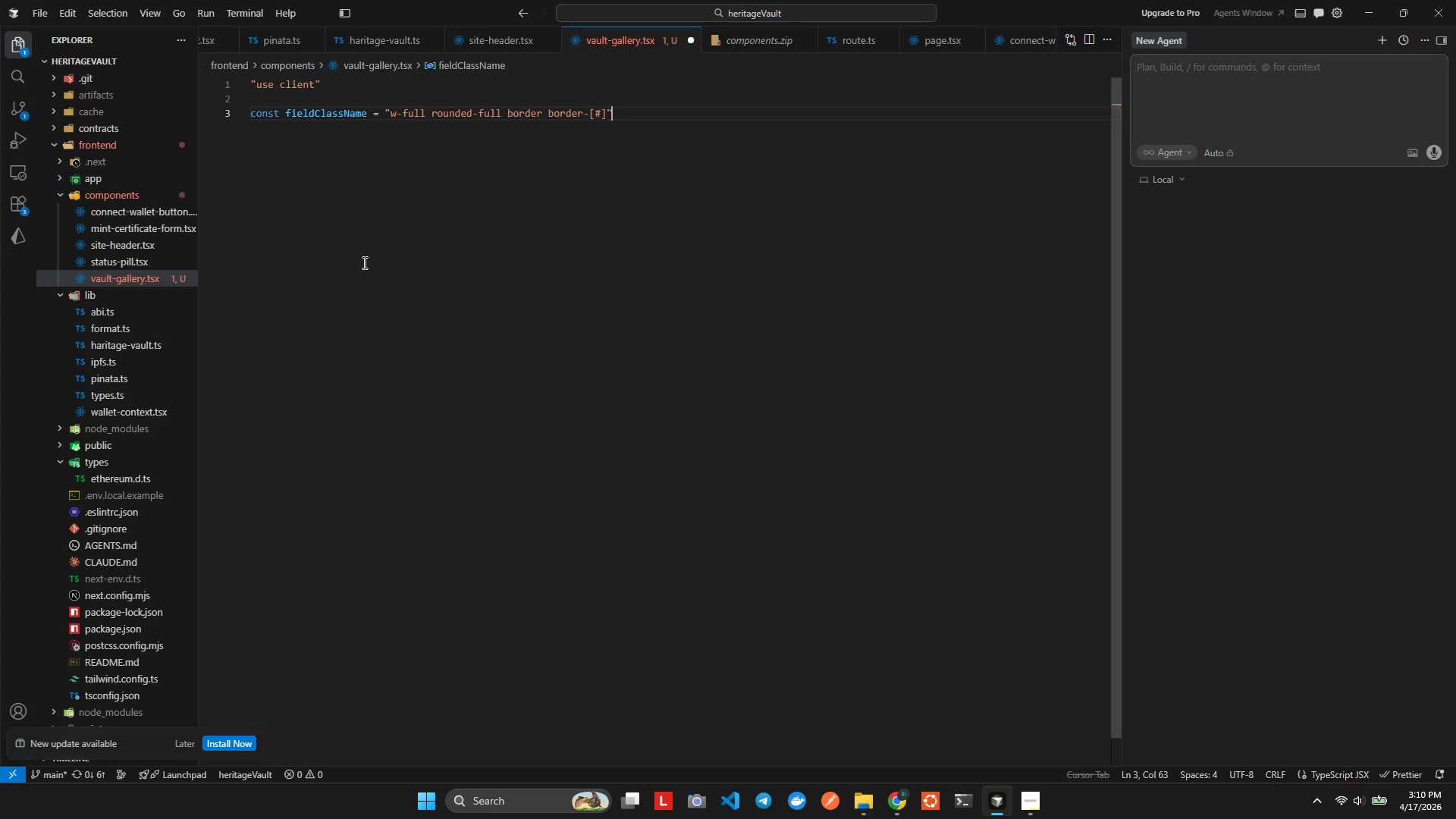 
key(ArrowLeft)
 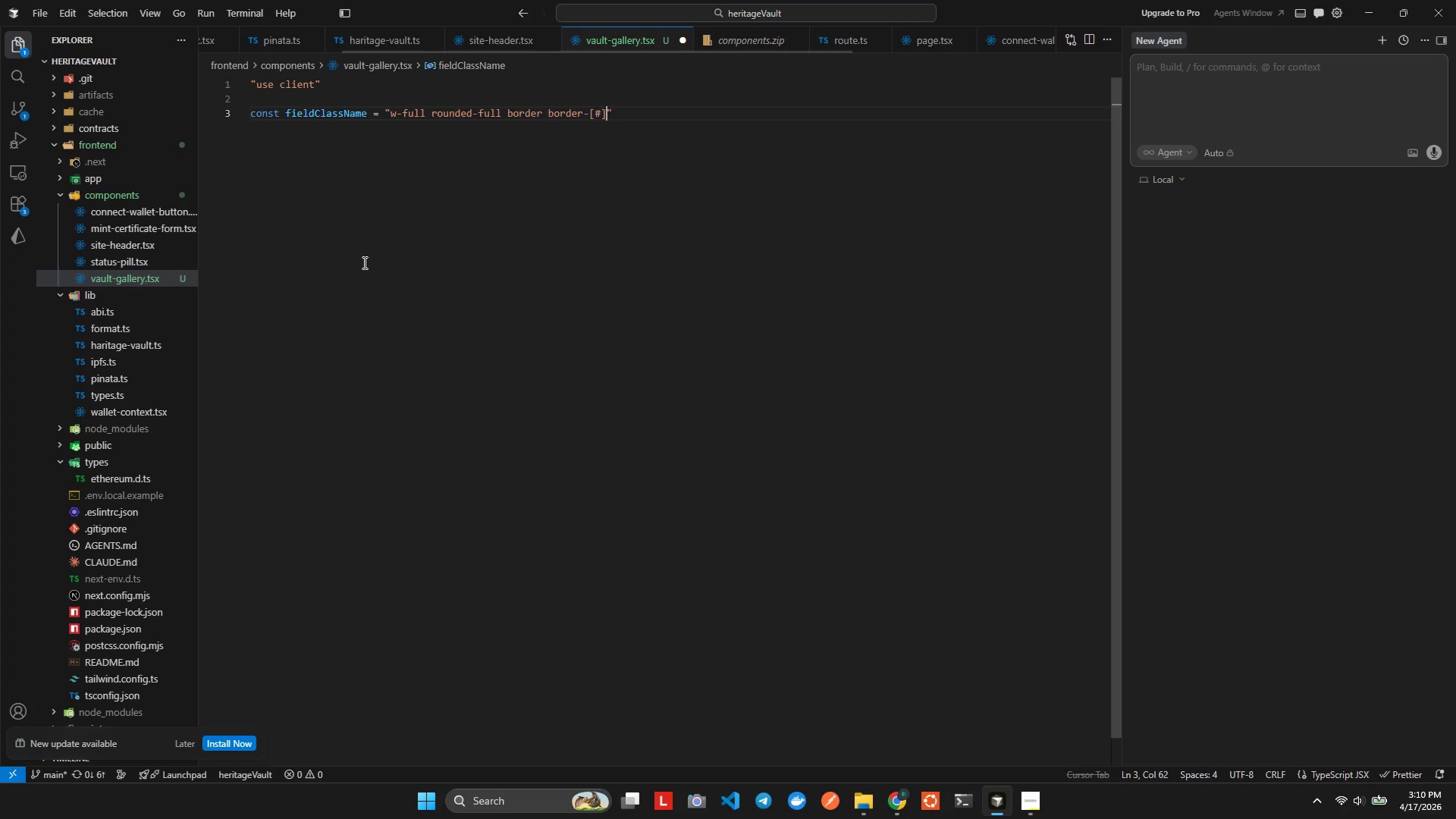 
key(ArrowLeft)
 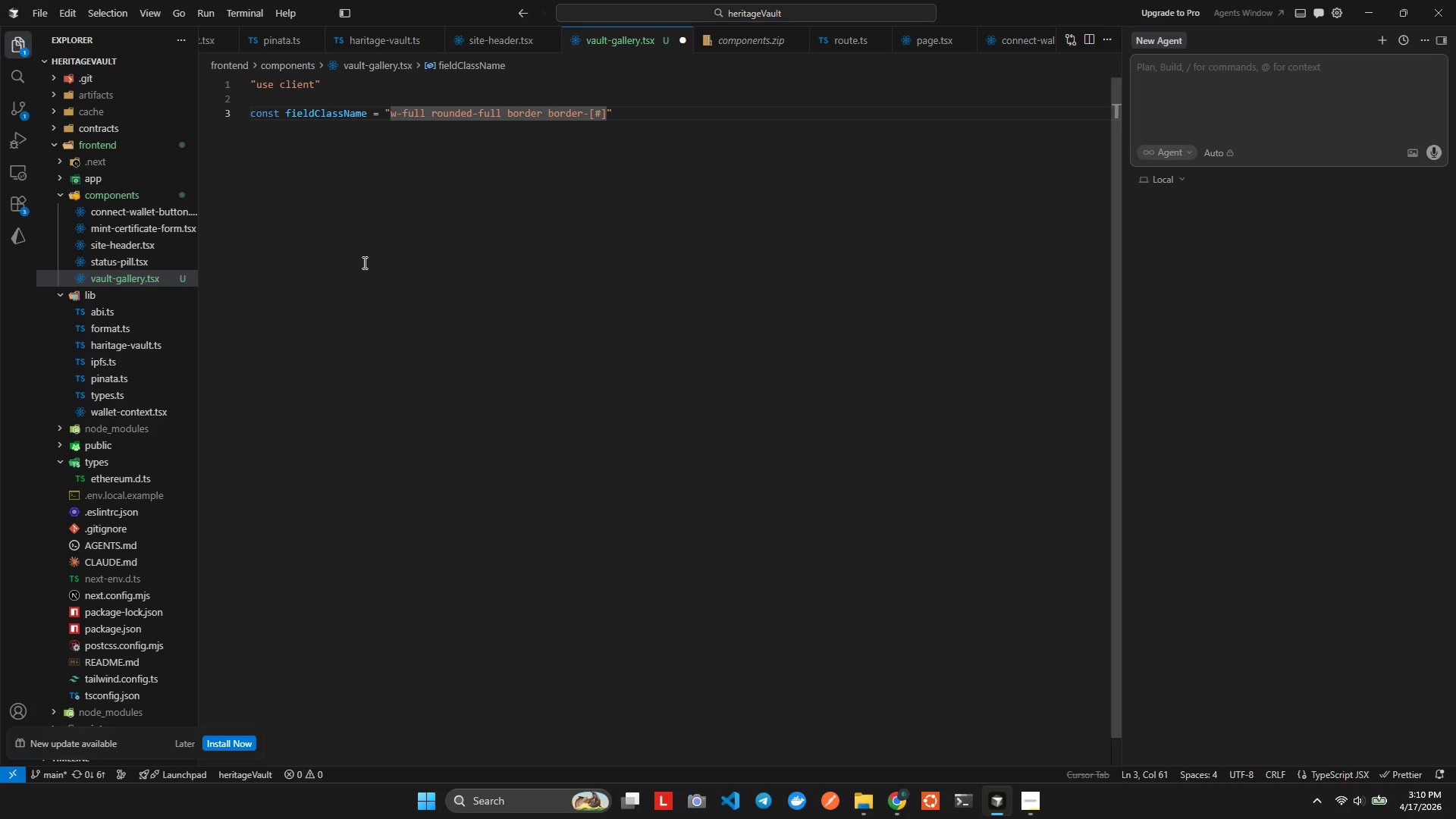 
type(dbcdb8)
 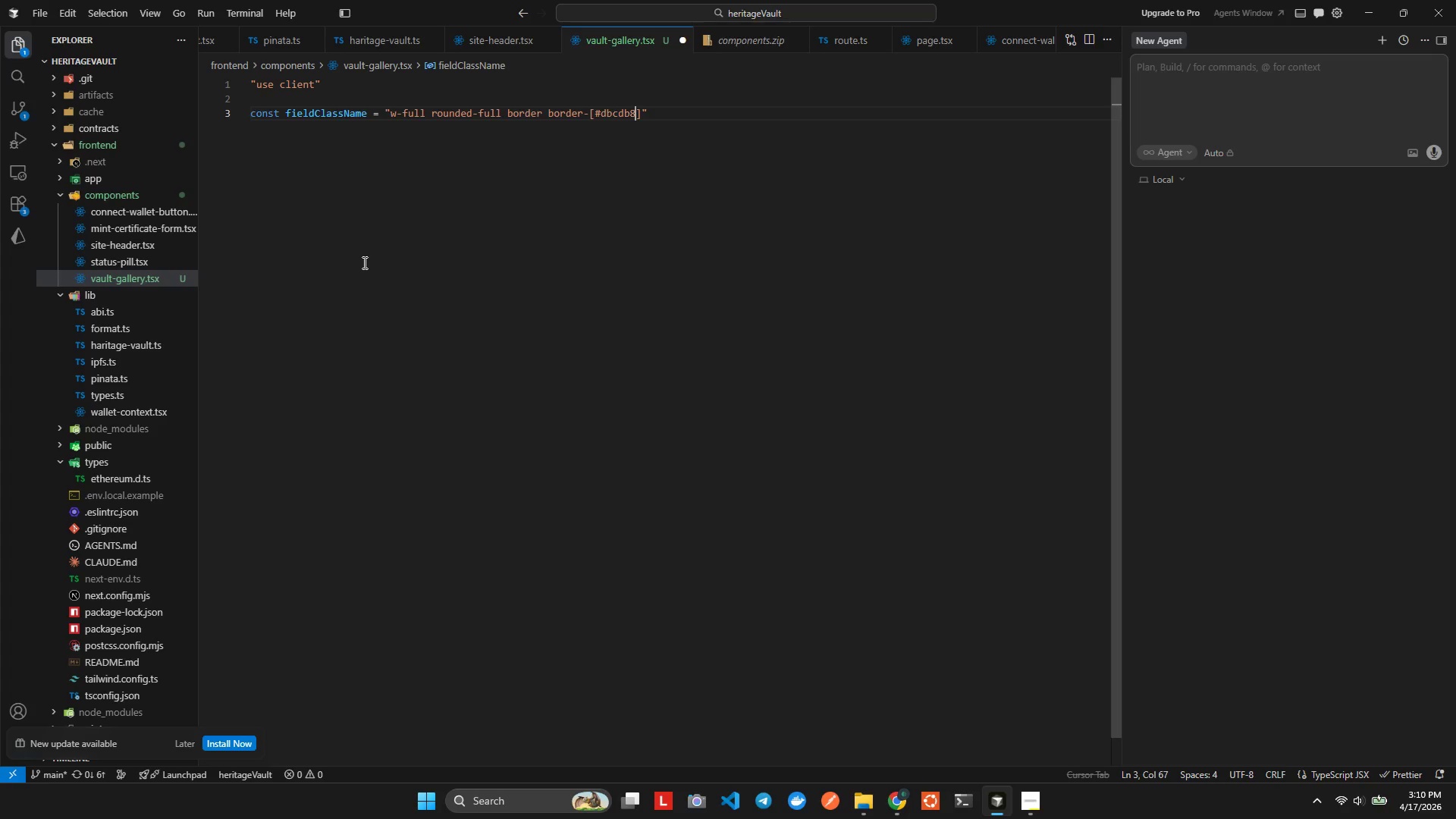 
key(ArrowRight)
 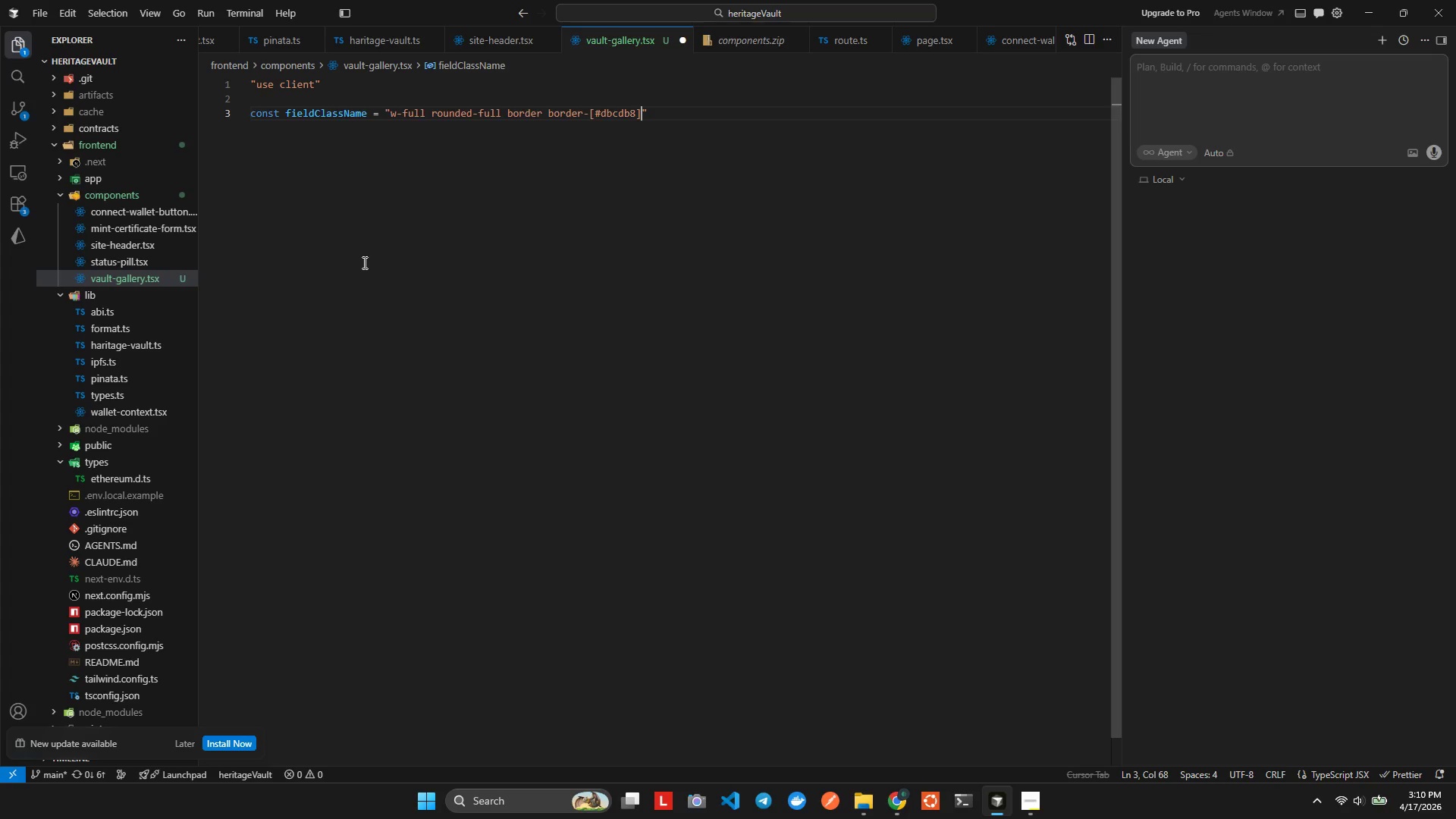 
type( bg-white/90 px4)
key(Backspace)
type(-4 py-3 text )
key(Backspace)
type(-sm text-ink utline-noe)
key(Backspace)
type(ne transition aceholder:text-ink/35 focus:border)
 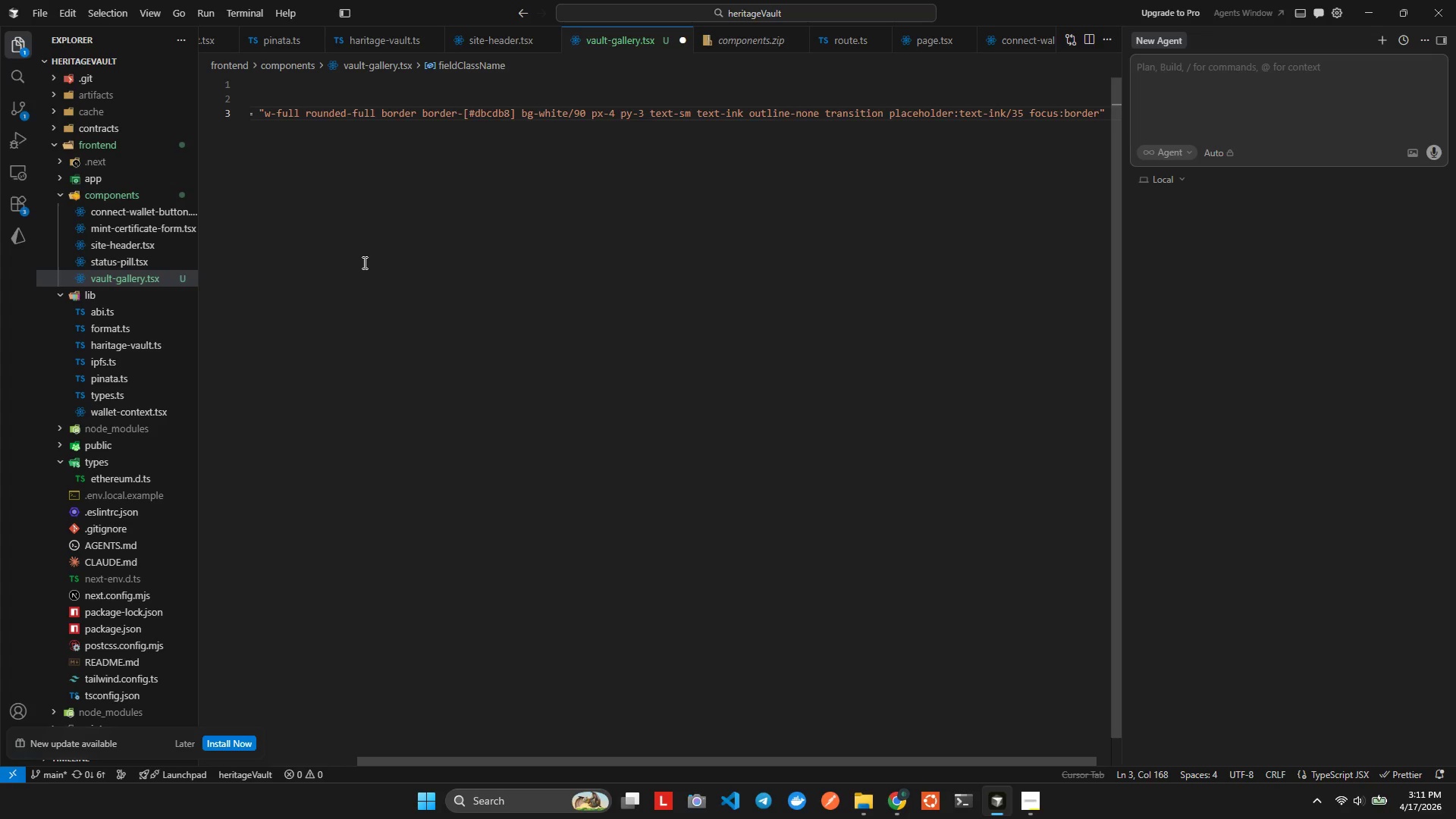 
key(Minus)
 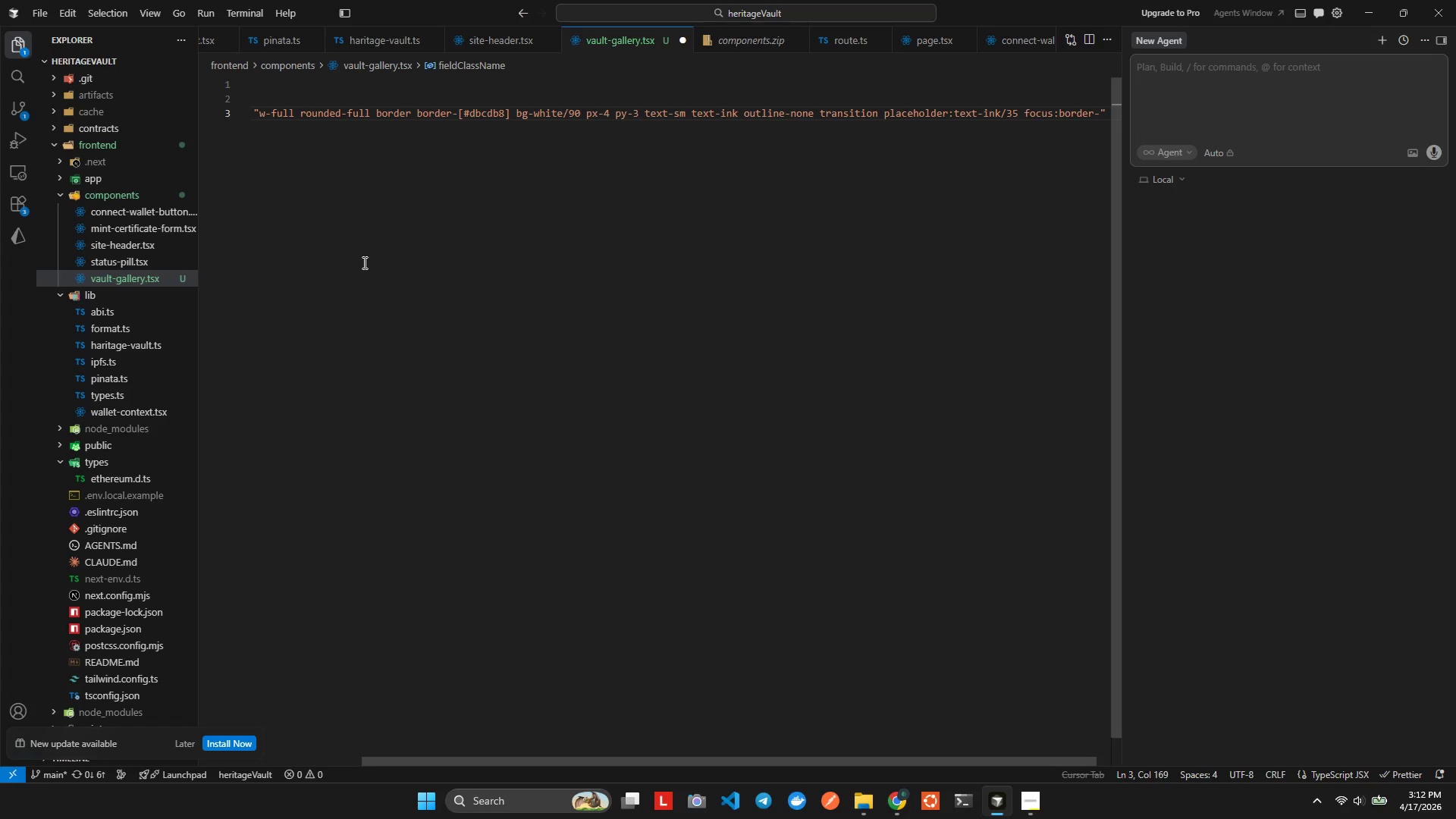 
type(b)
key(Backspace)
type(brze focs:ring-brnze)
 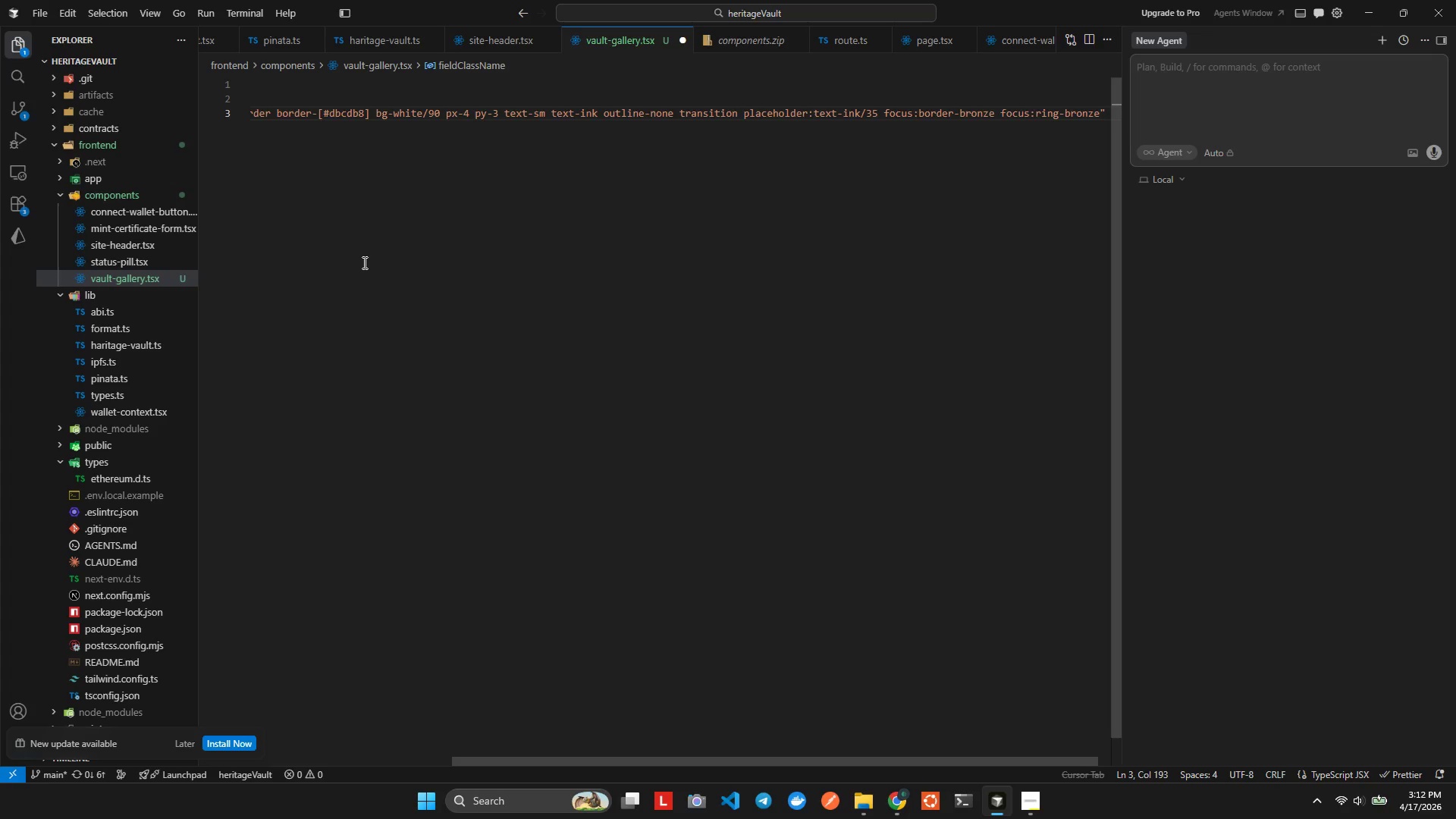 
hold_key(key=U, duration=0.31)
 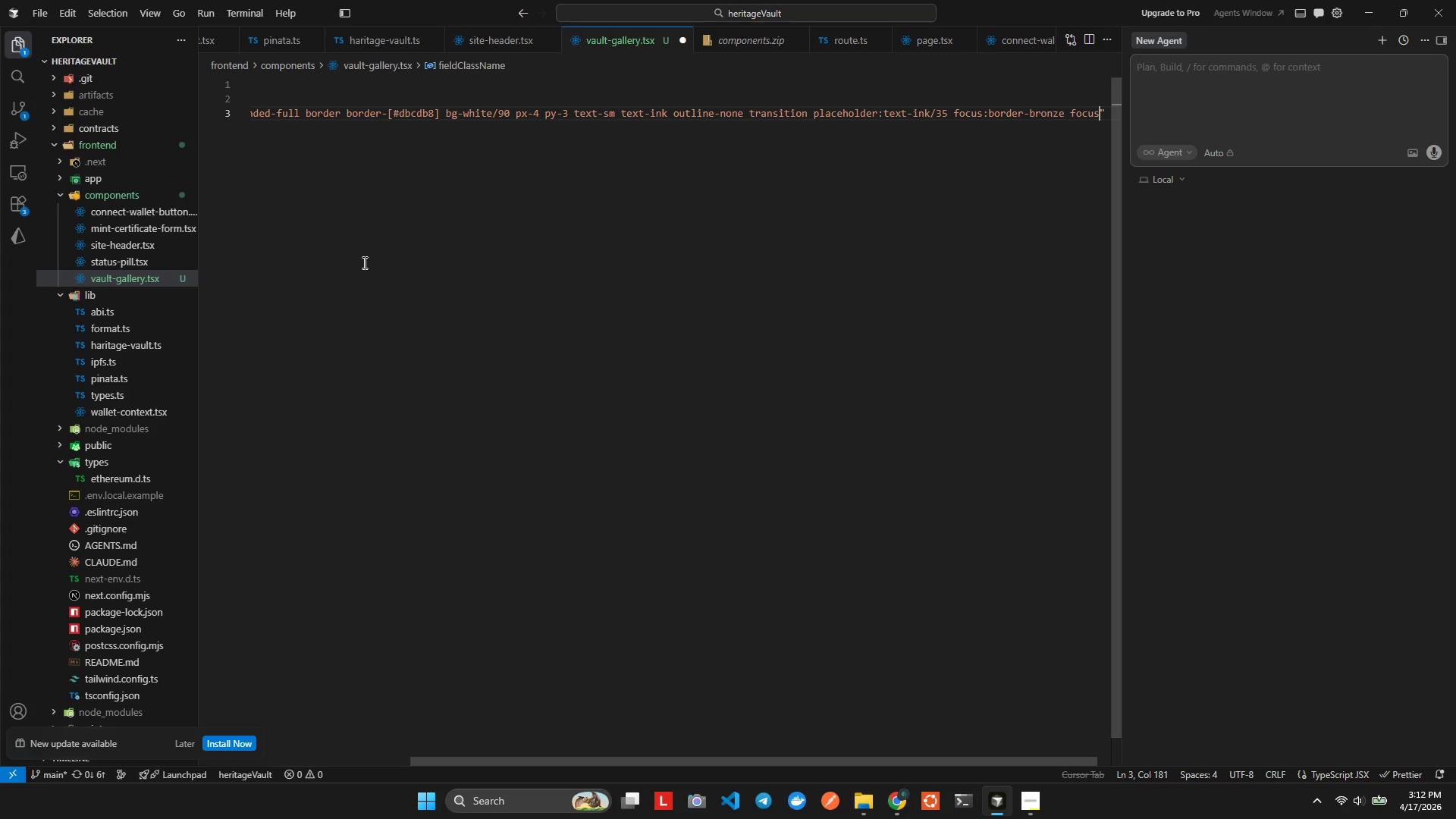 
type(/20F)
 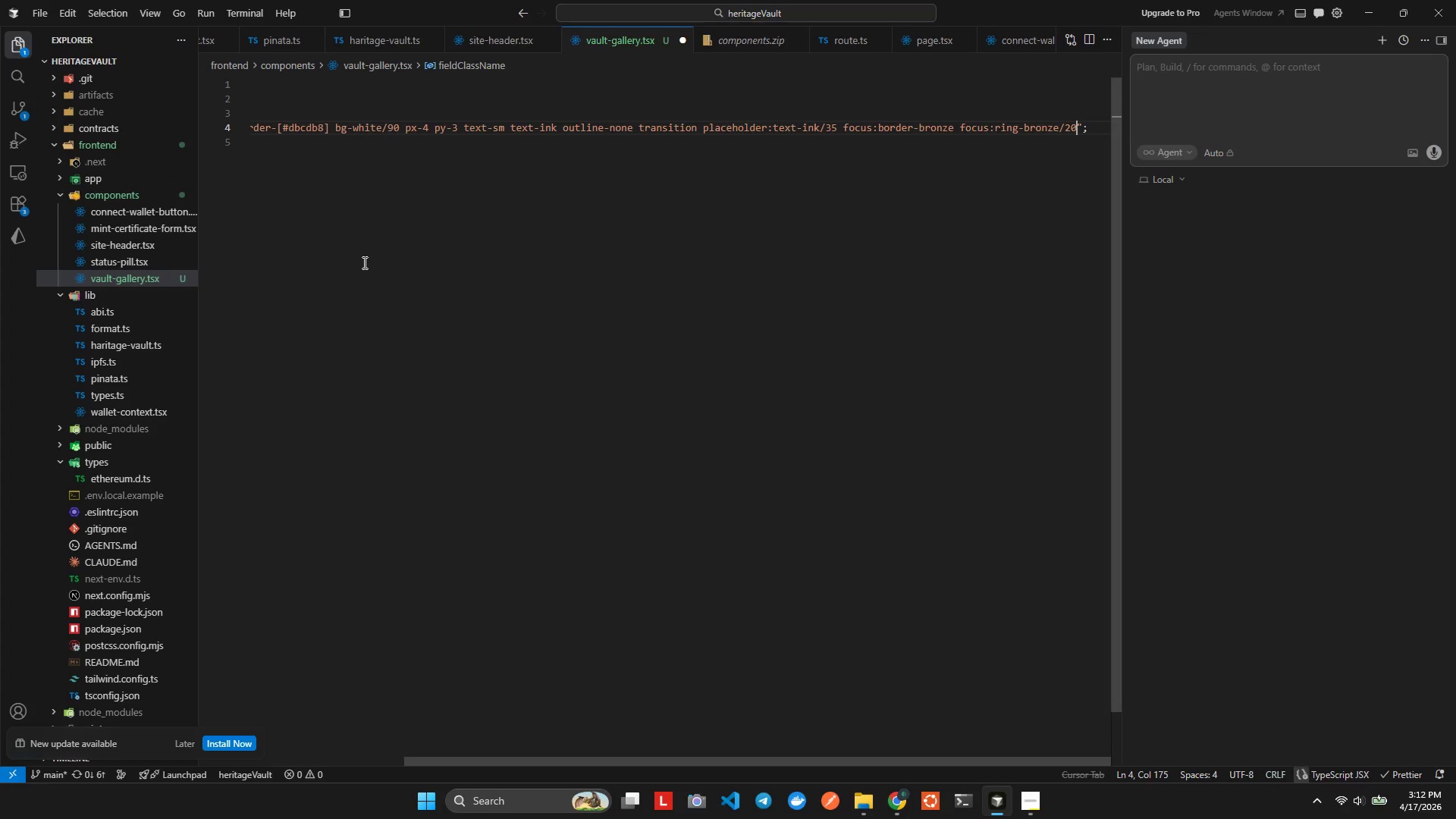 
hold_key(key=AltLeft, duration=0.52)
 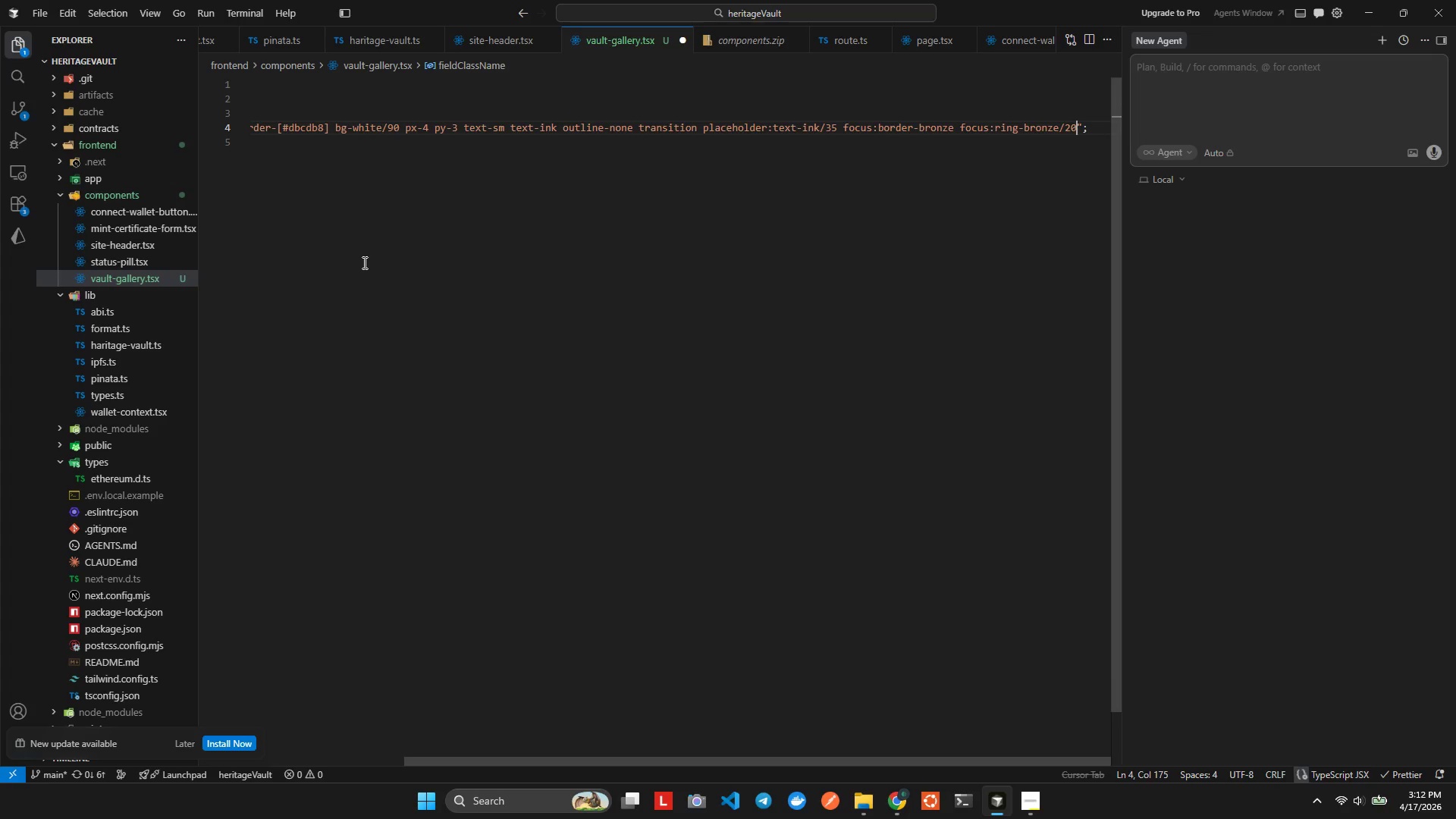 
key(ArrowRight)
 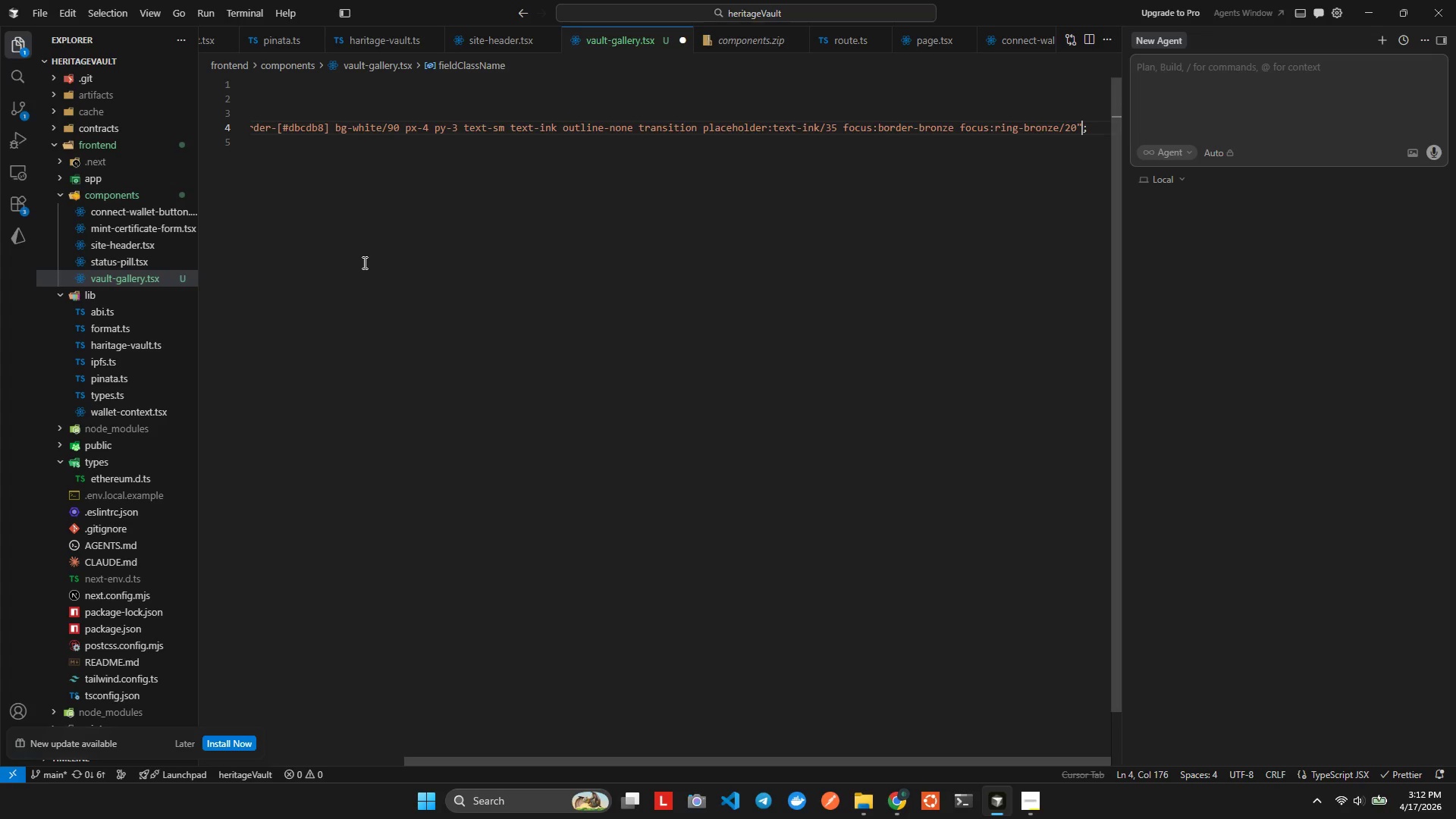 
key(ArrowRight)
 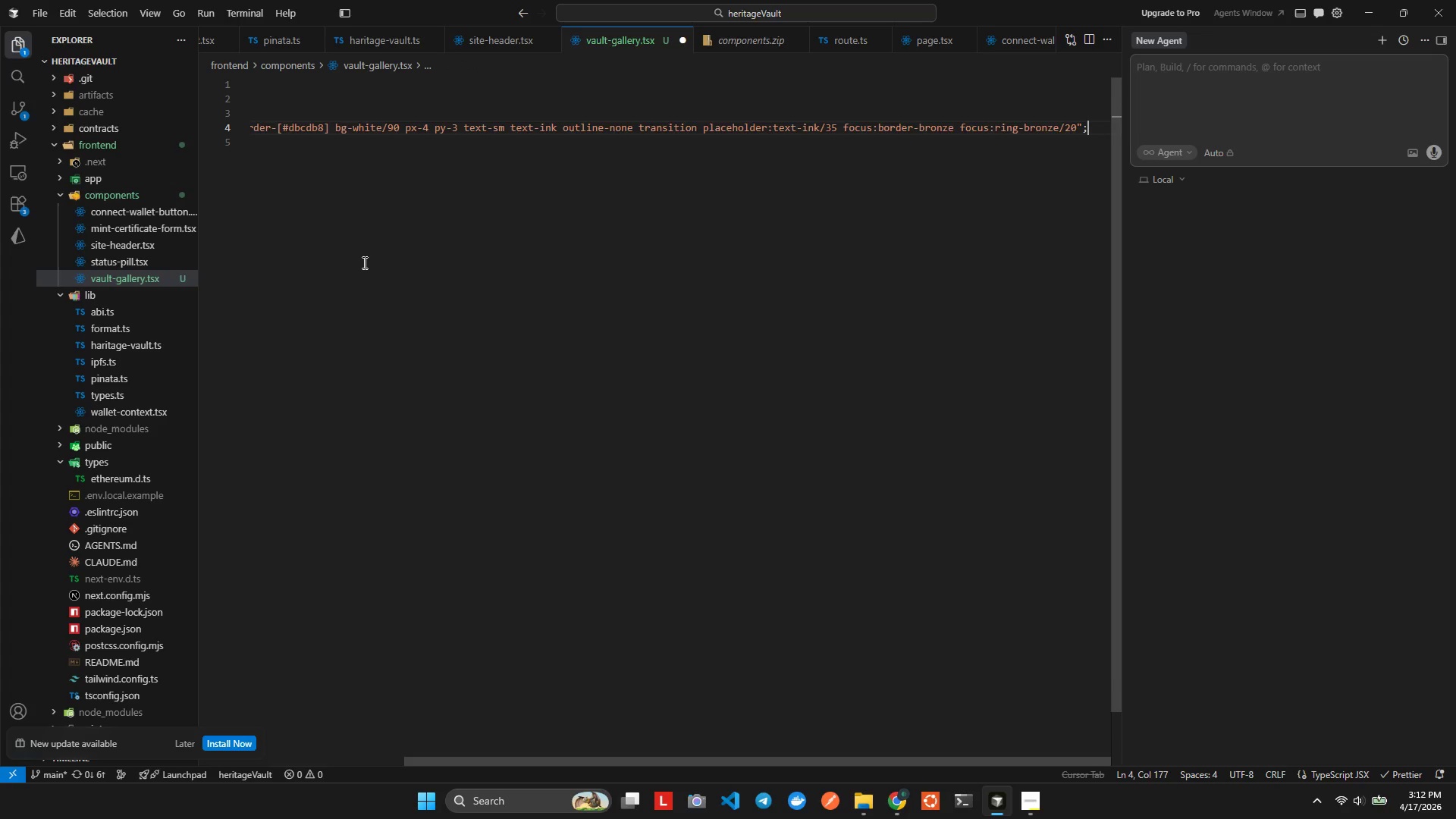 
key(ArrowRight)
 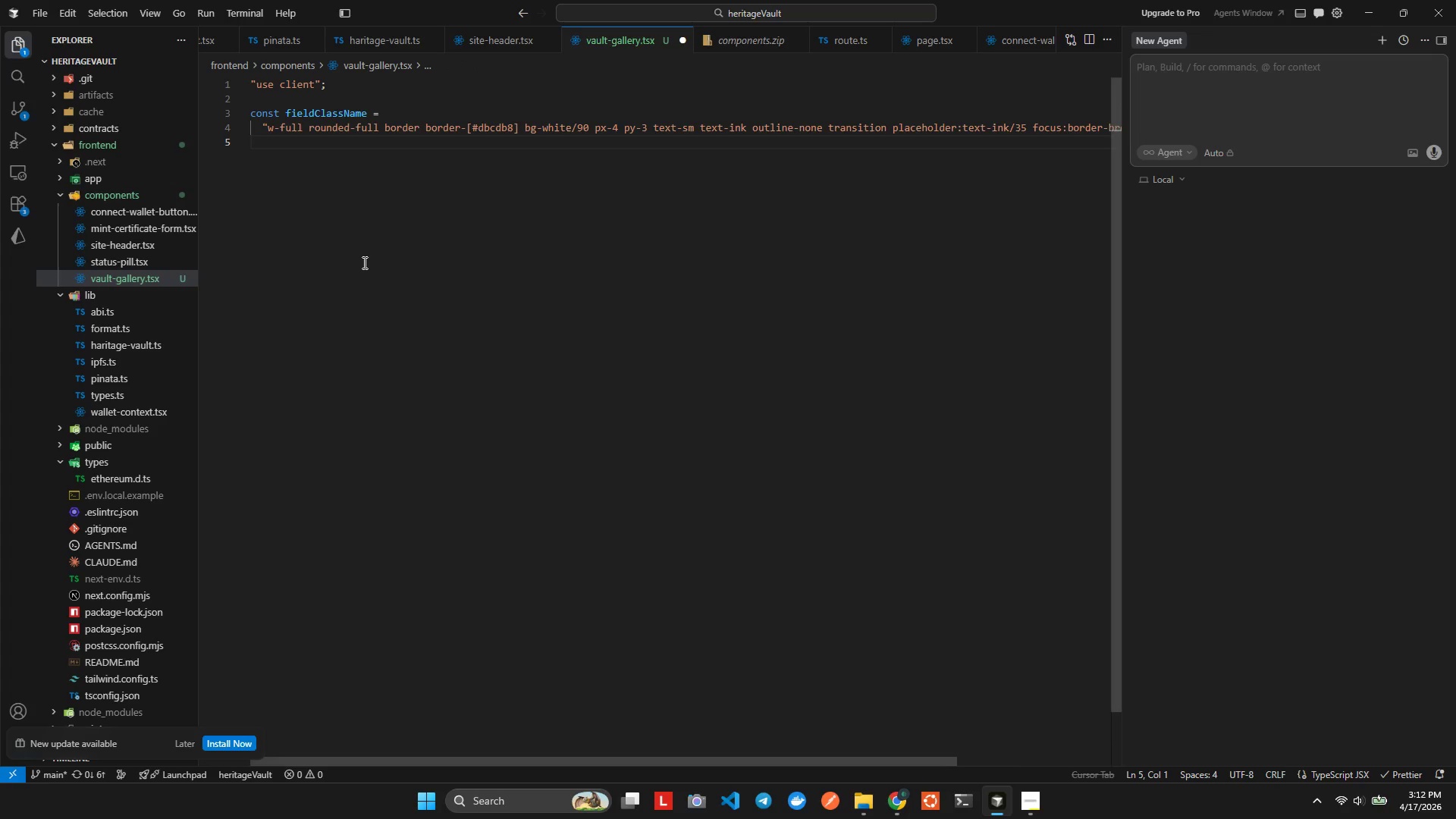 
key(Enter)
 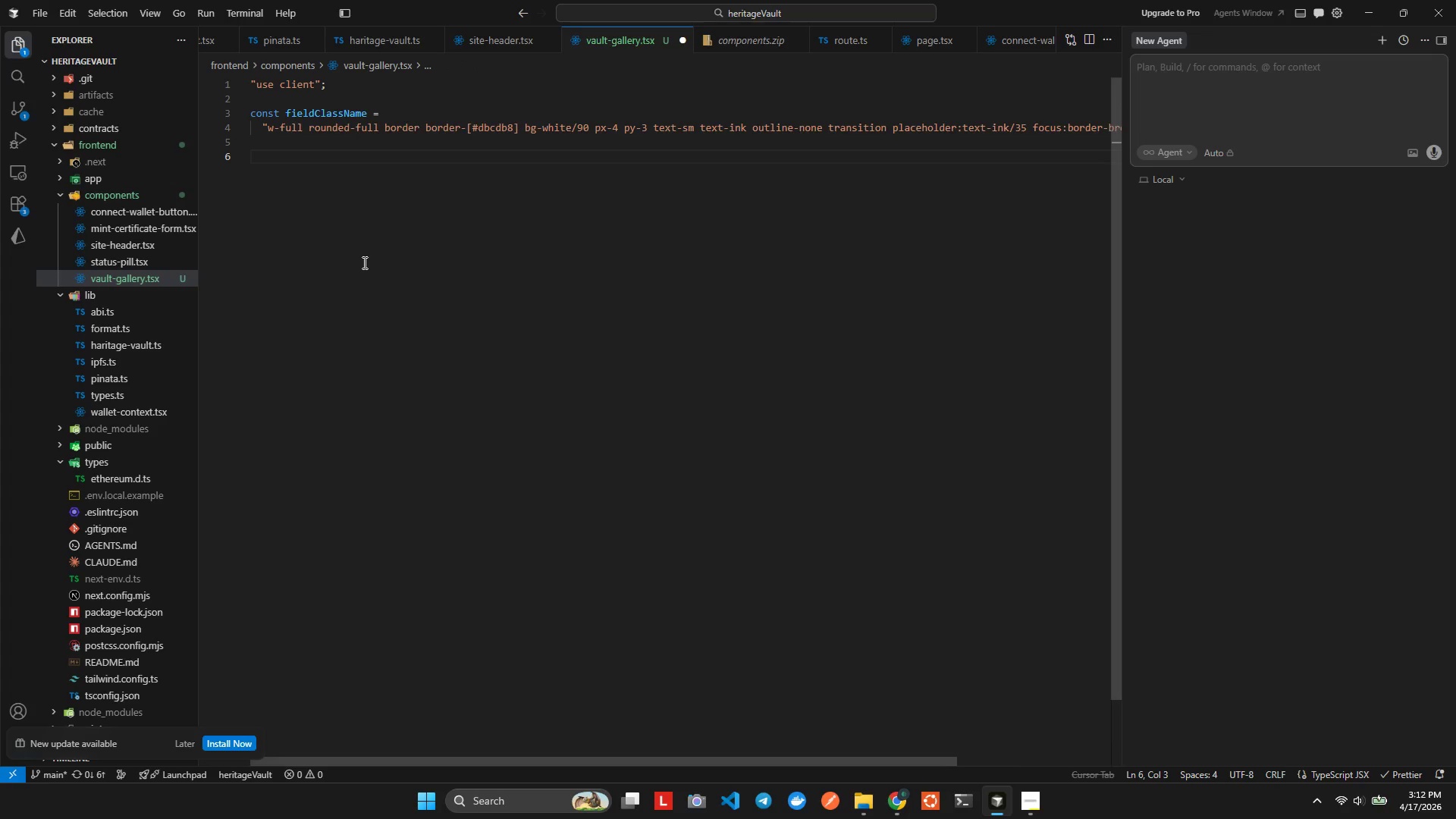 
key(Backspace)
type(tye VautShr)
 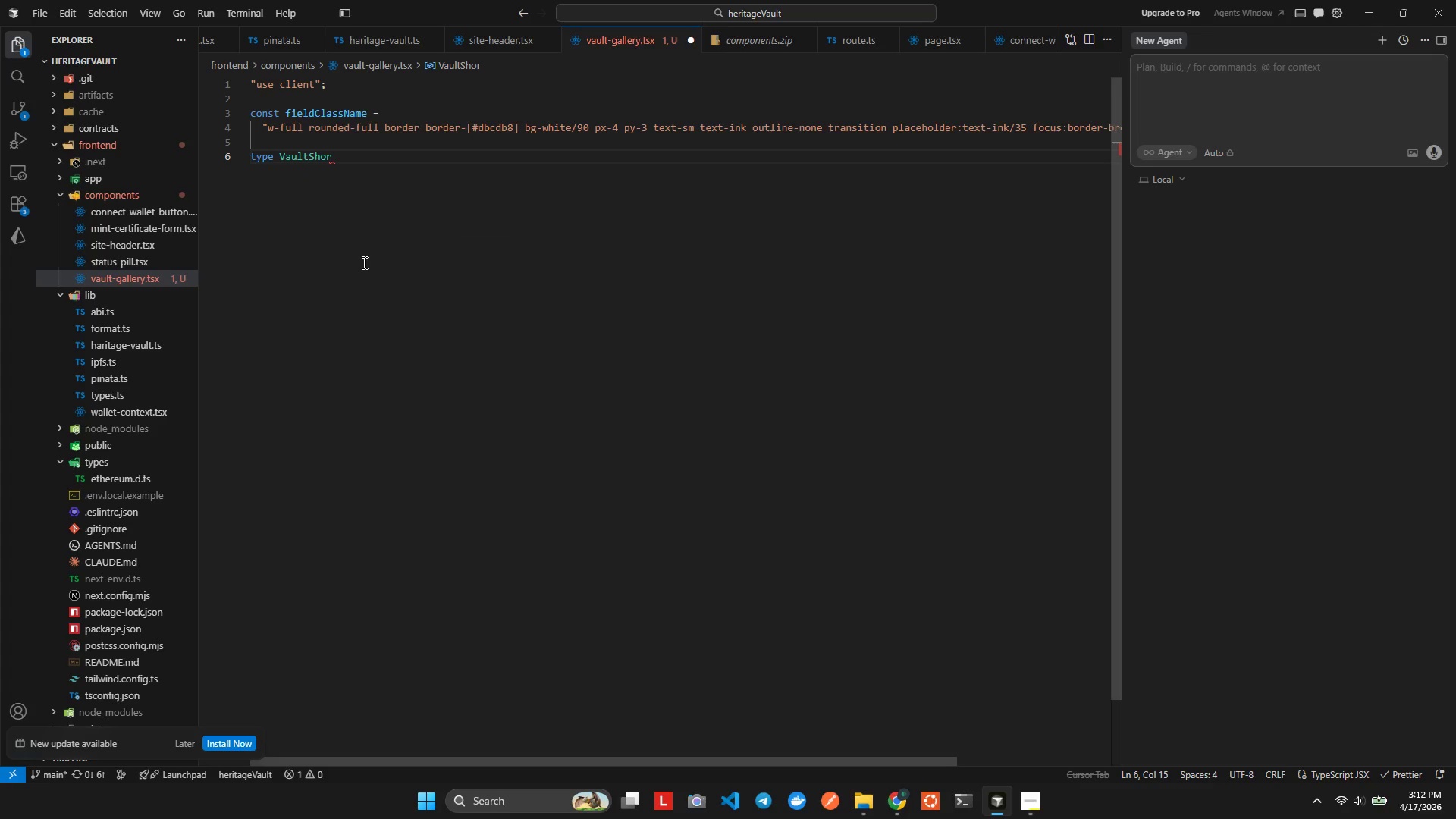 
hold_key(key=P, duration=0.33)
 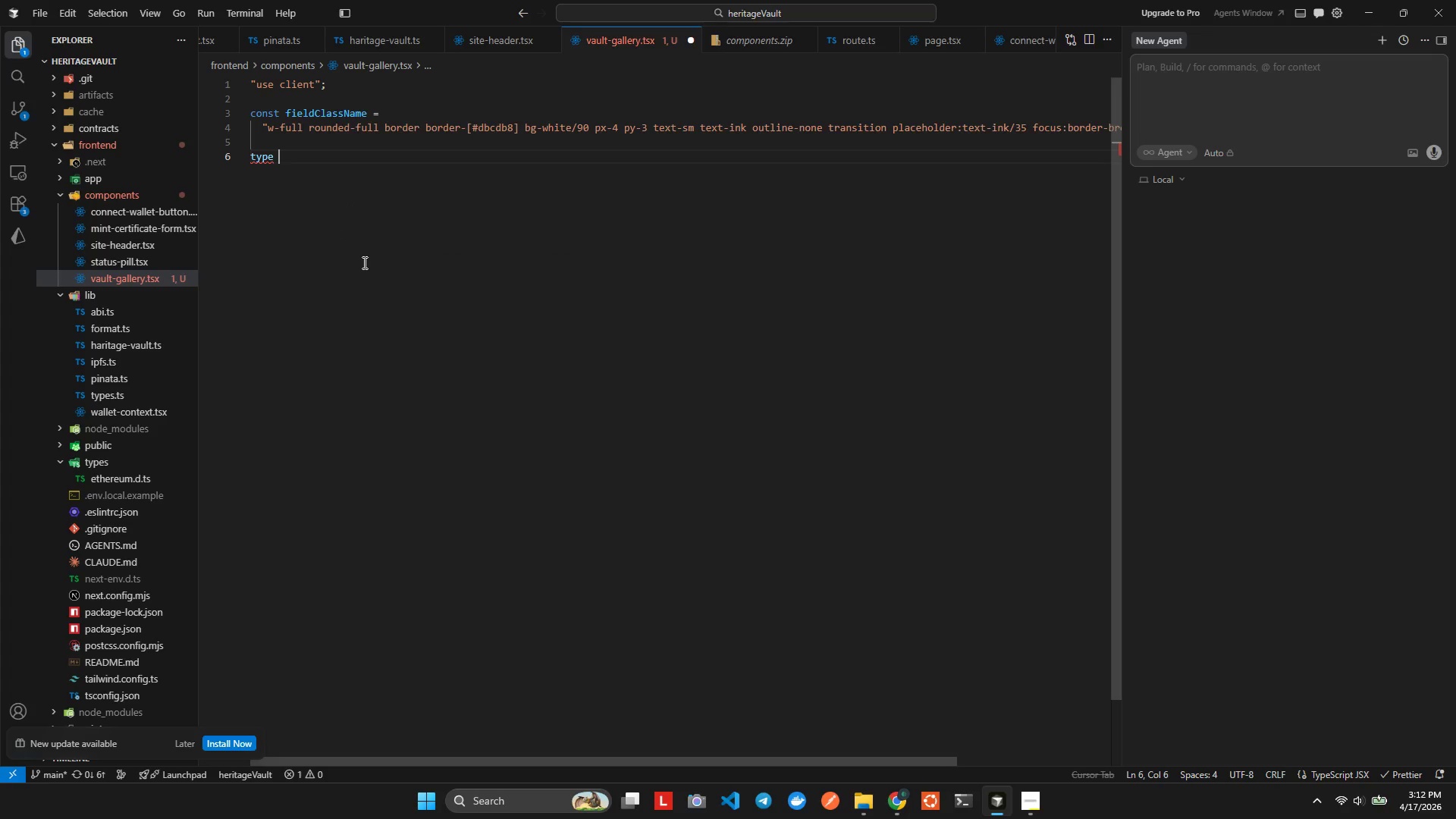 
hold_key(key=L, duration=0.41)
 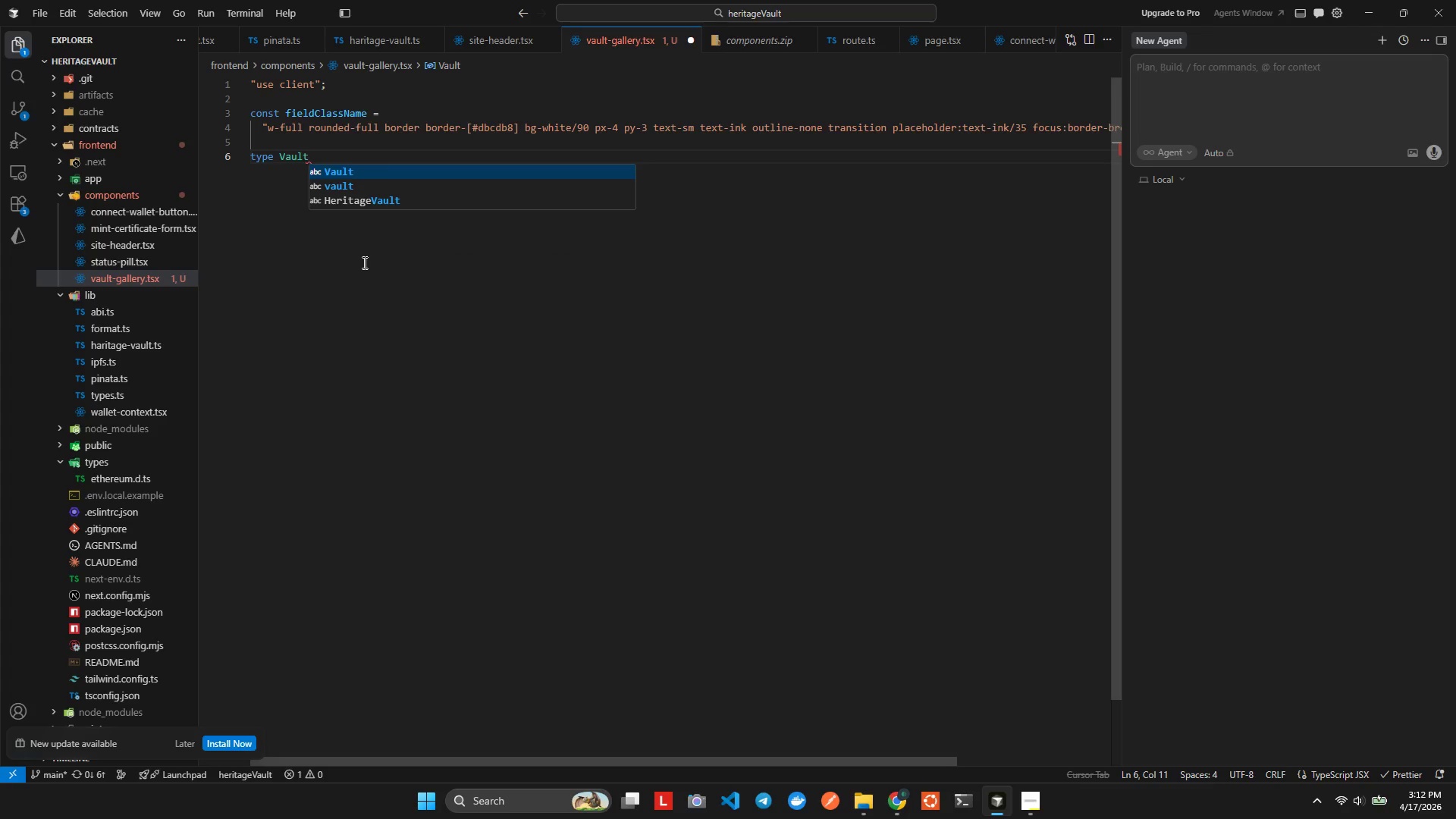 
hold_key(key=O, duration=0.33)
 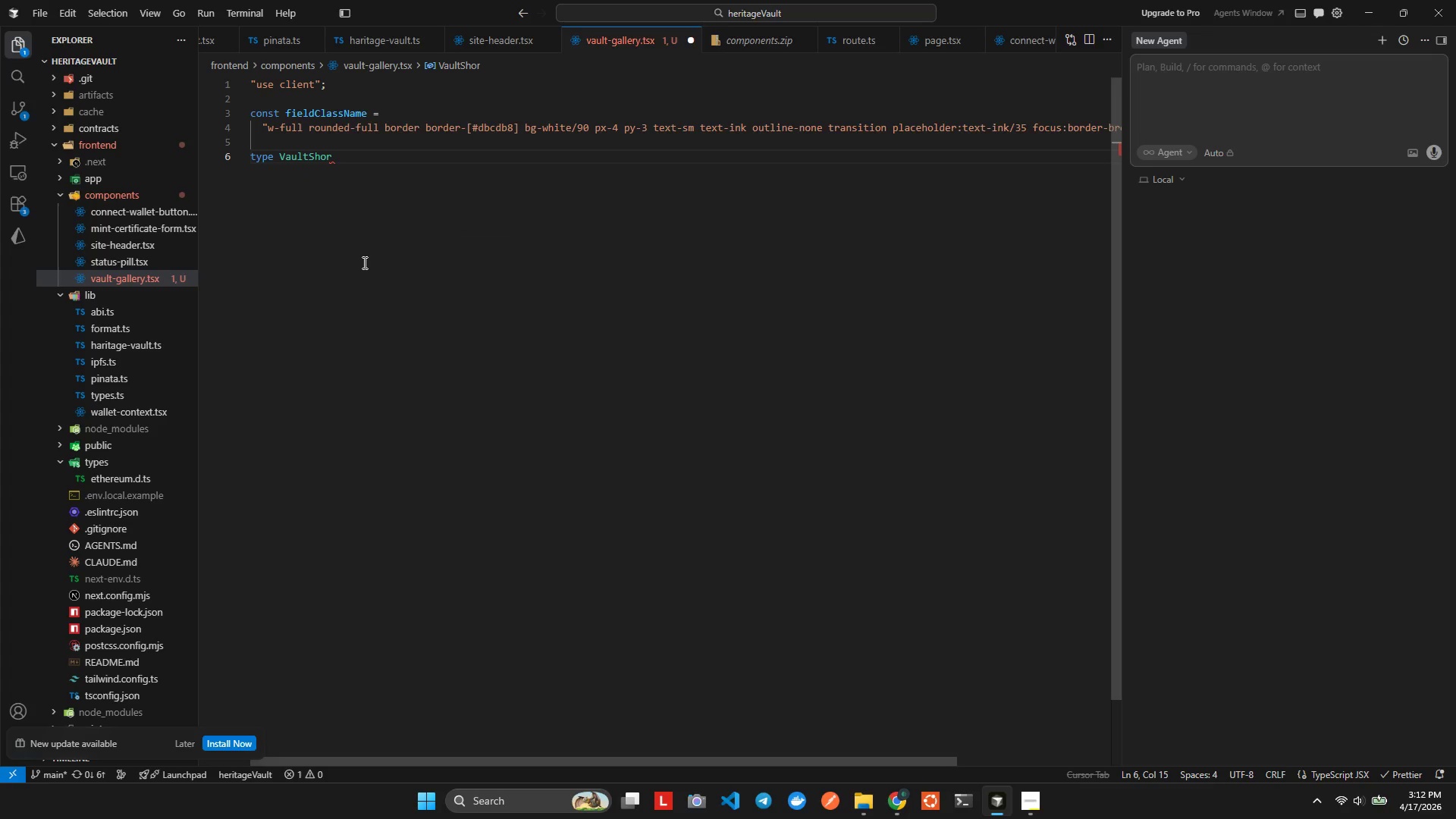 
key(Backspace)
key(Backspace)
key(Backspace)
key(Backspace)
type(Snapshot = {)
 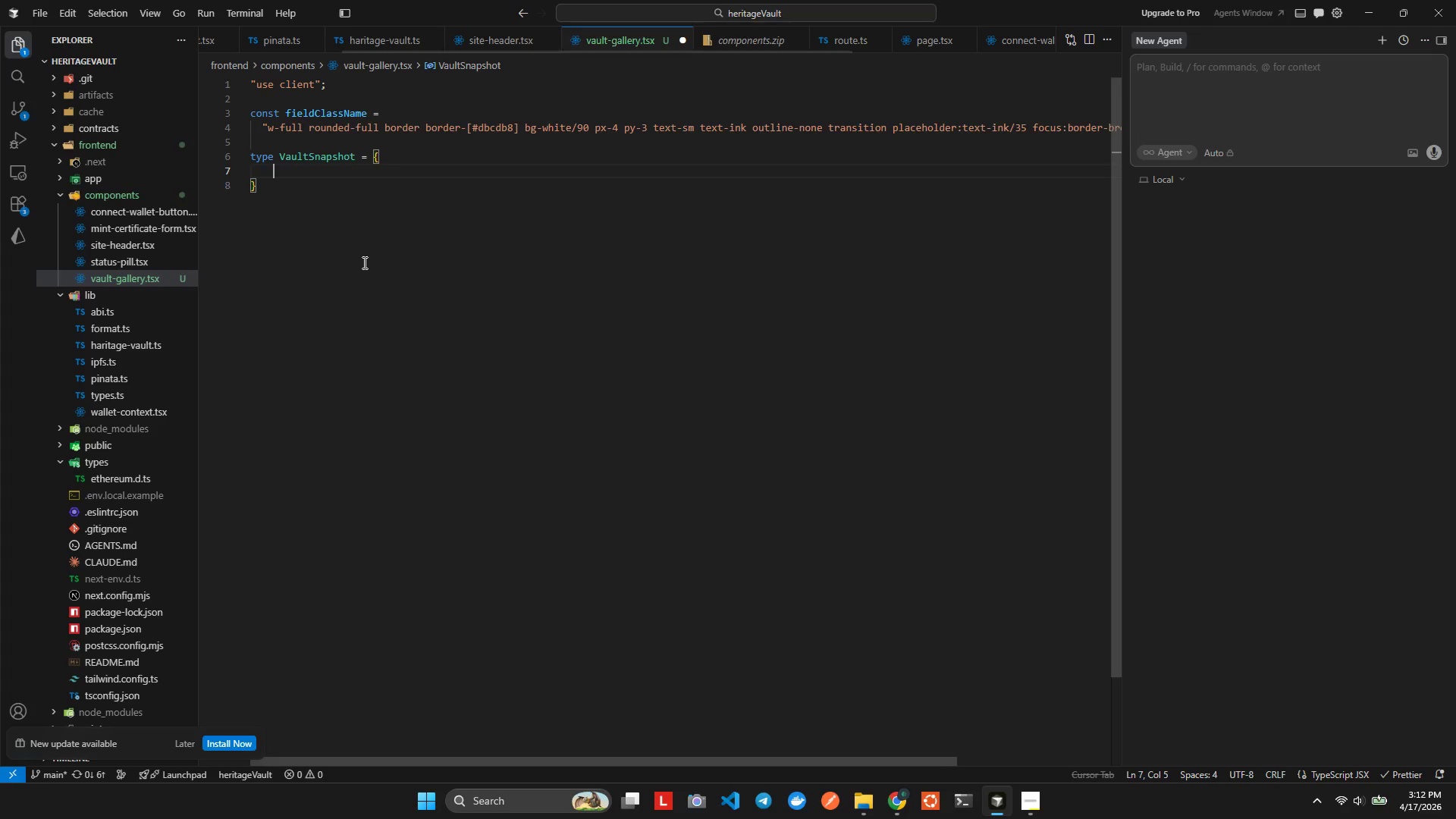 
 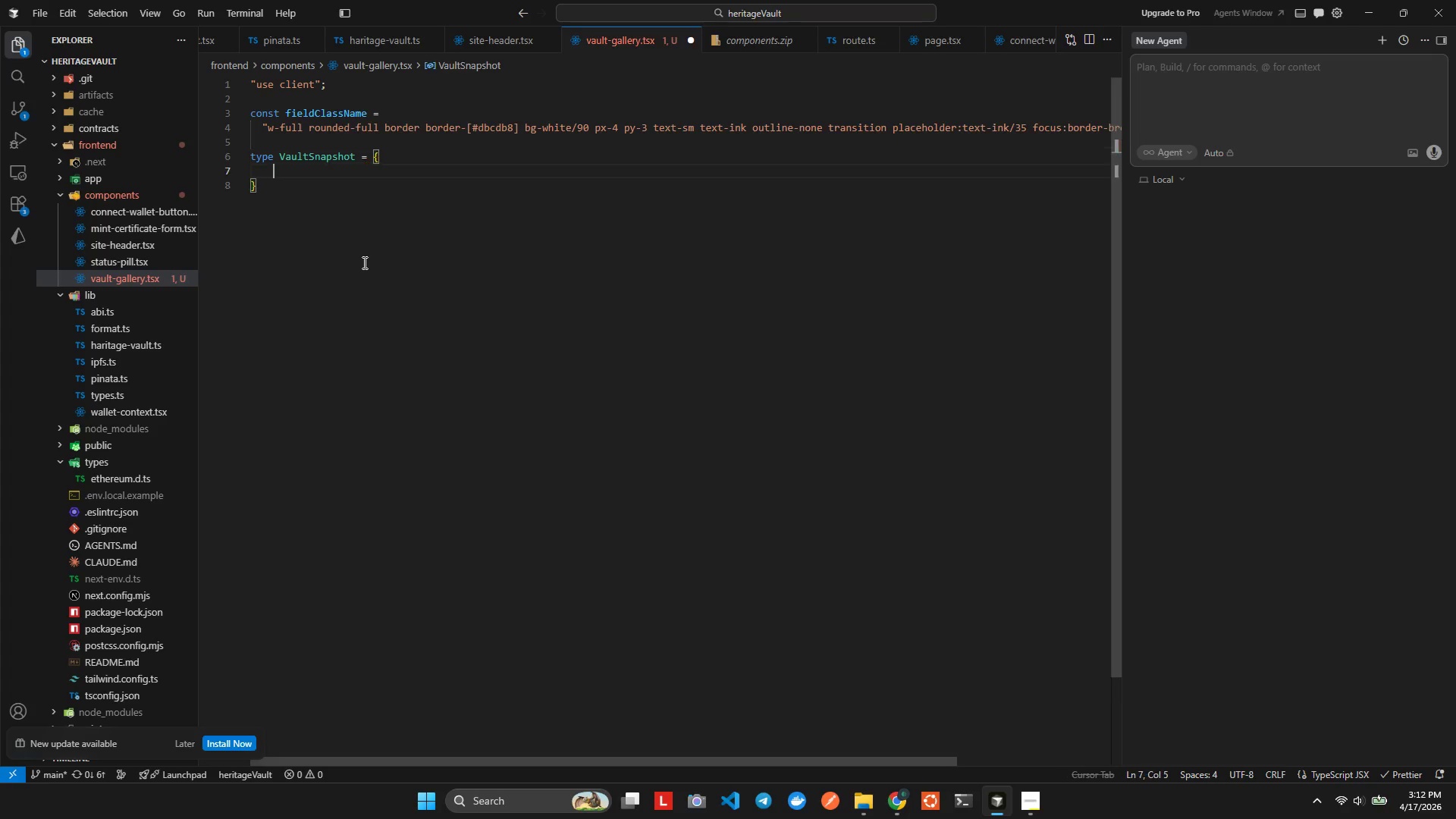 
key(Enter)
 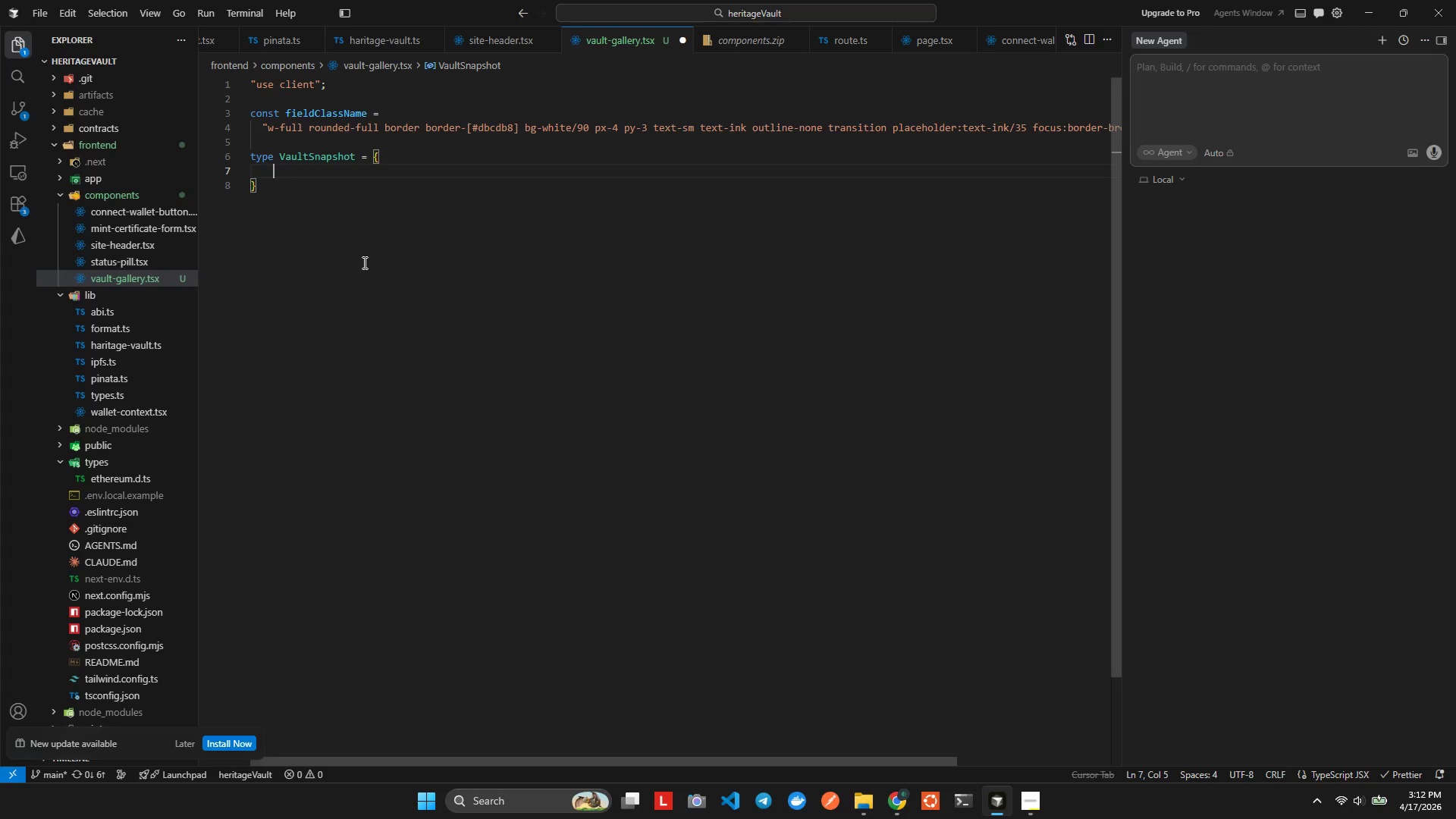 
type(cntractOwner: strg)
key(Backspace)
key(Backspace)
key(Backspace)
type(ing;)
 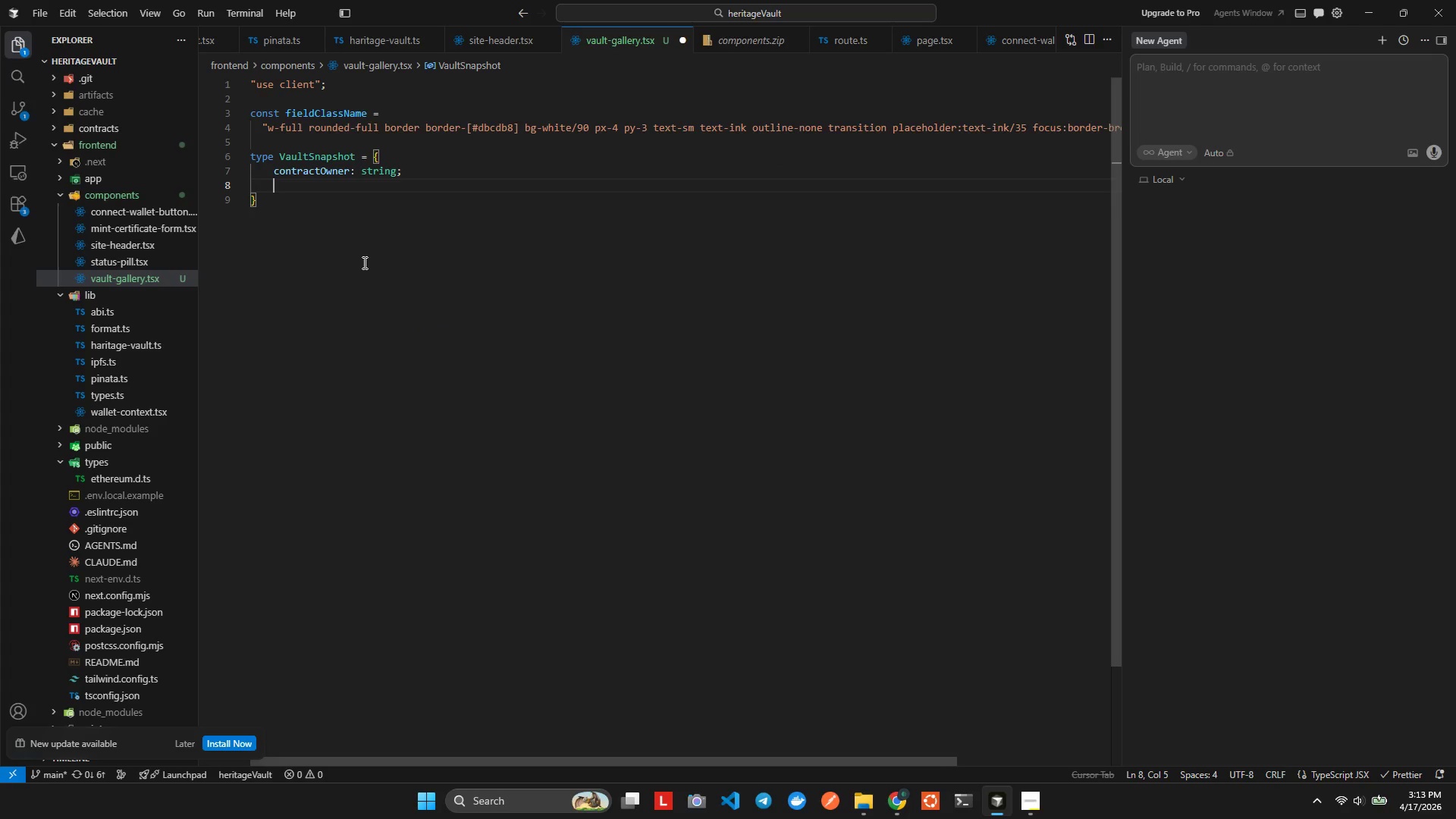 
 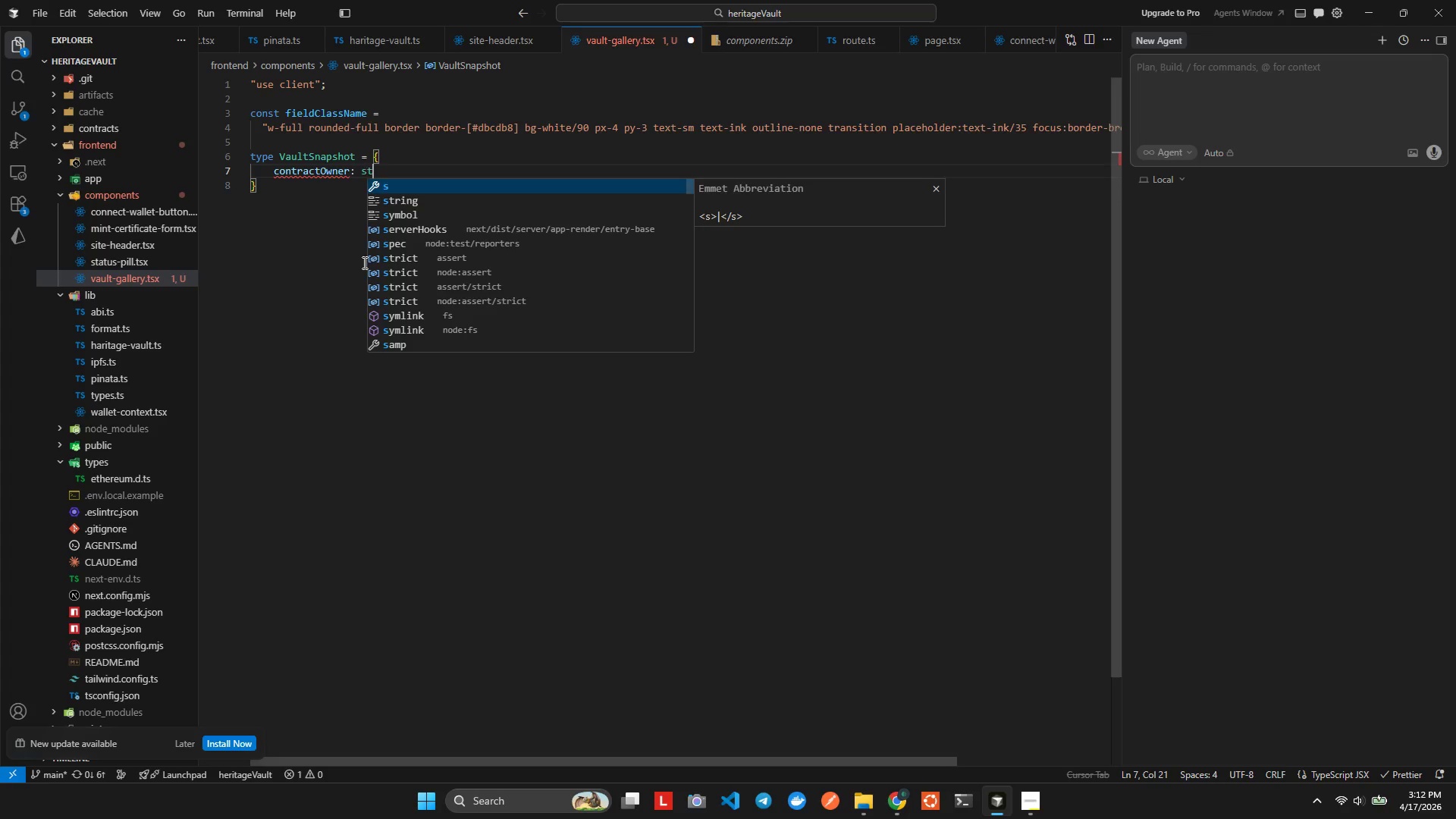 
key(Enter)
 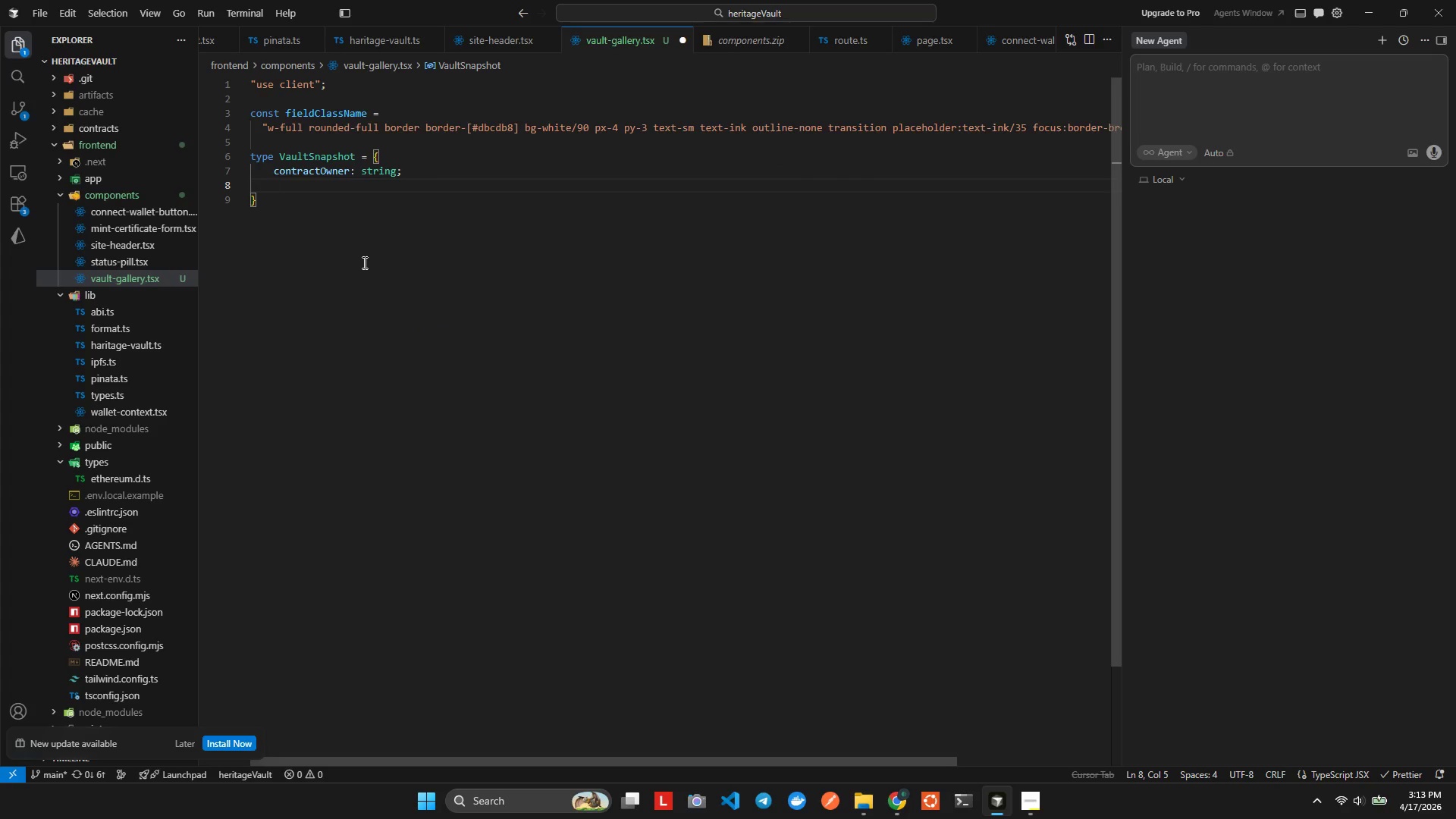 
type(ccertificates; s)
key(Backspace)
type(Cemt)
key(Backspace)
type(rtificateRE)
 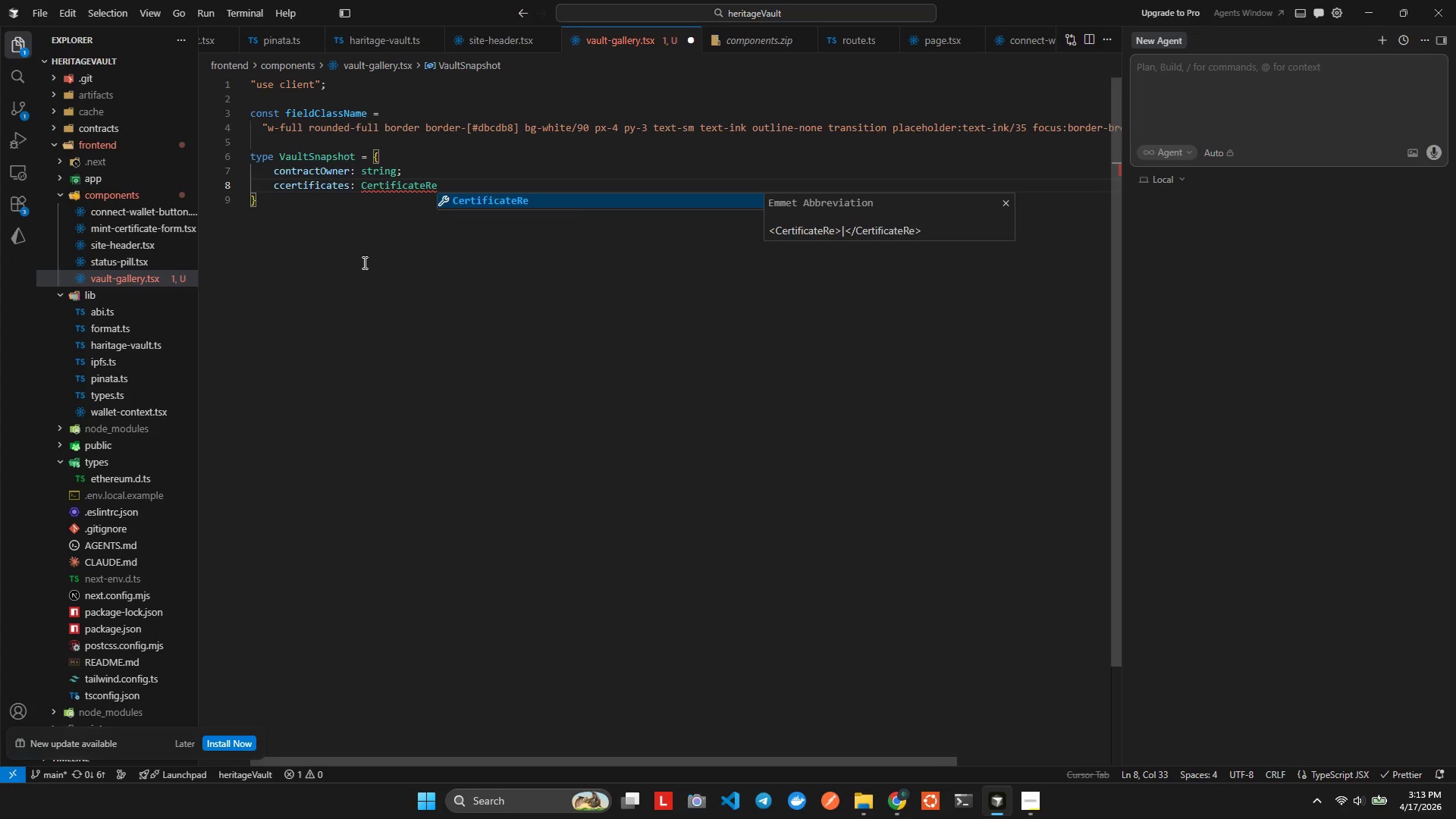 
wait(8.45)
 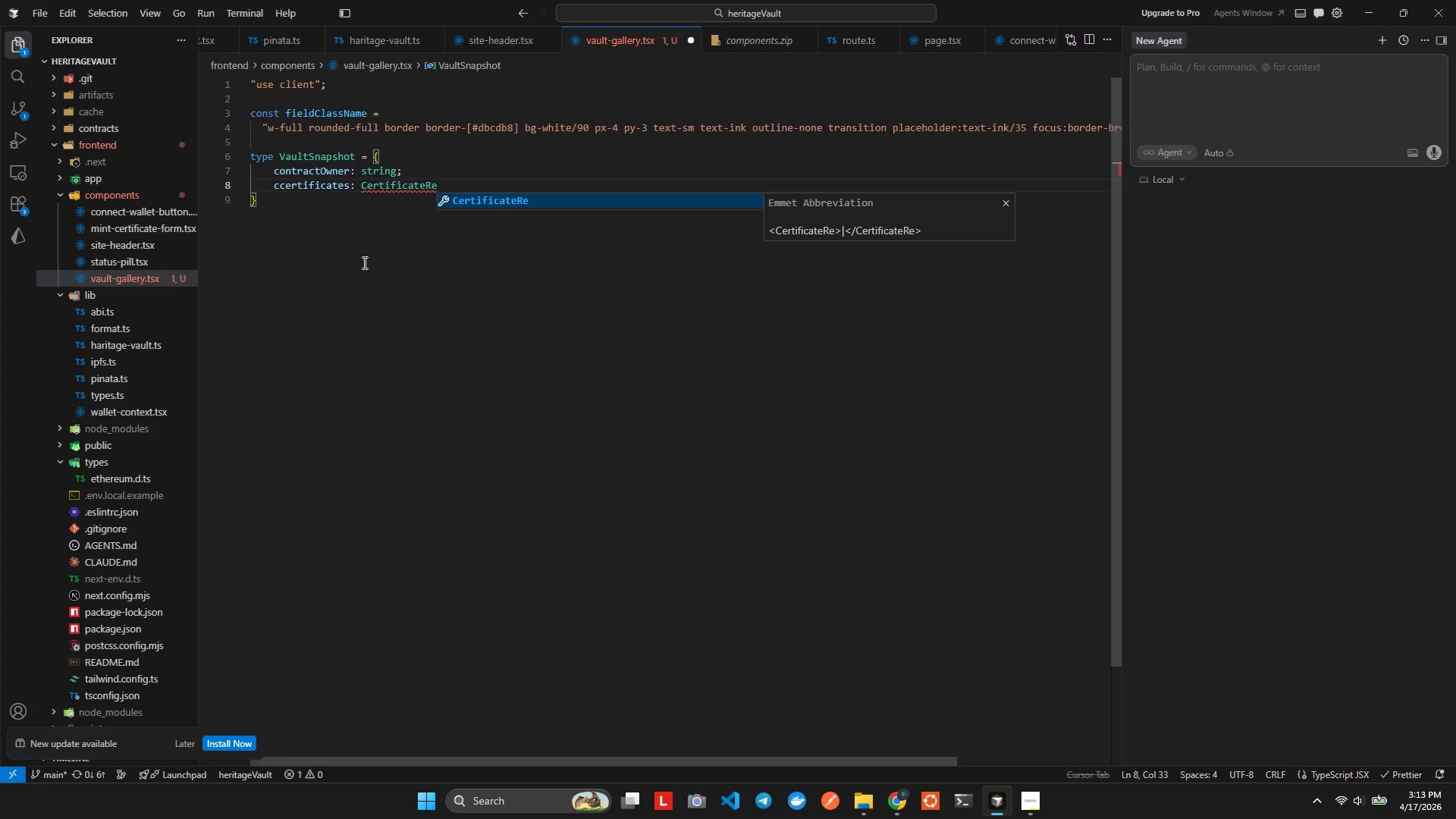 
hold_key(key=ArrowLeft, duration=0.69)
 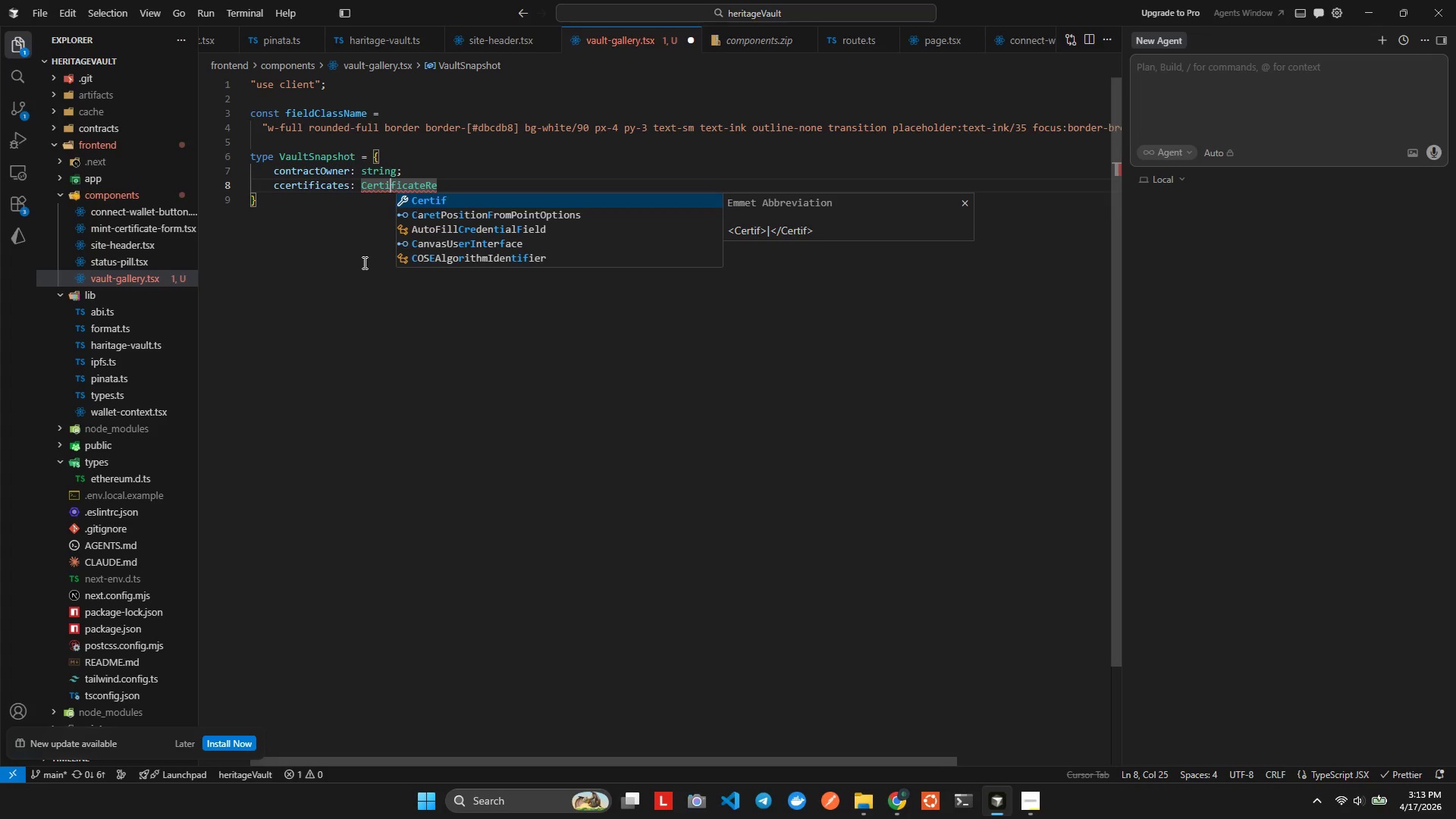 
key(ArrowLeft)
 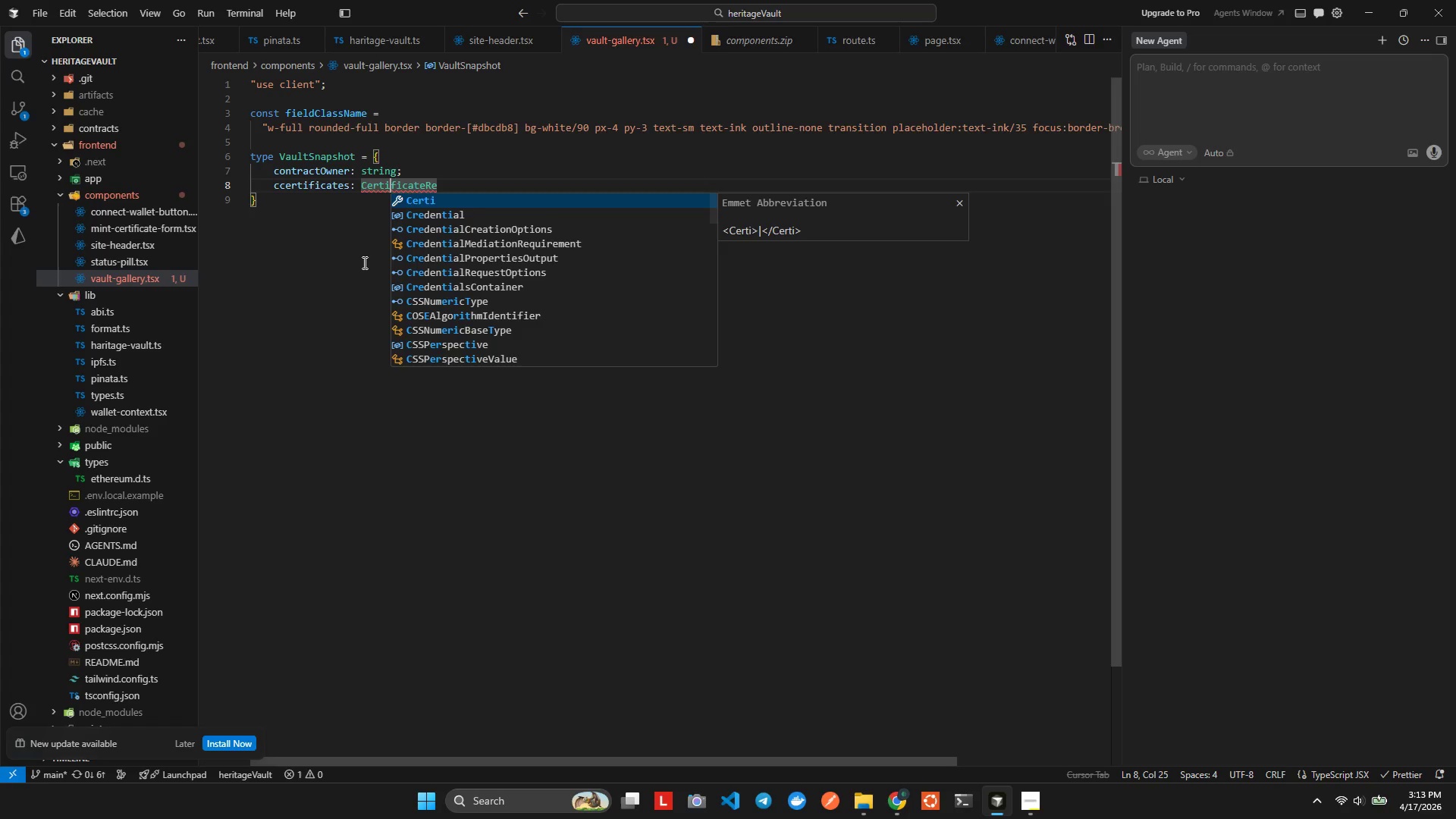 
key(R)
 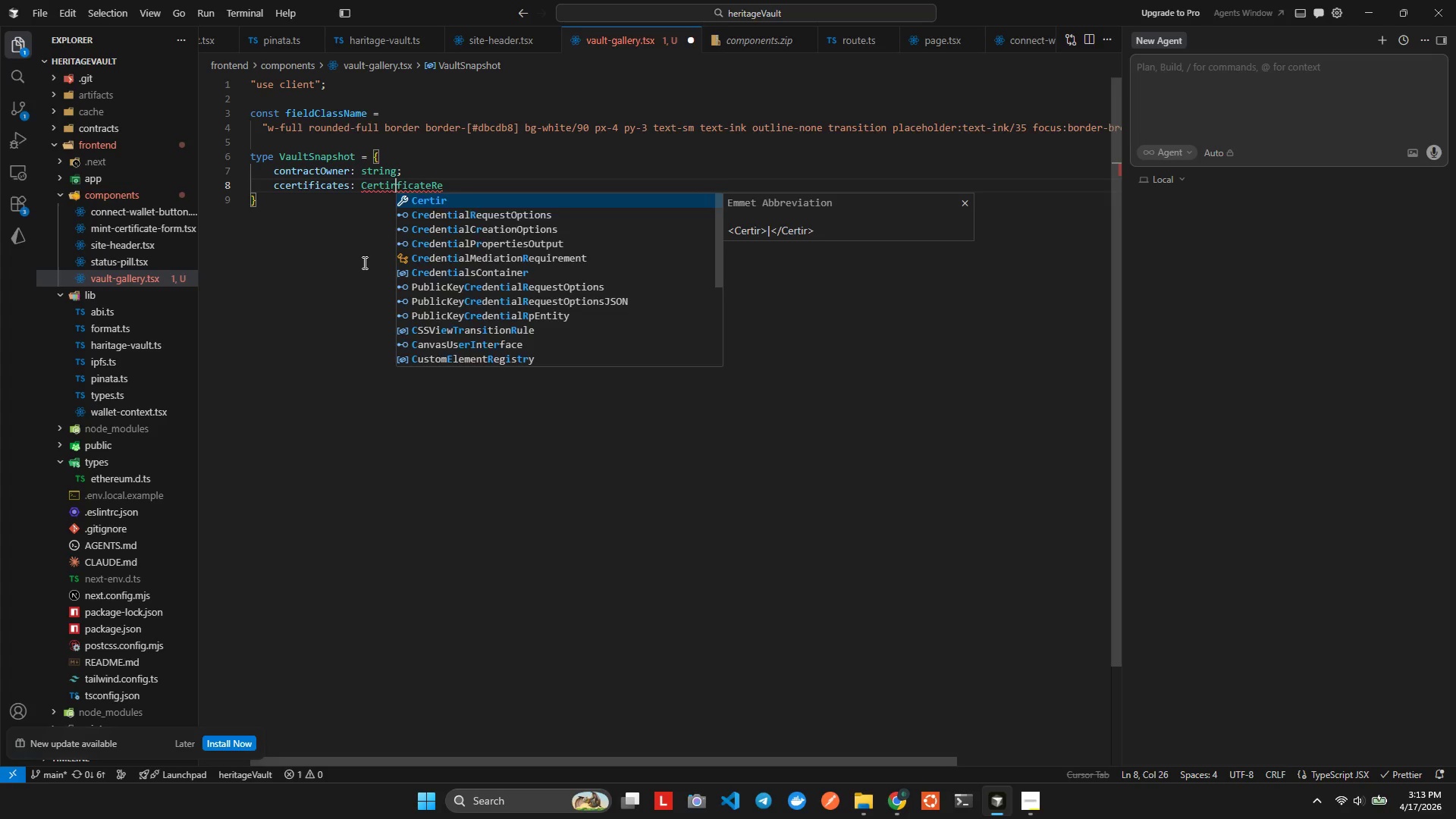 
key(ArrowRight)
 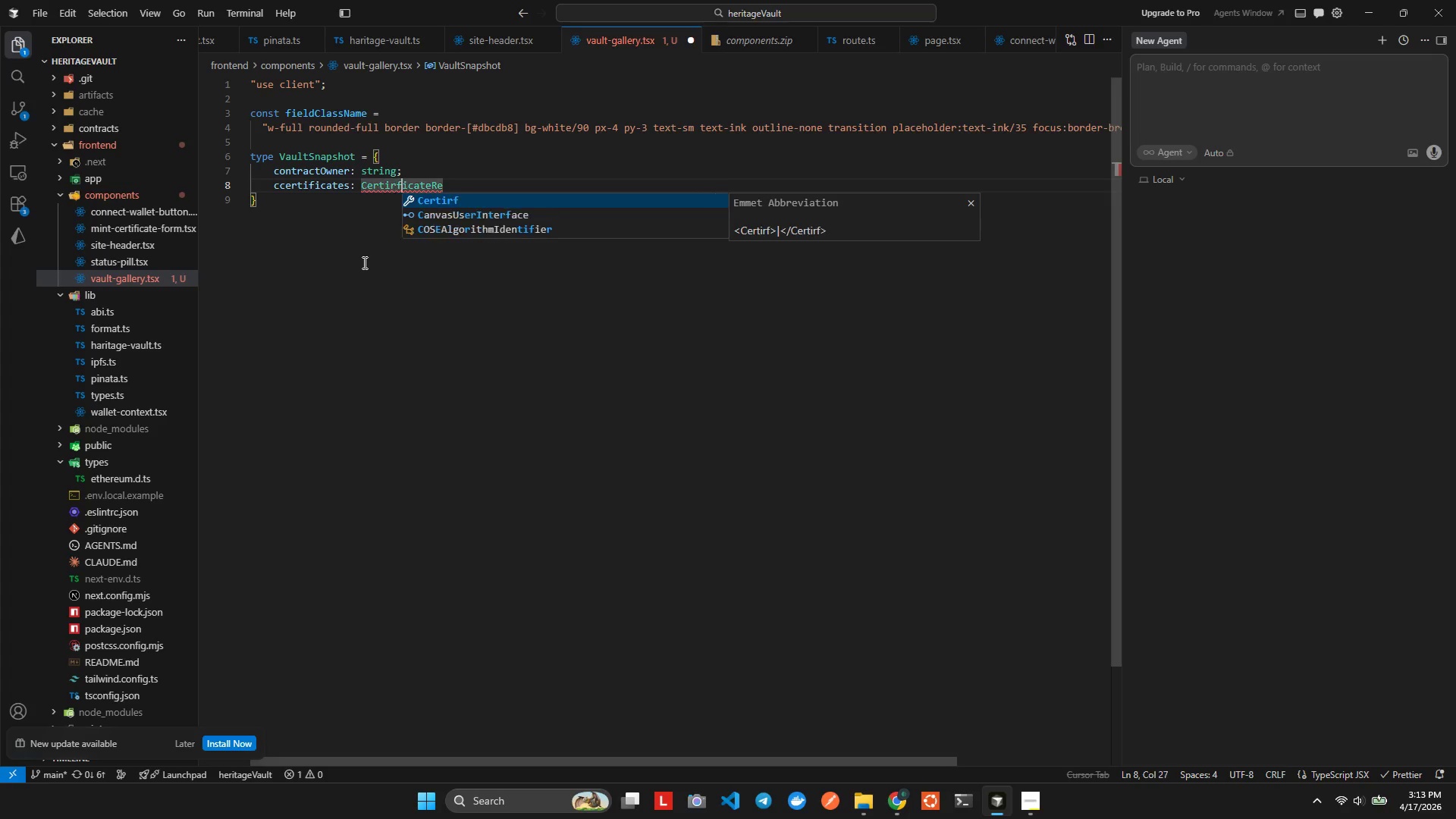 
key(ArrowRight)
 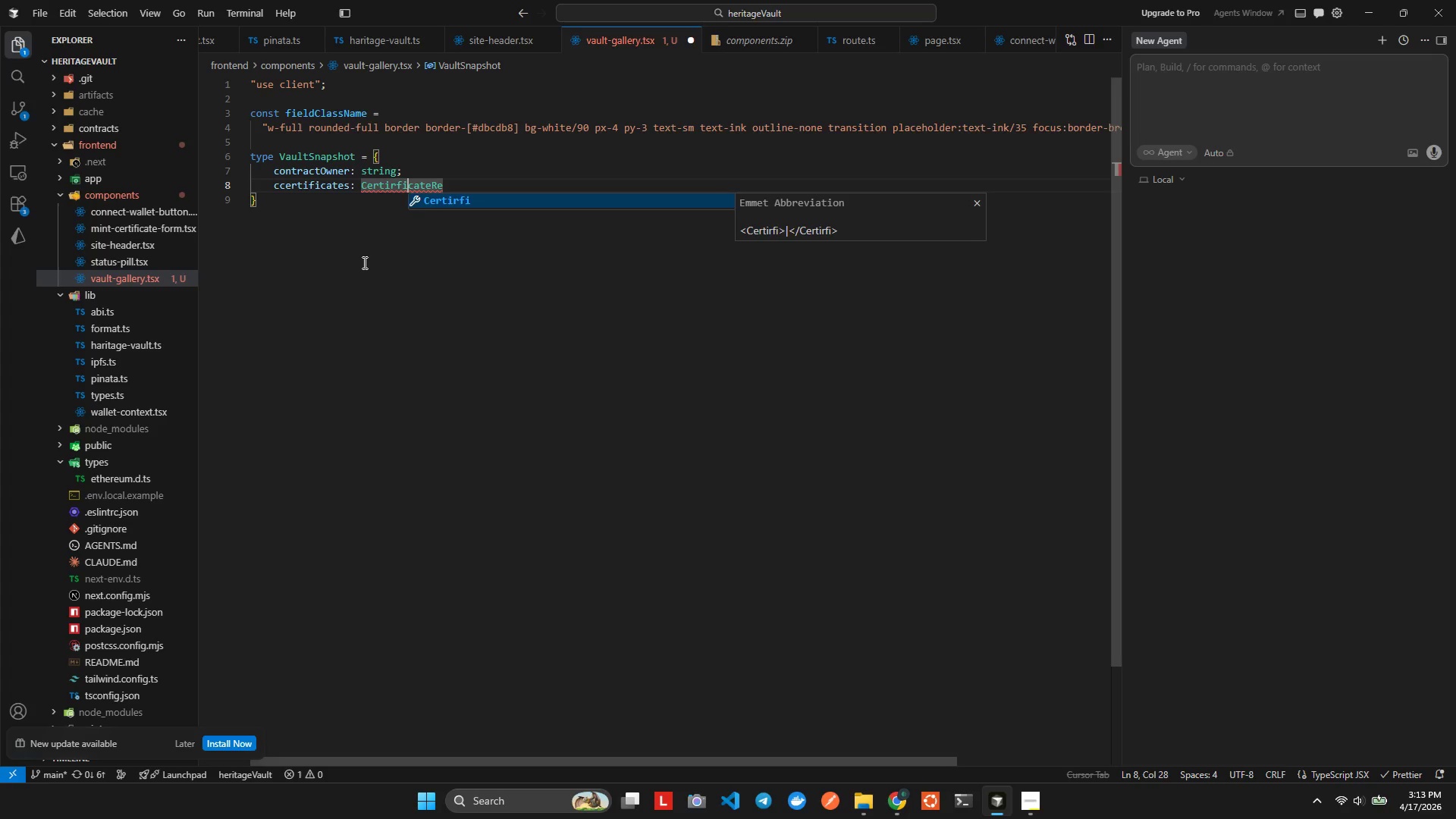 
key(ArrowRight)
 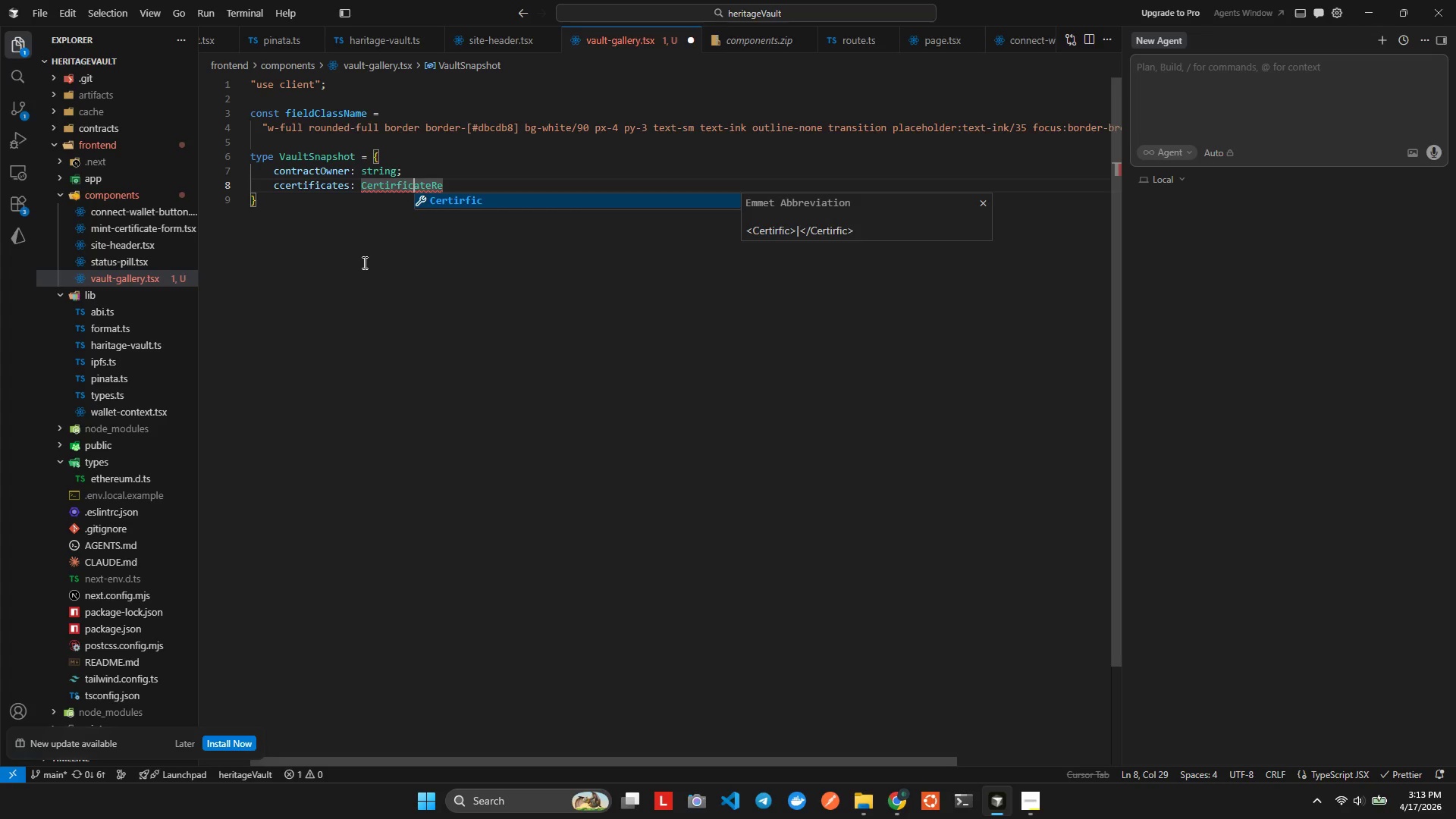 
key(ArrowLeft)
 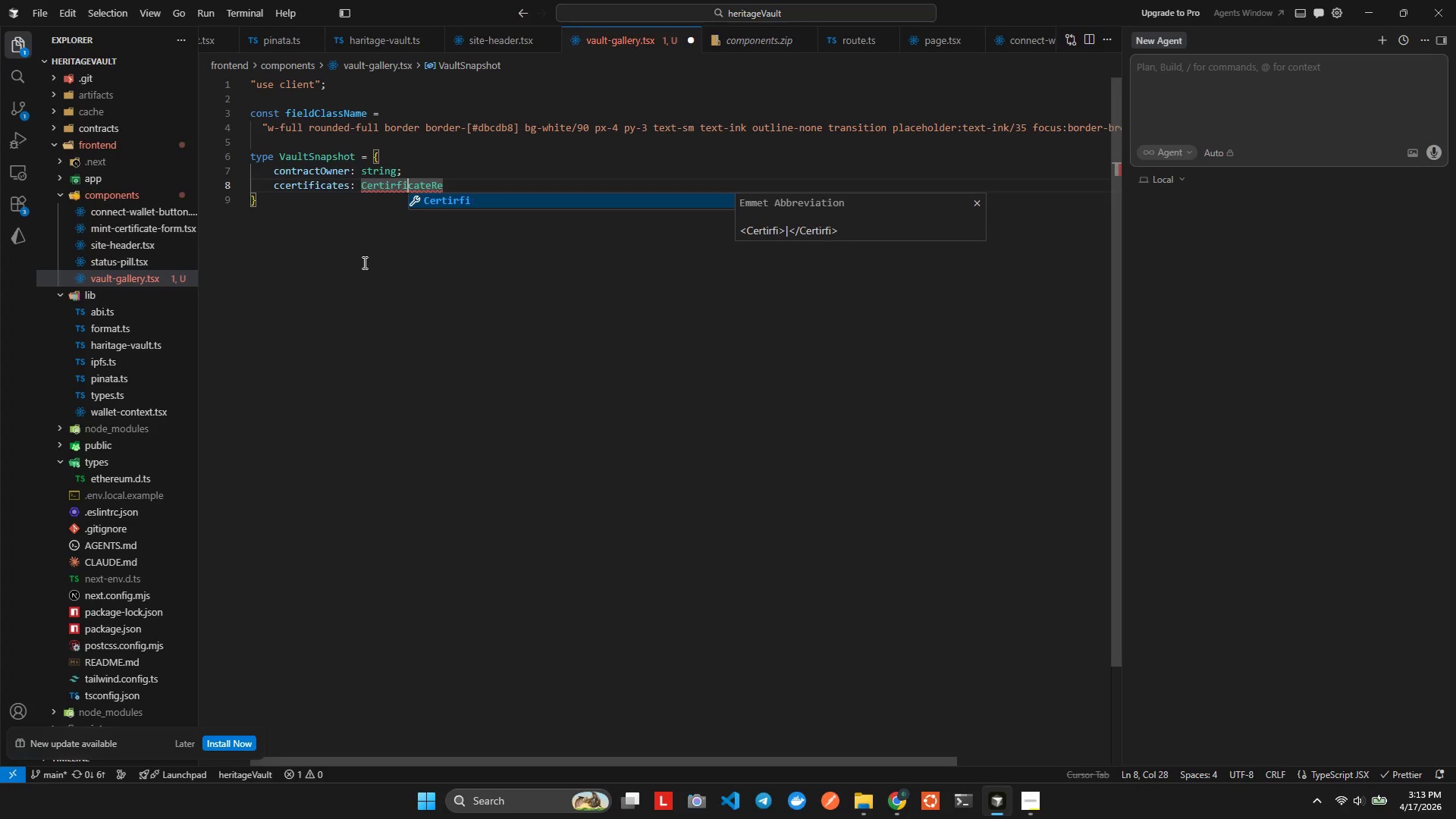 
key(ArrowLeft)
 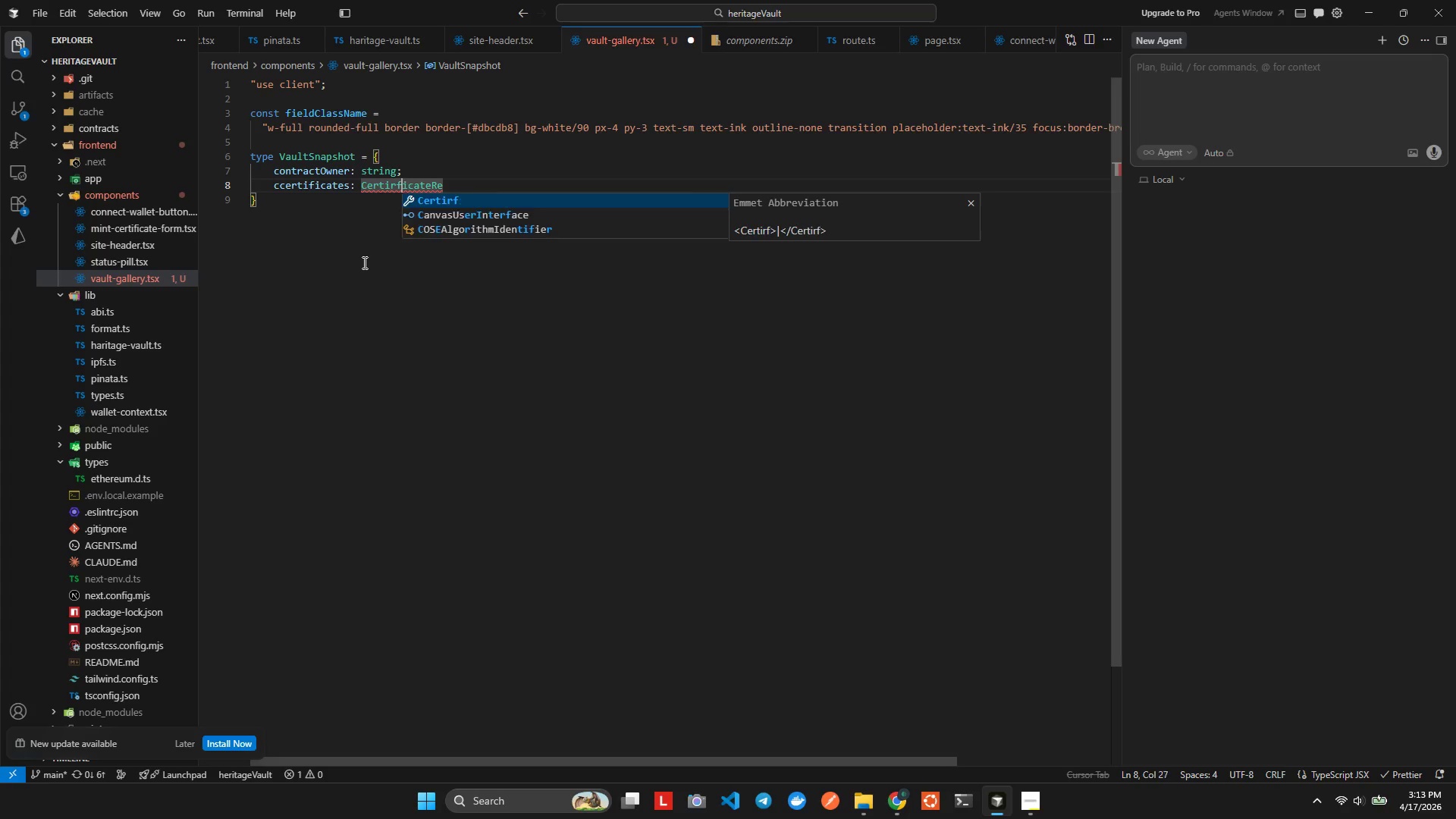 
key(ArrowLeft)
 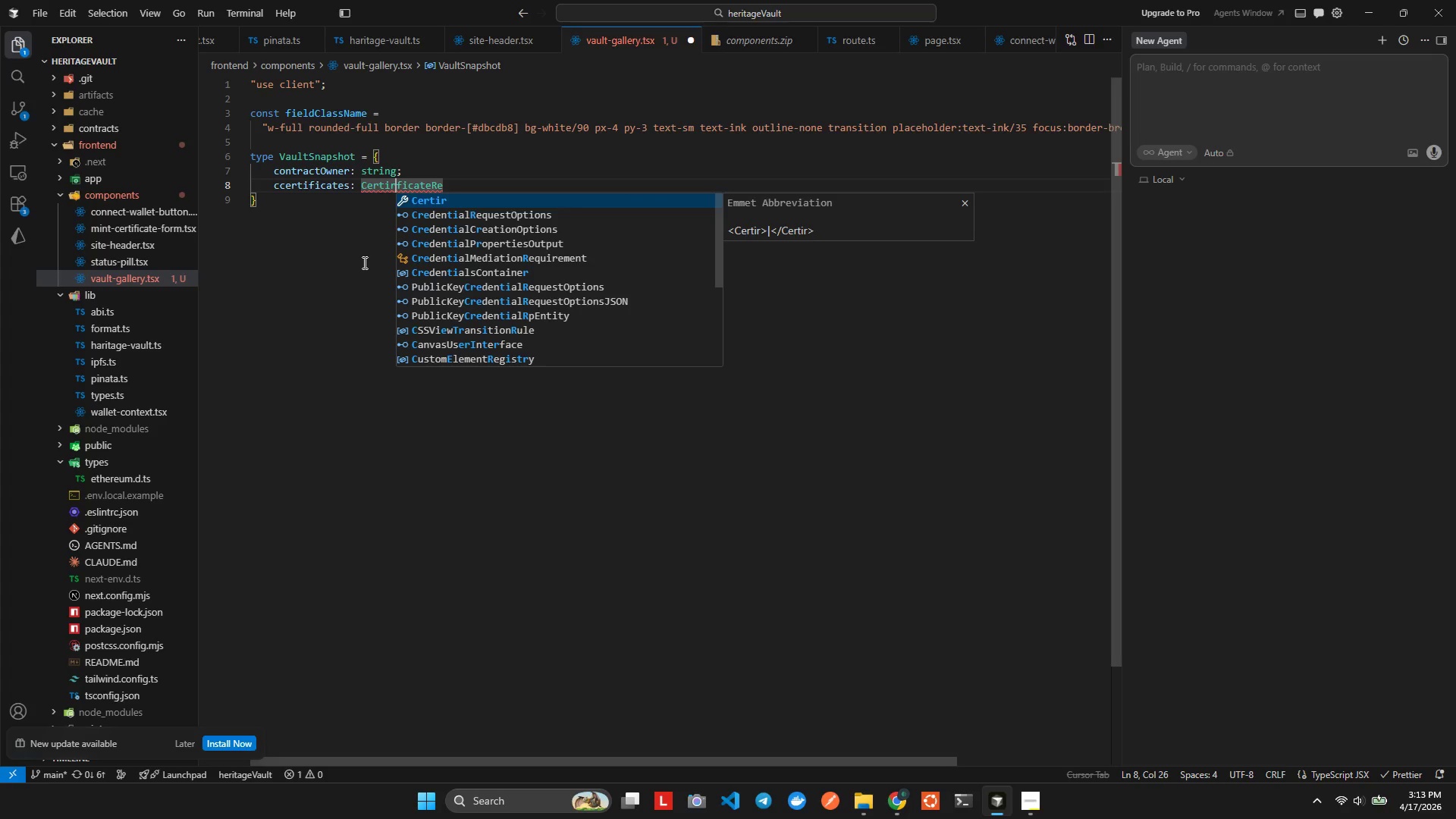 
key(Backspace)
 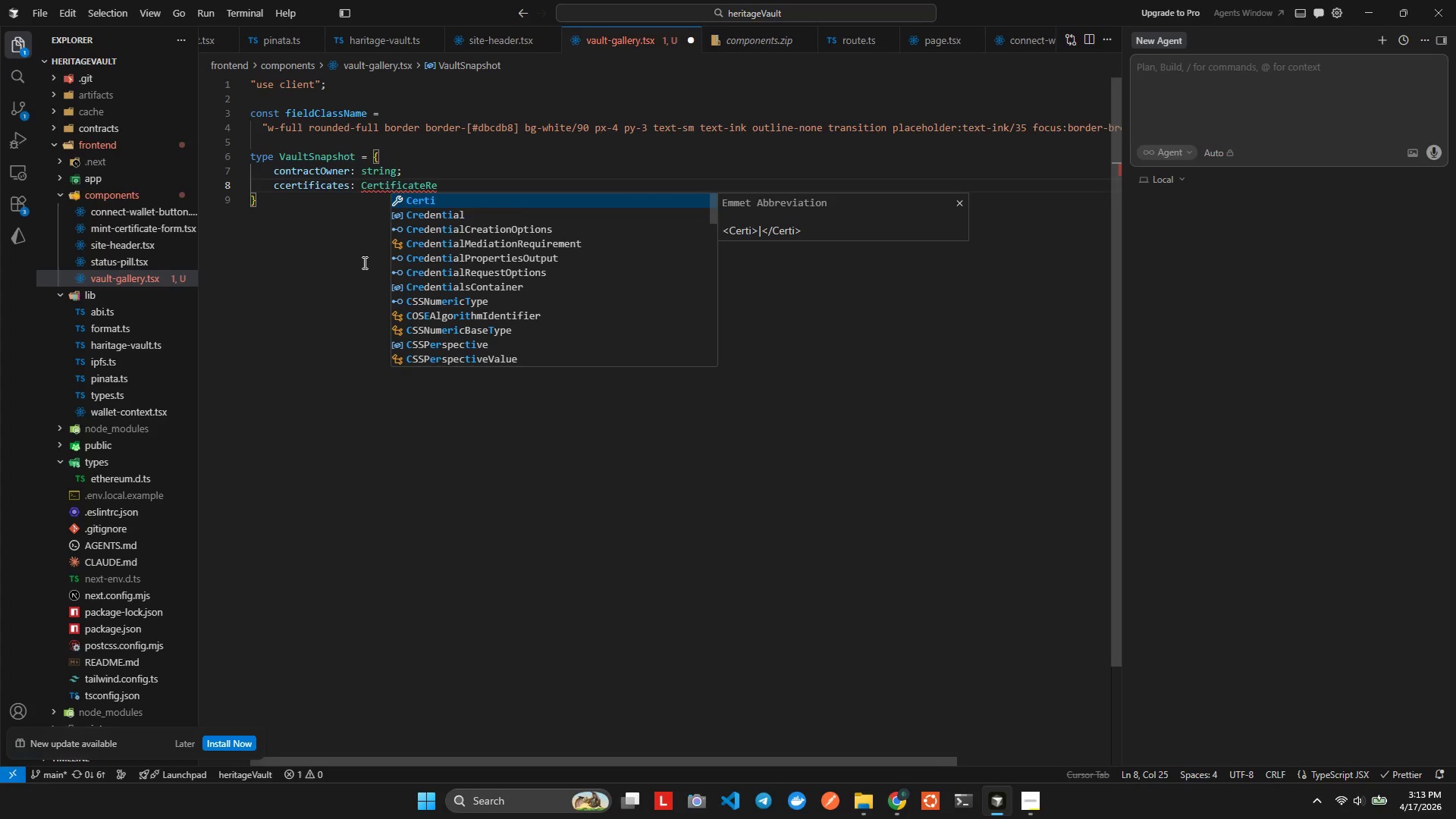 
key(ArrowLeft)
 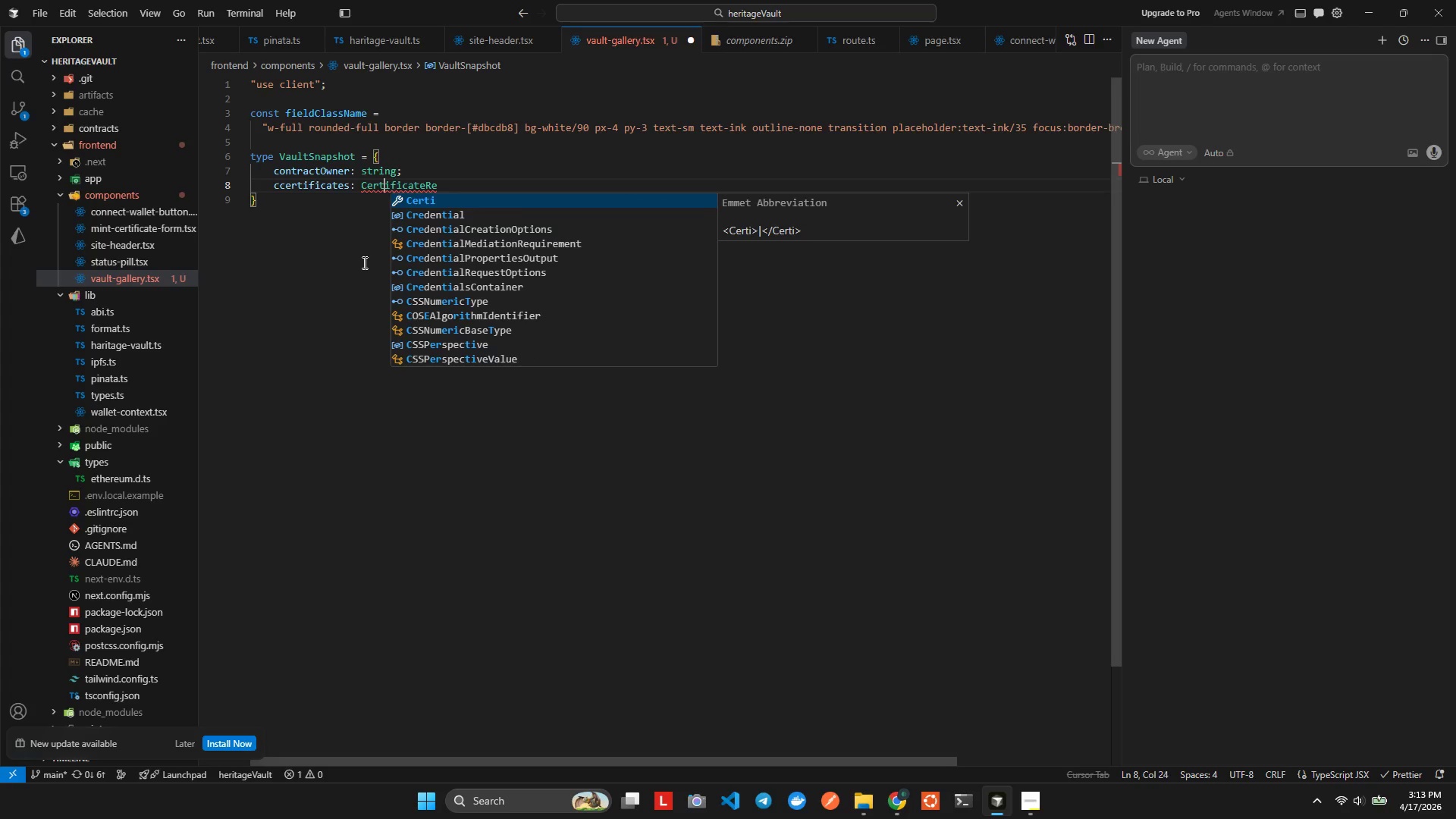 
key(ArrowLeft)
 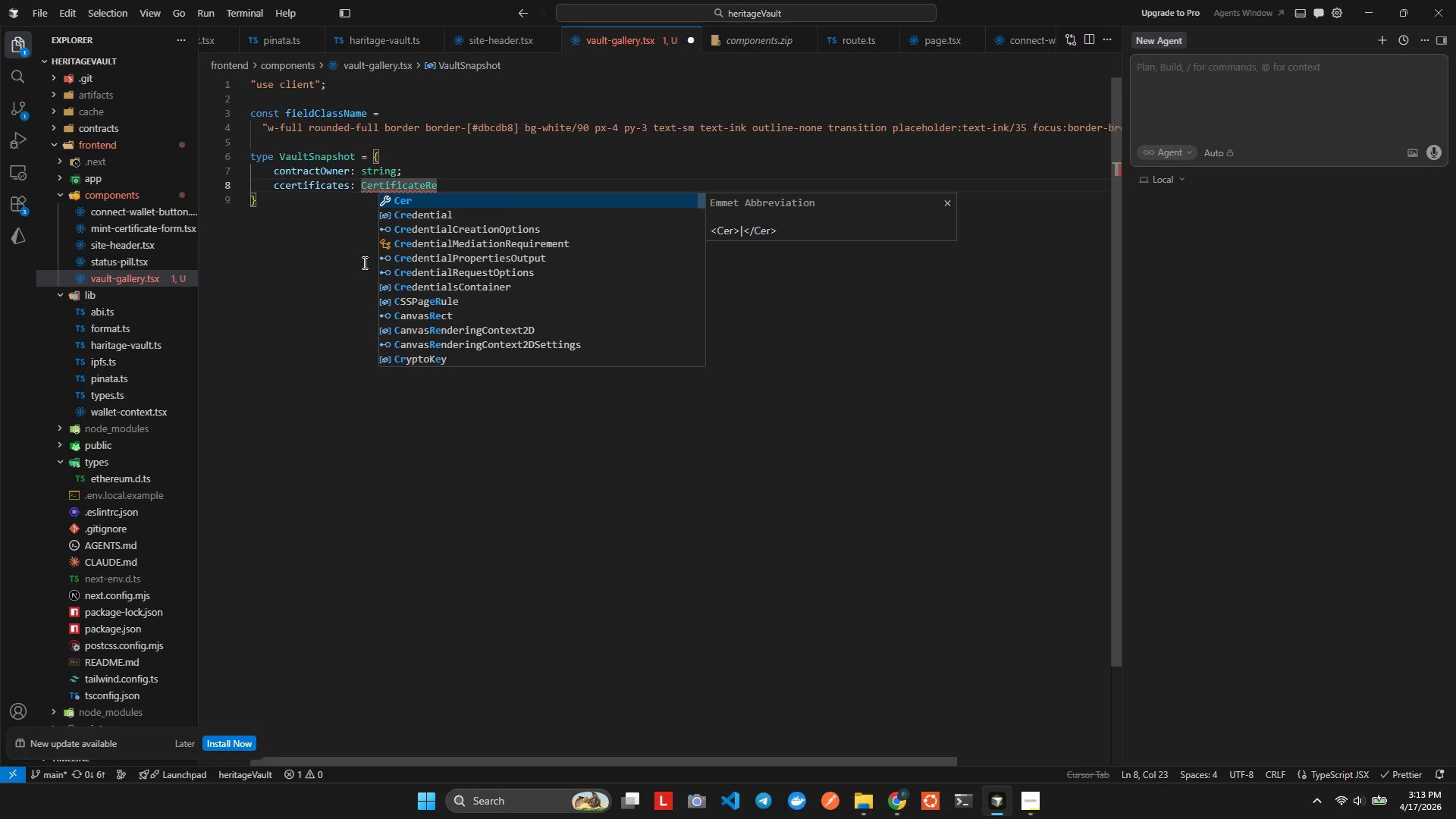 
key(ArrowRight)
 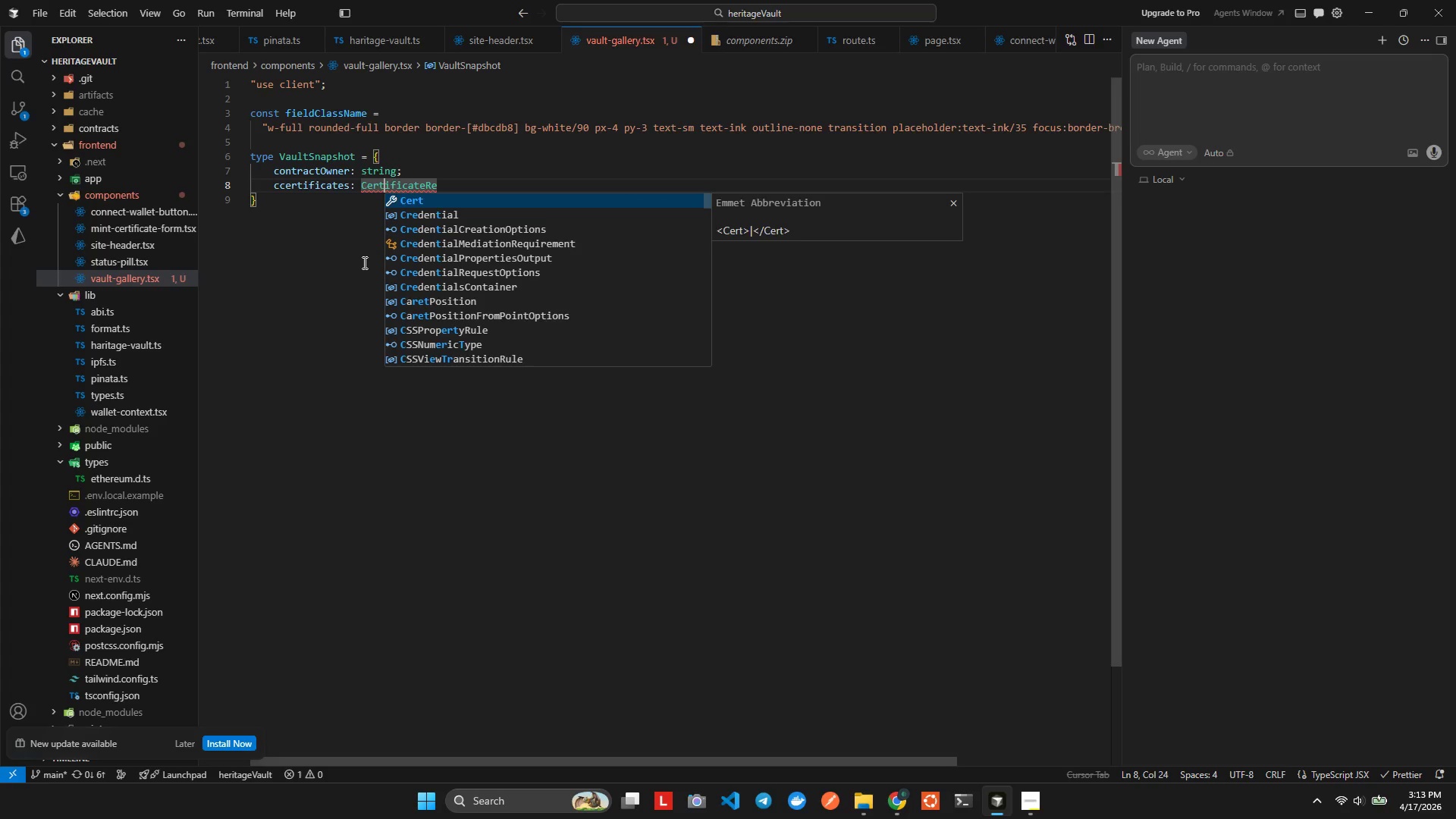 
key(ArrowRight)
 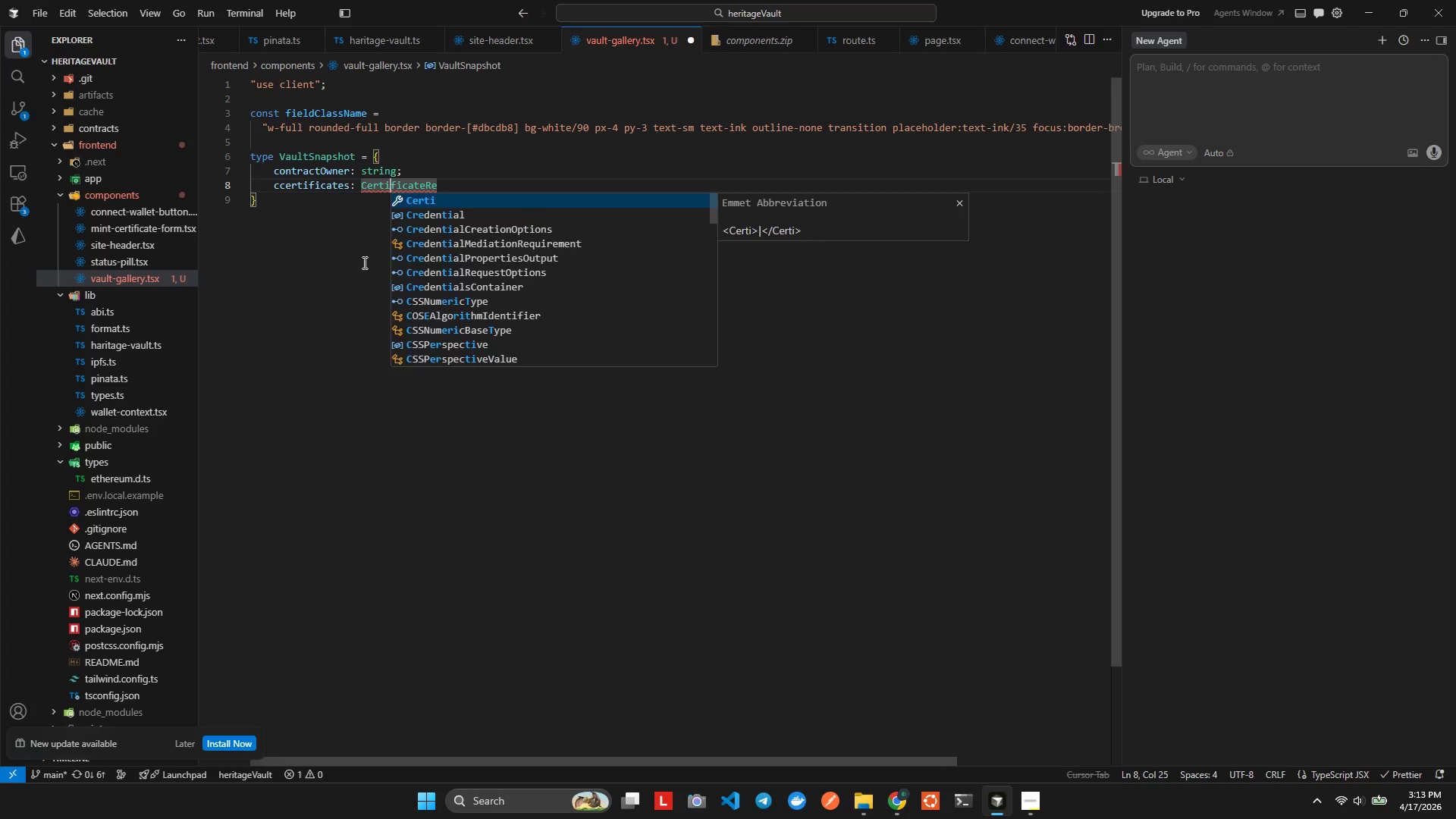 
key(ArrowRight)
 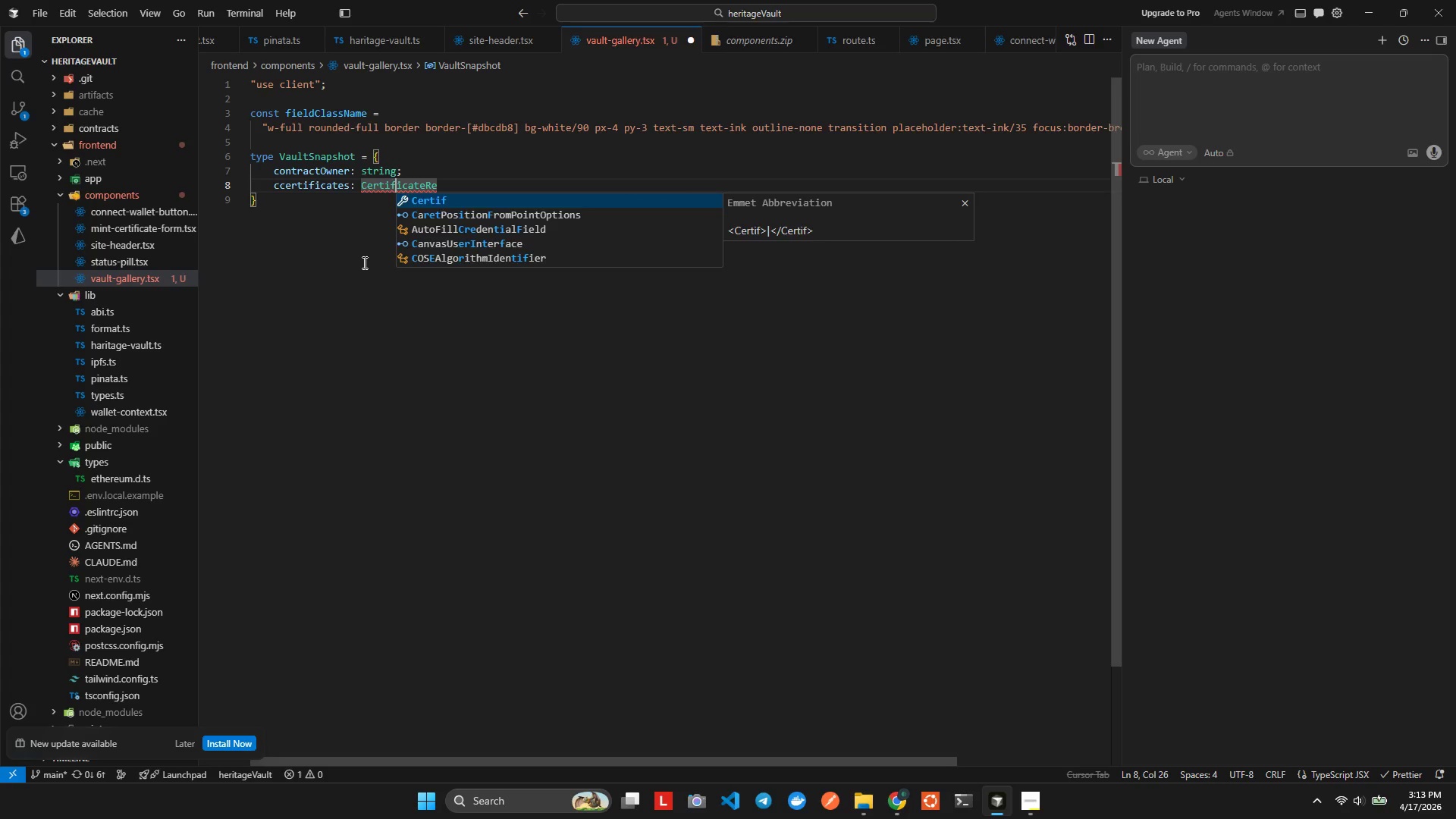 
key(ArrowRight)
 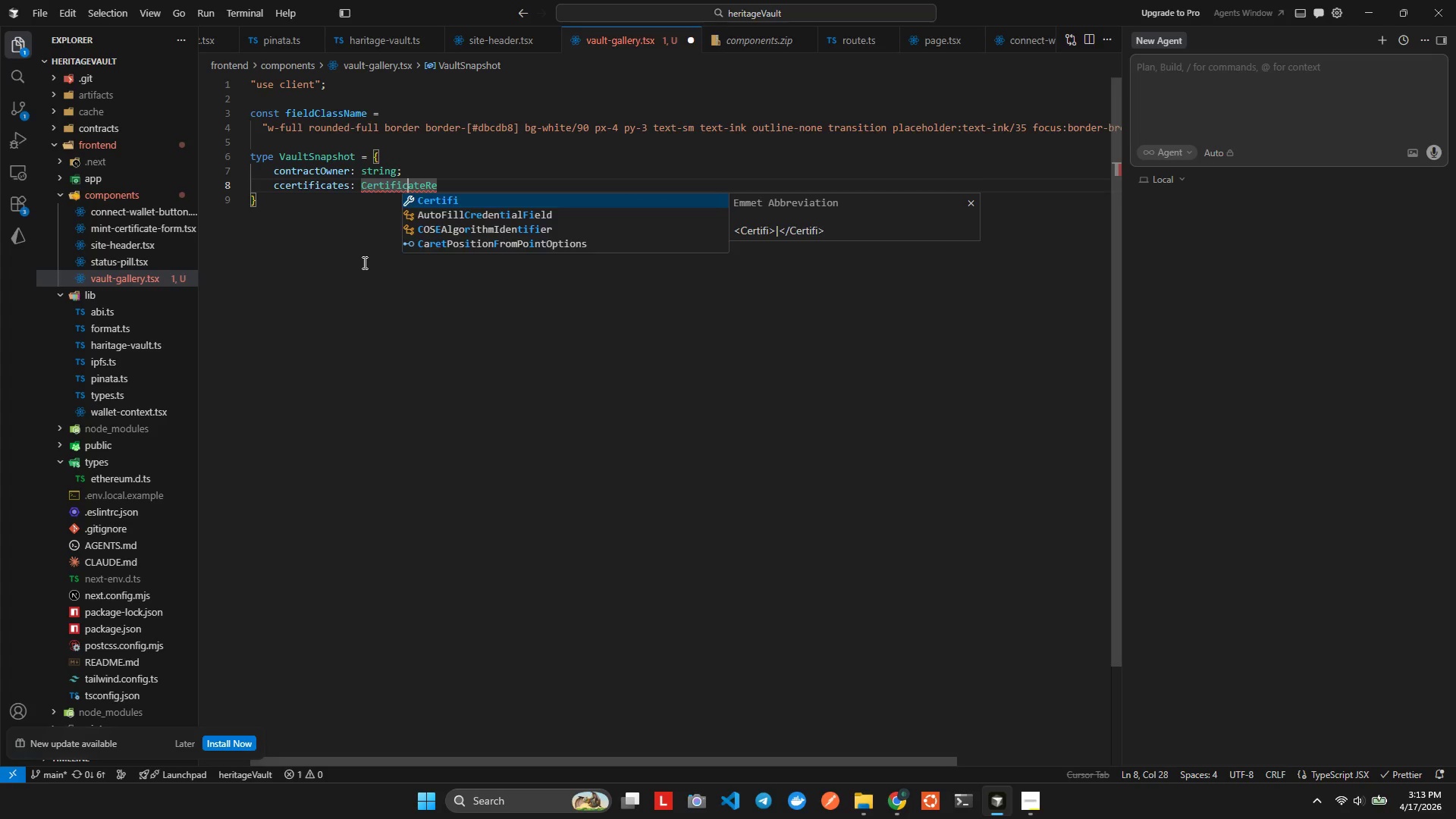 
key(ArrowRight)
 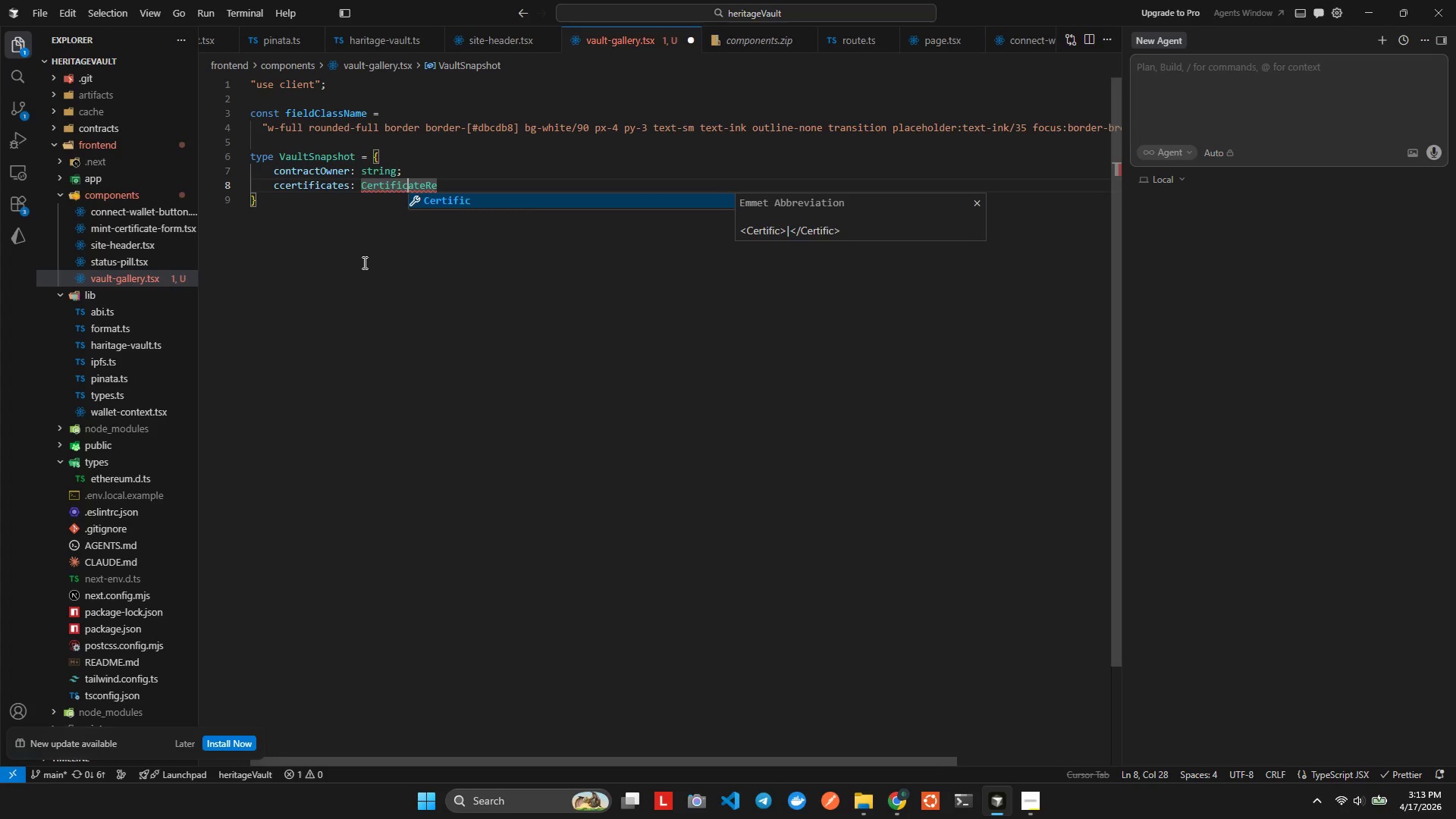 
key(ArrowRight)
 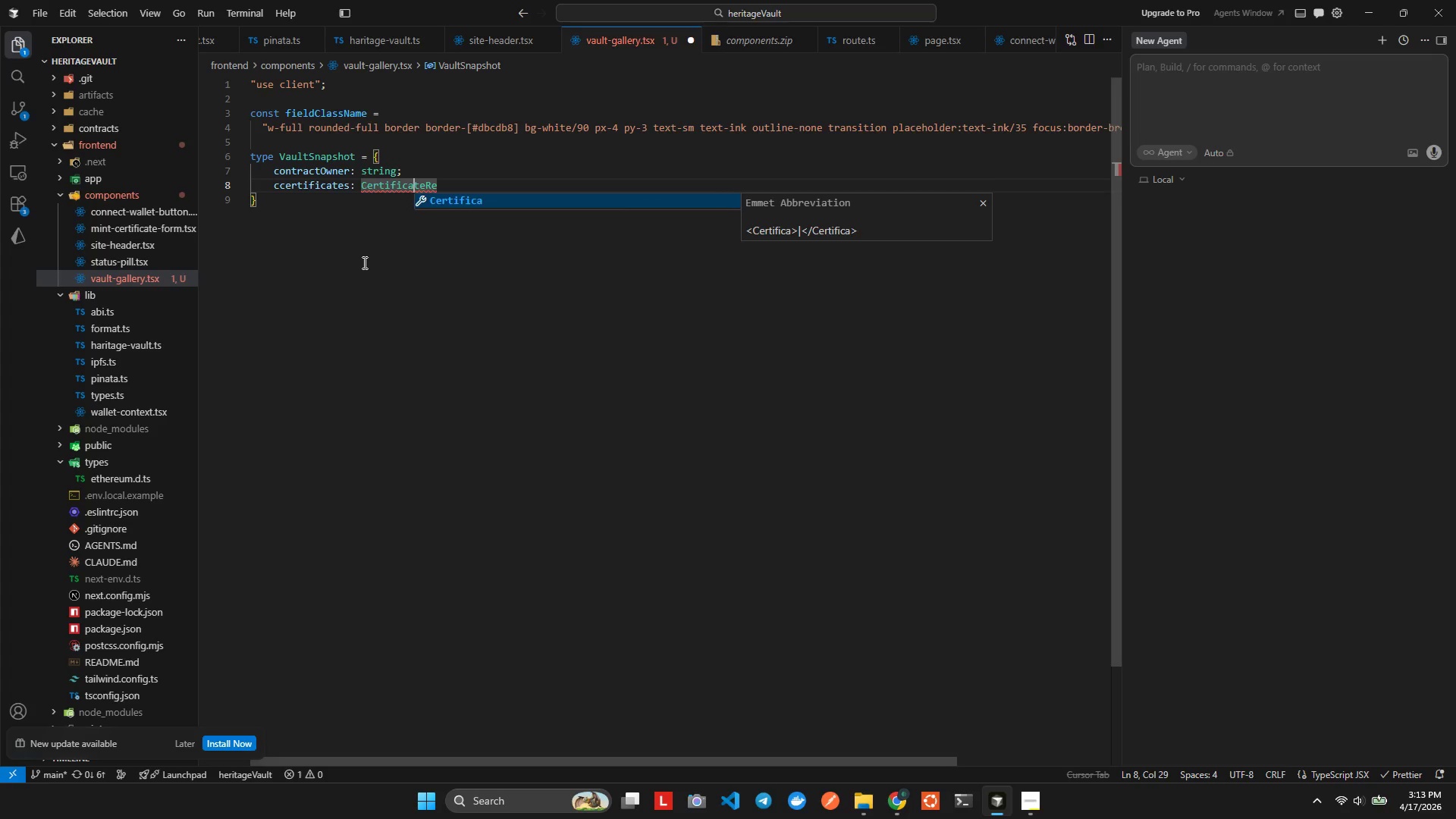 
key(ArrowRight)
 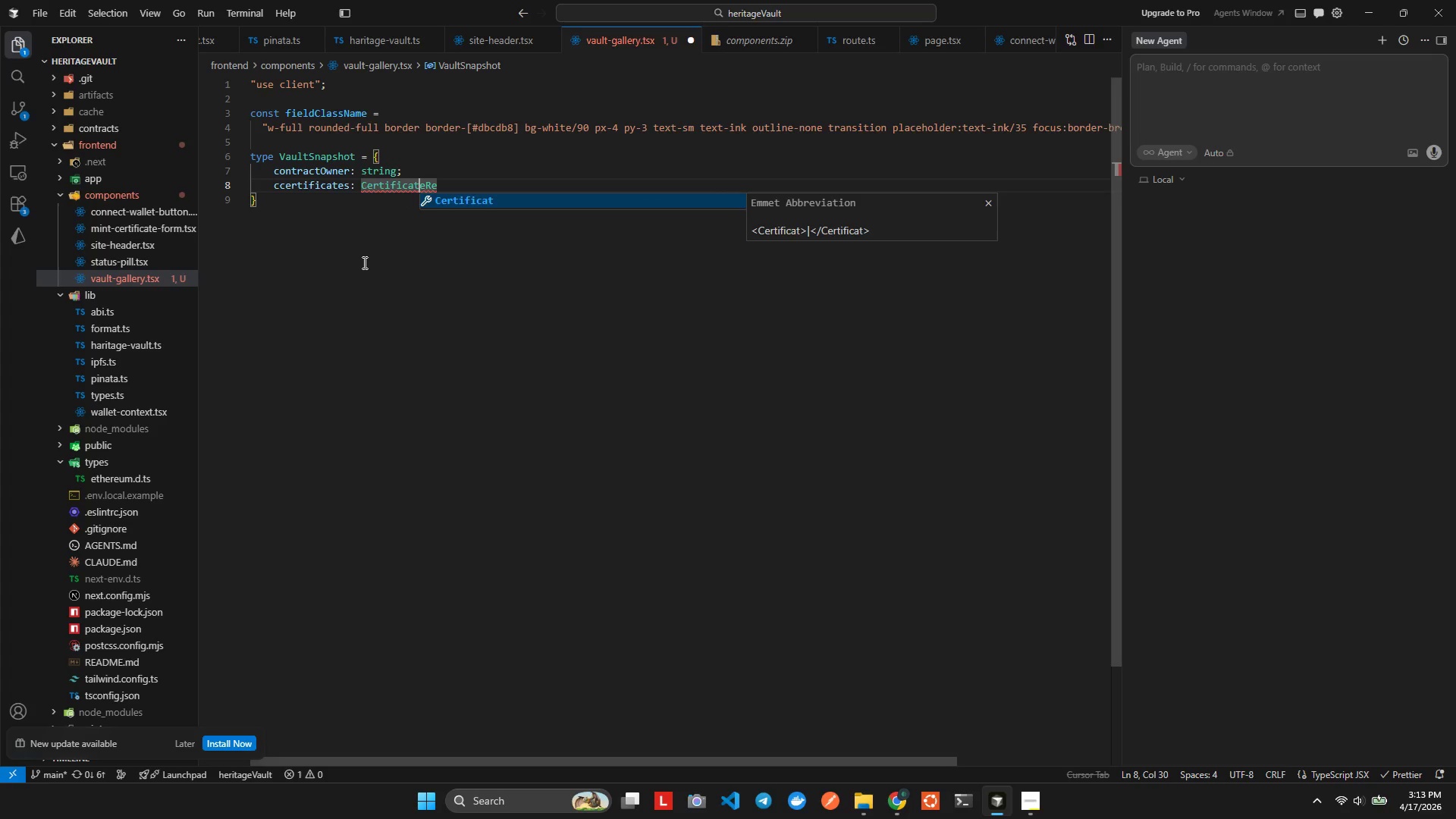 
key(ArrowRight)
 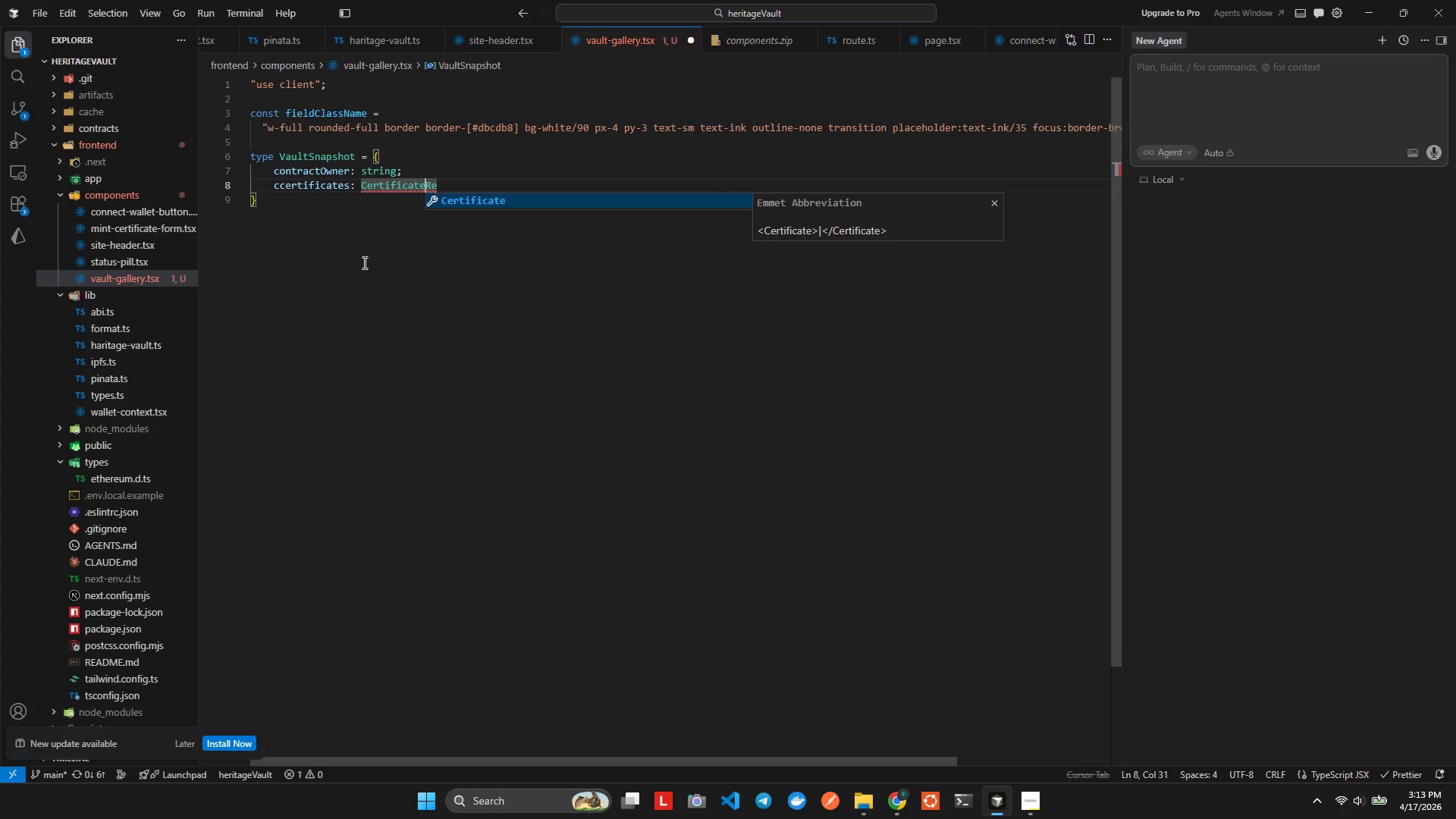 
key(ArrowRight)
 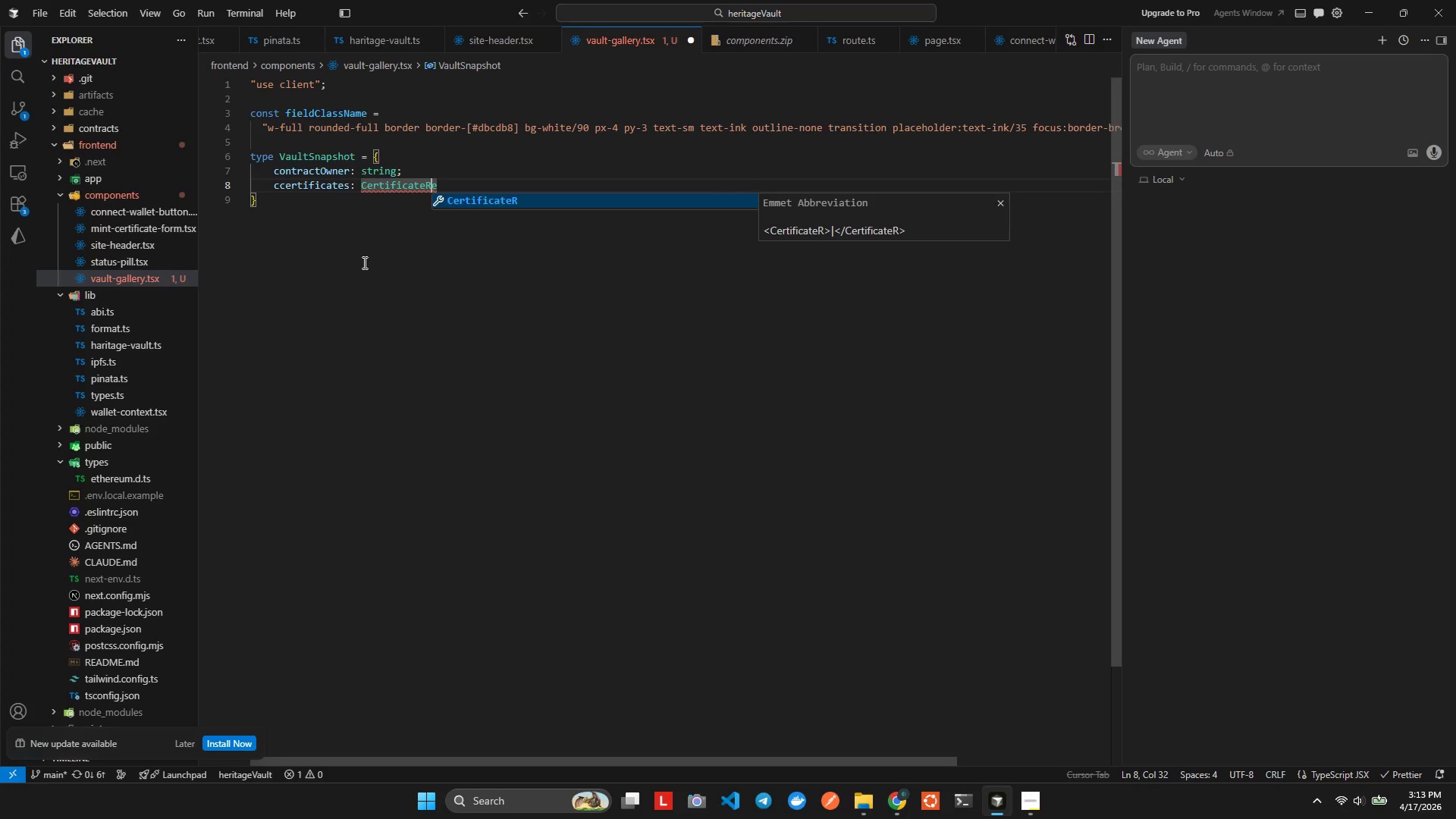 
key(ArrowRight)
 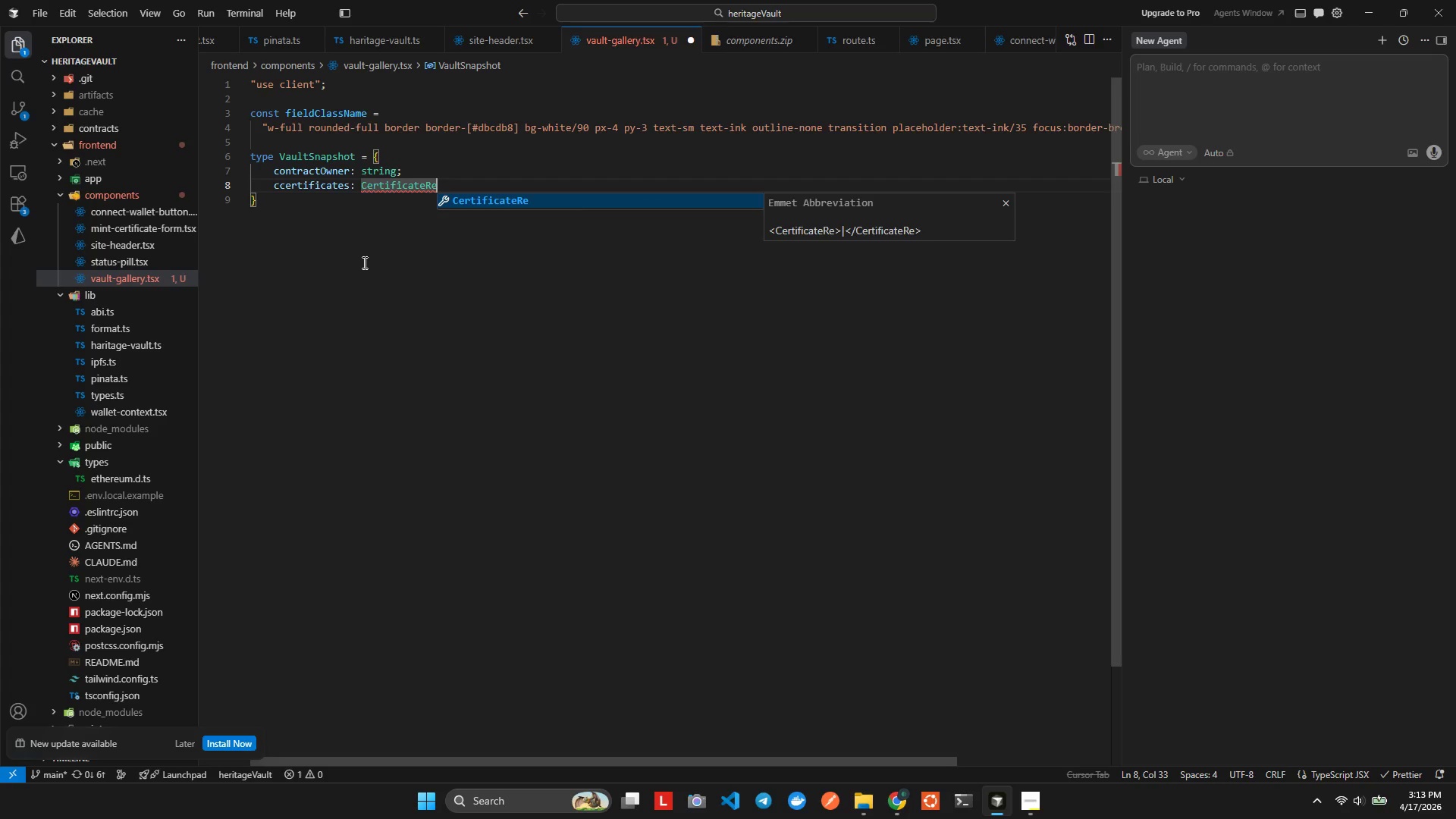 
key(Backspace)
 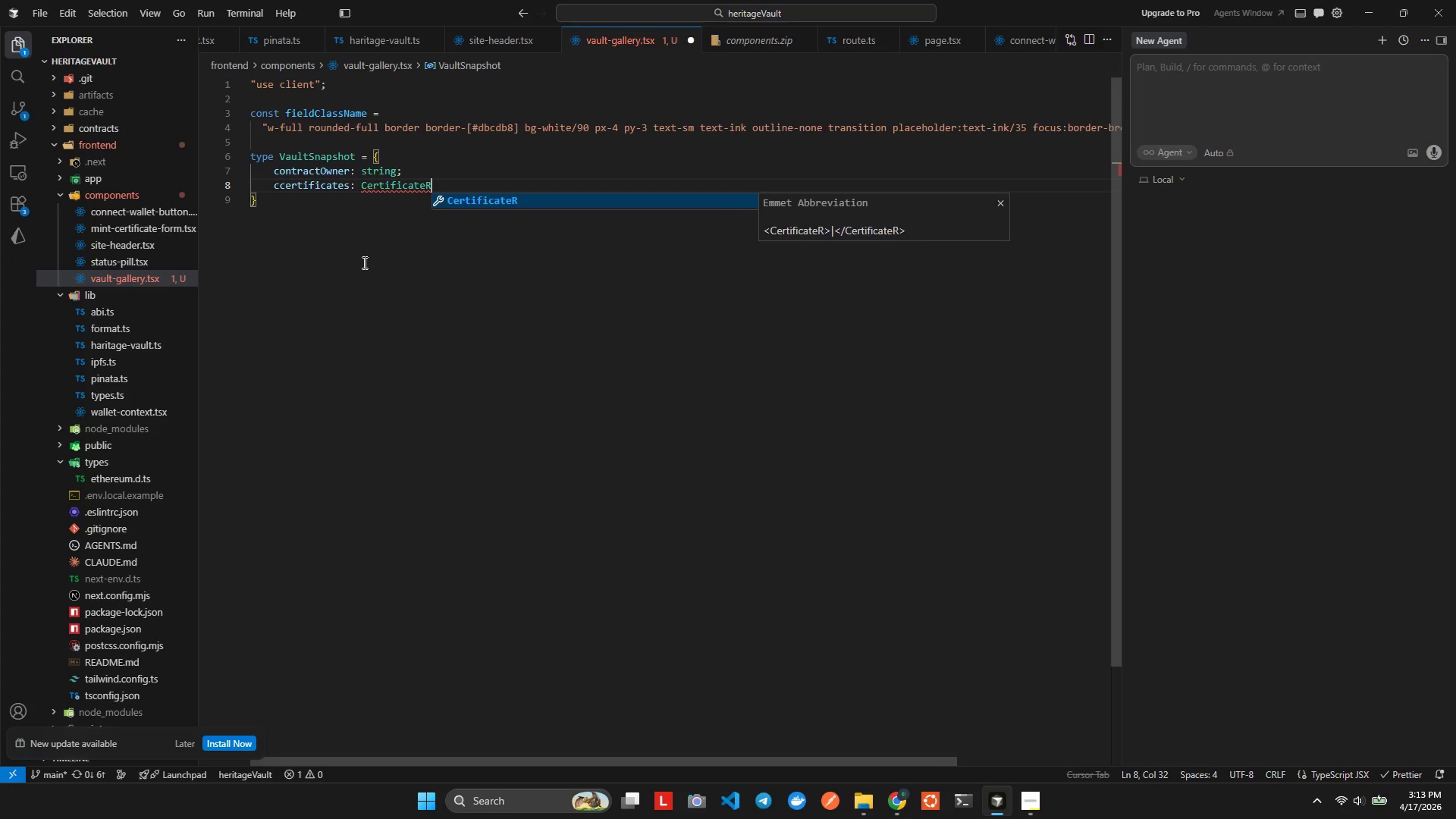 
key(Backspace)
 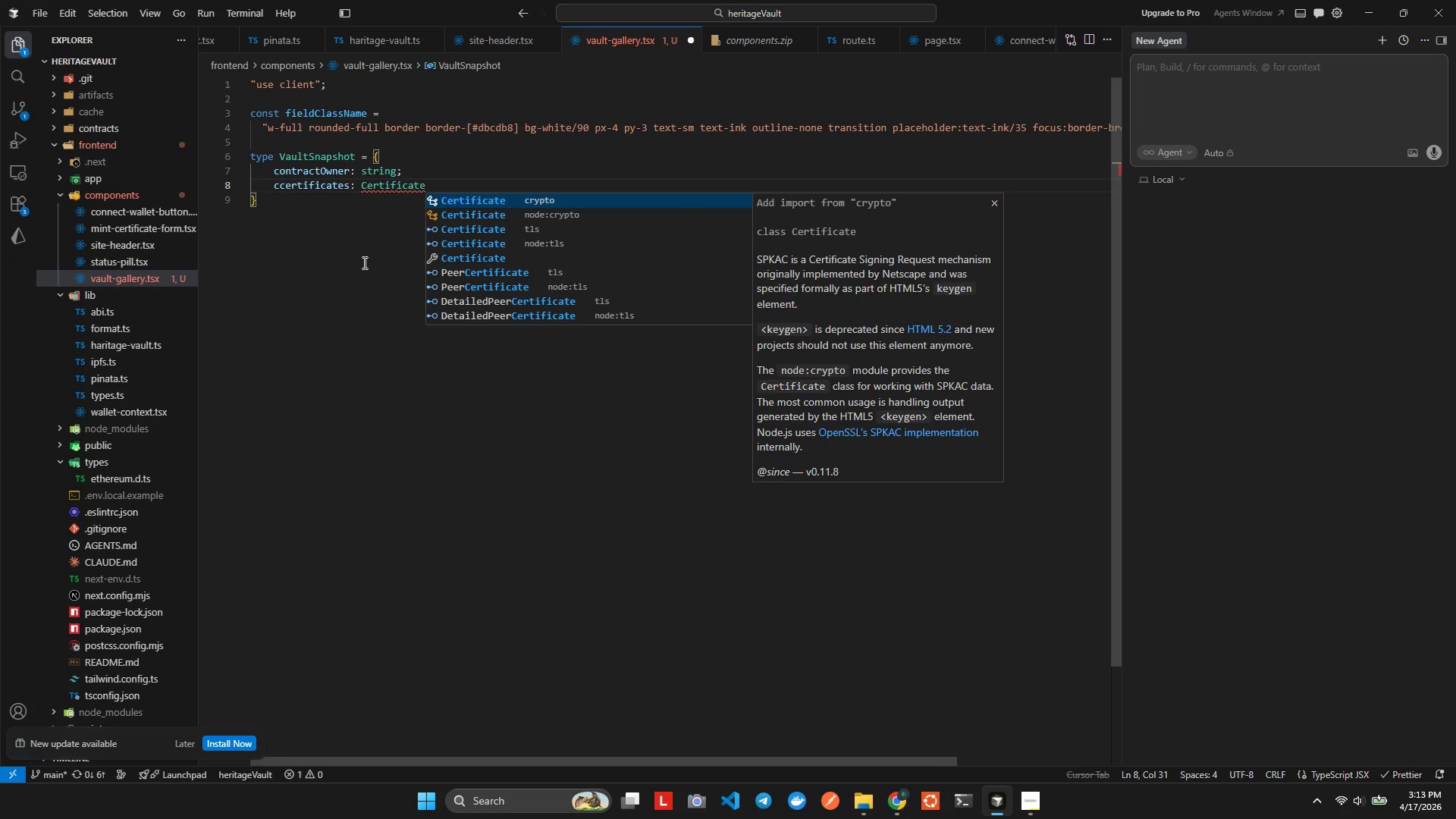 
key(Backspace)
 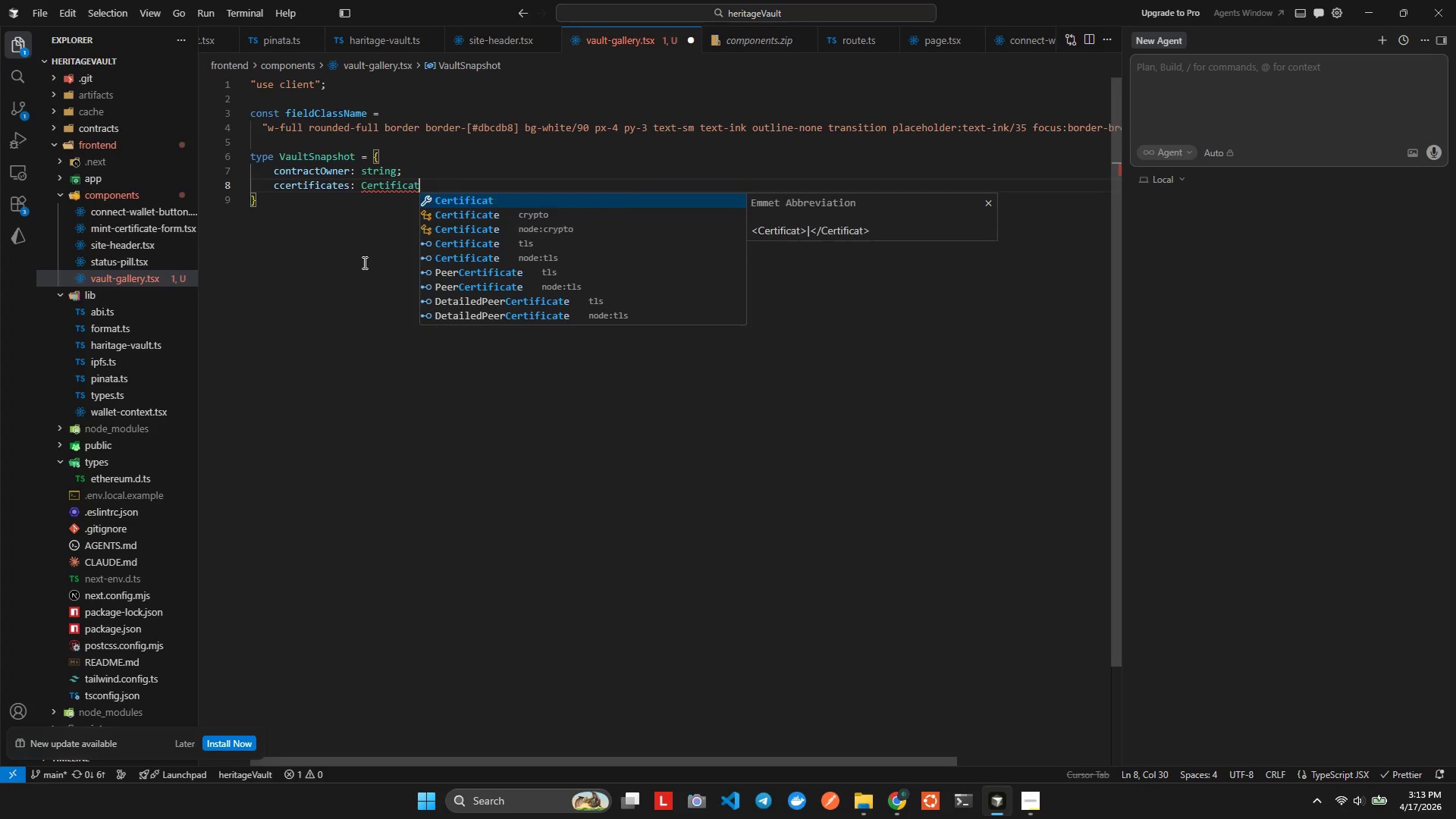 
key(Backspace)
 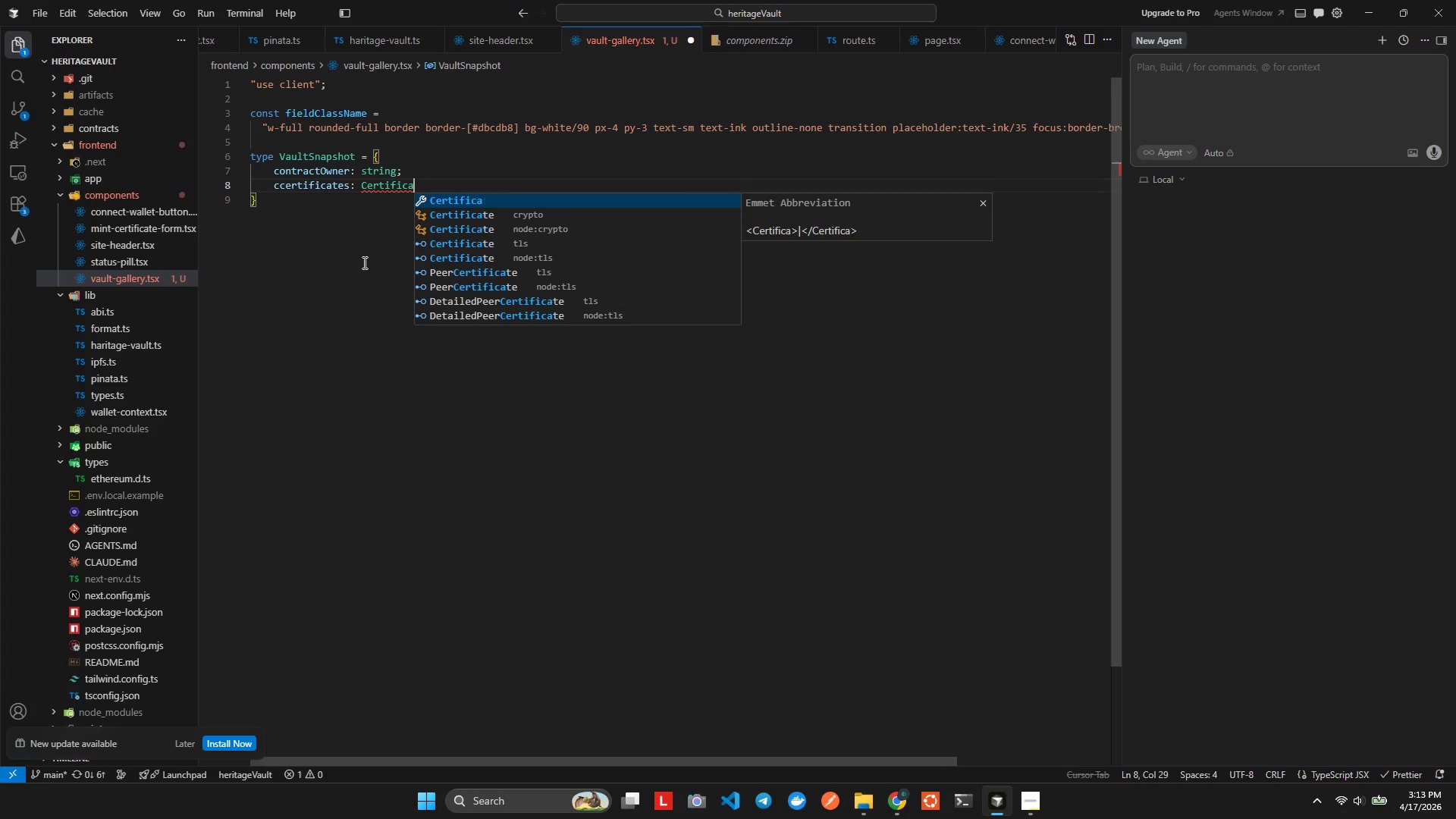 
key(Backspace)
 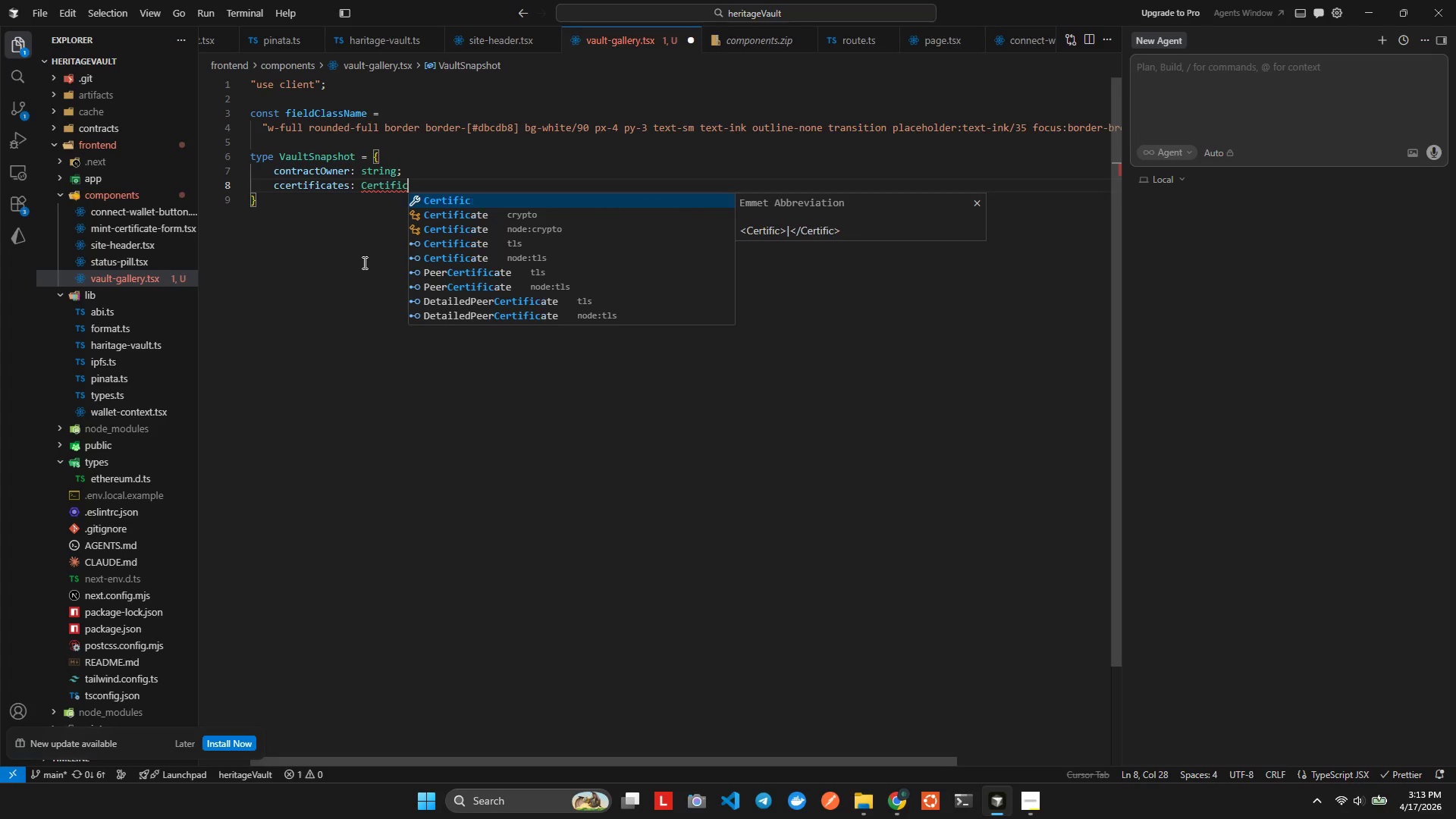 
key(Backspace)
 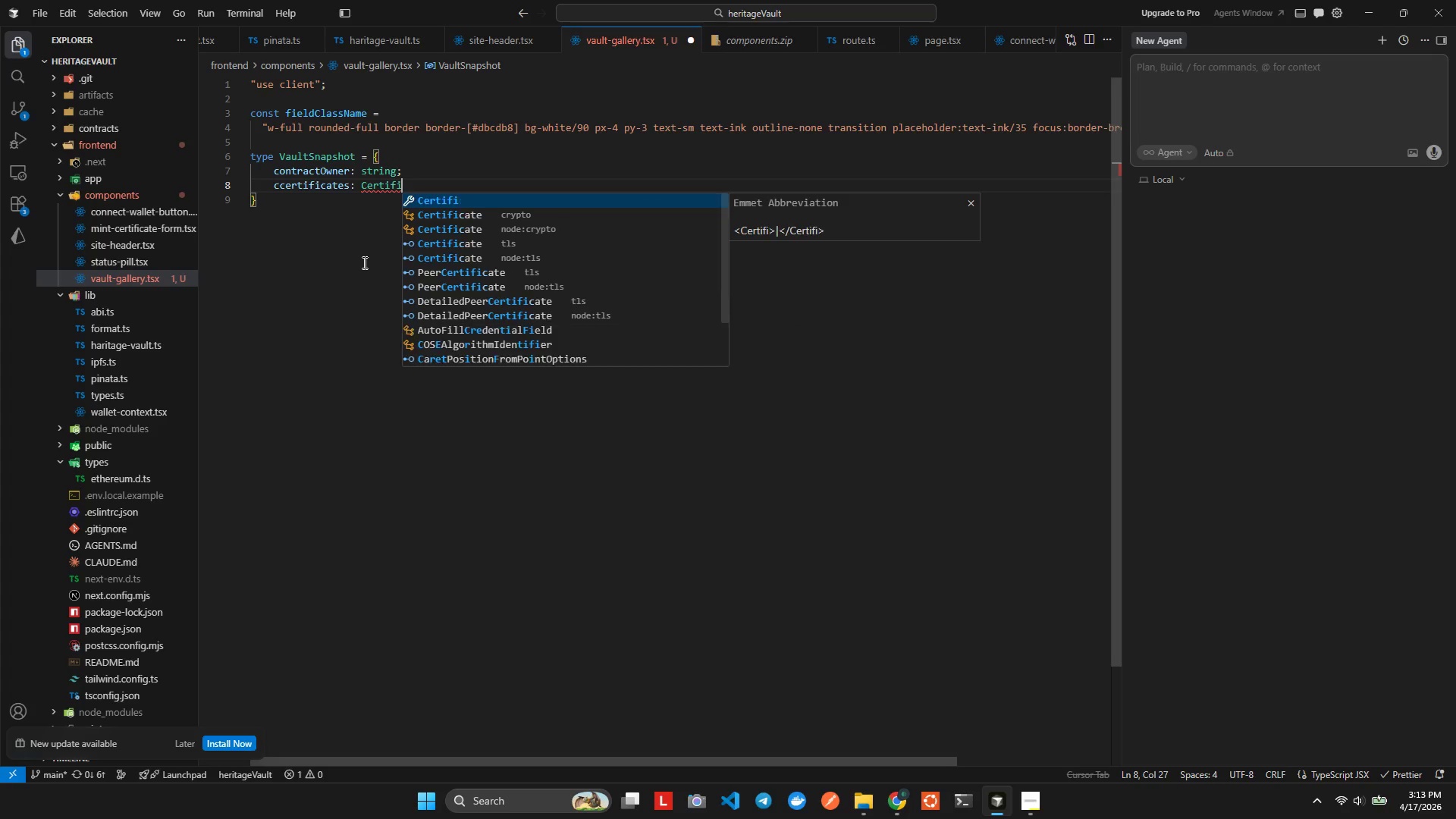 
key(Backspace)
 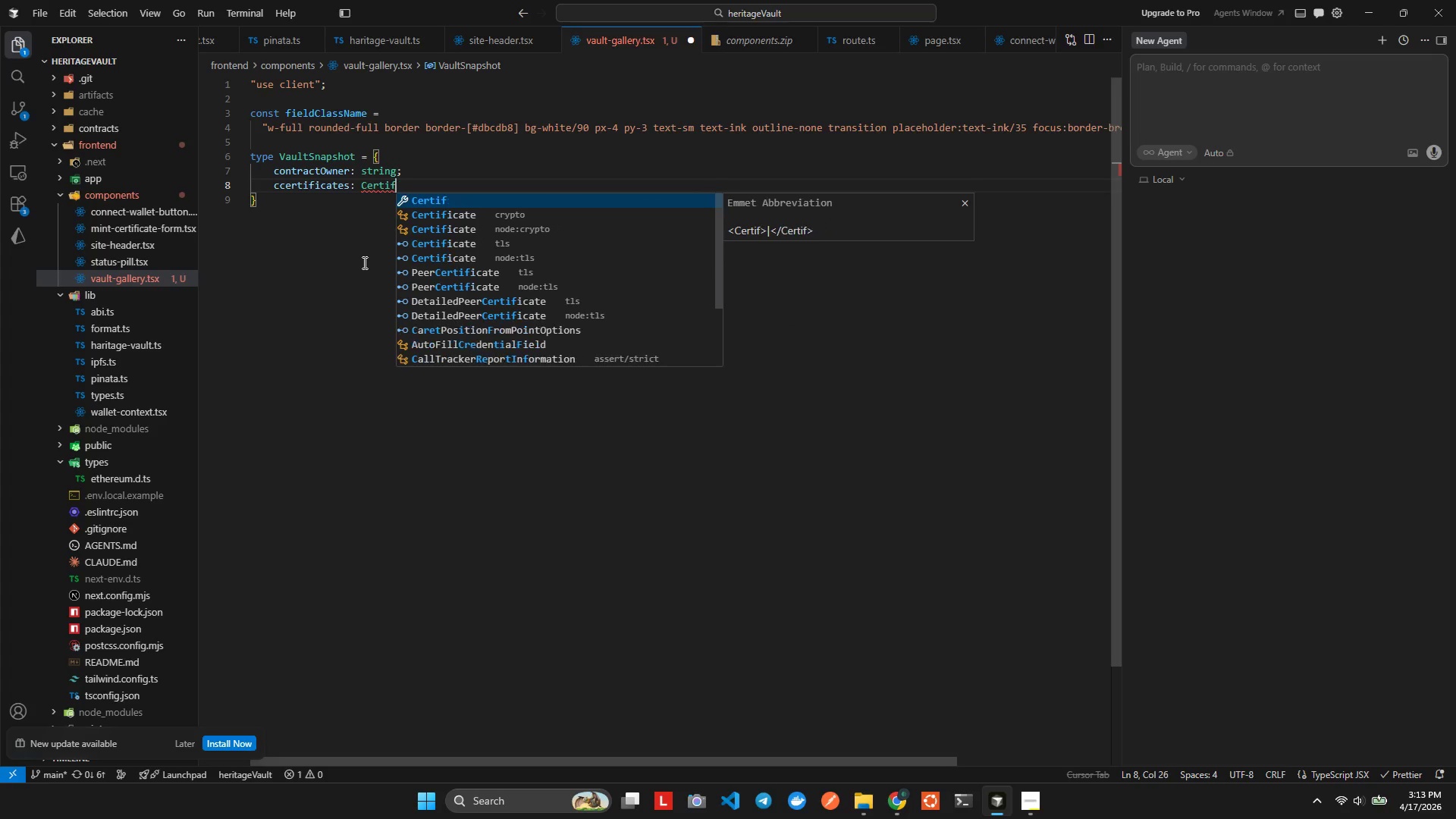 
key(Backspace)
 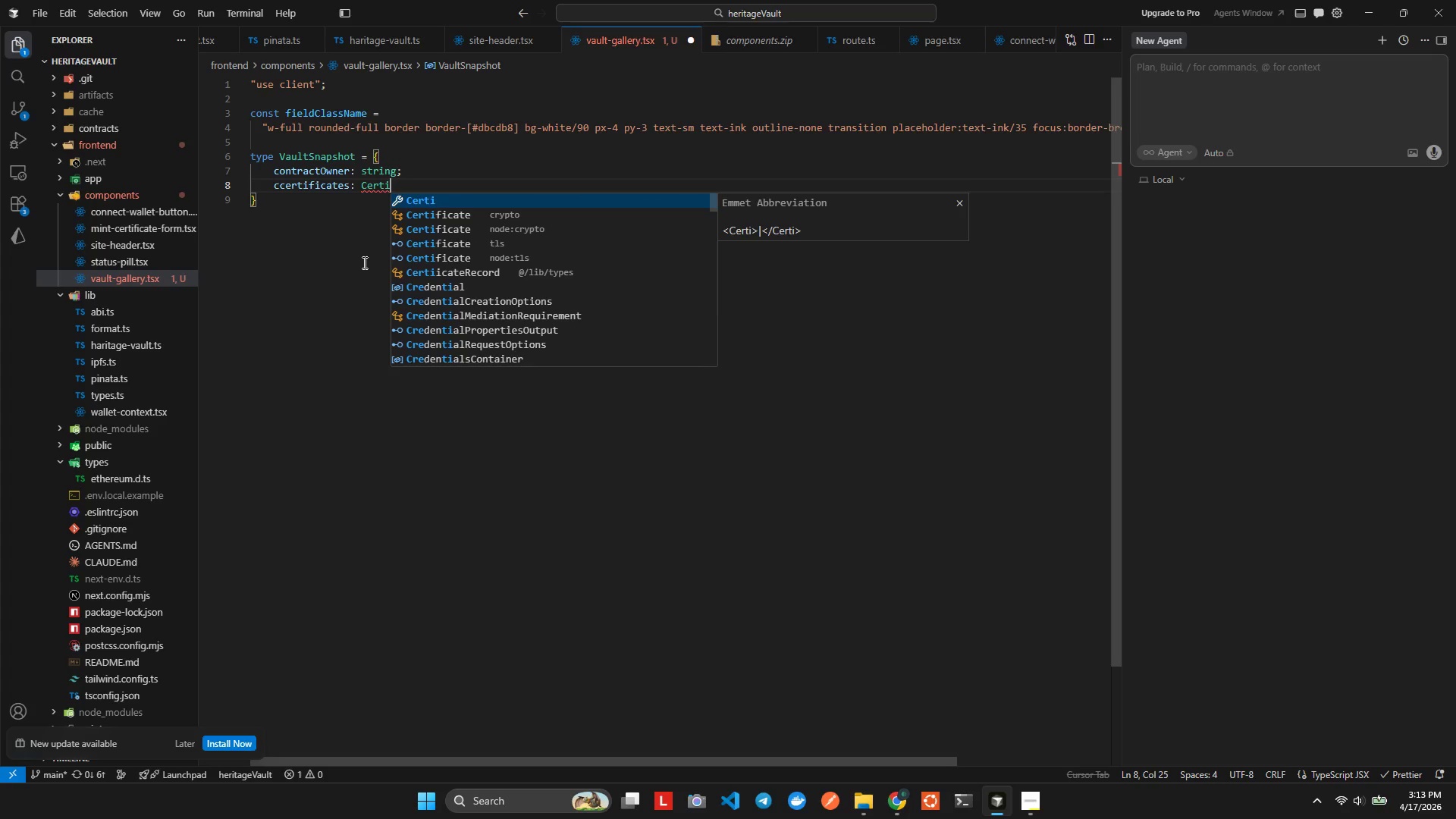 
key(Backspace)
 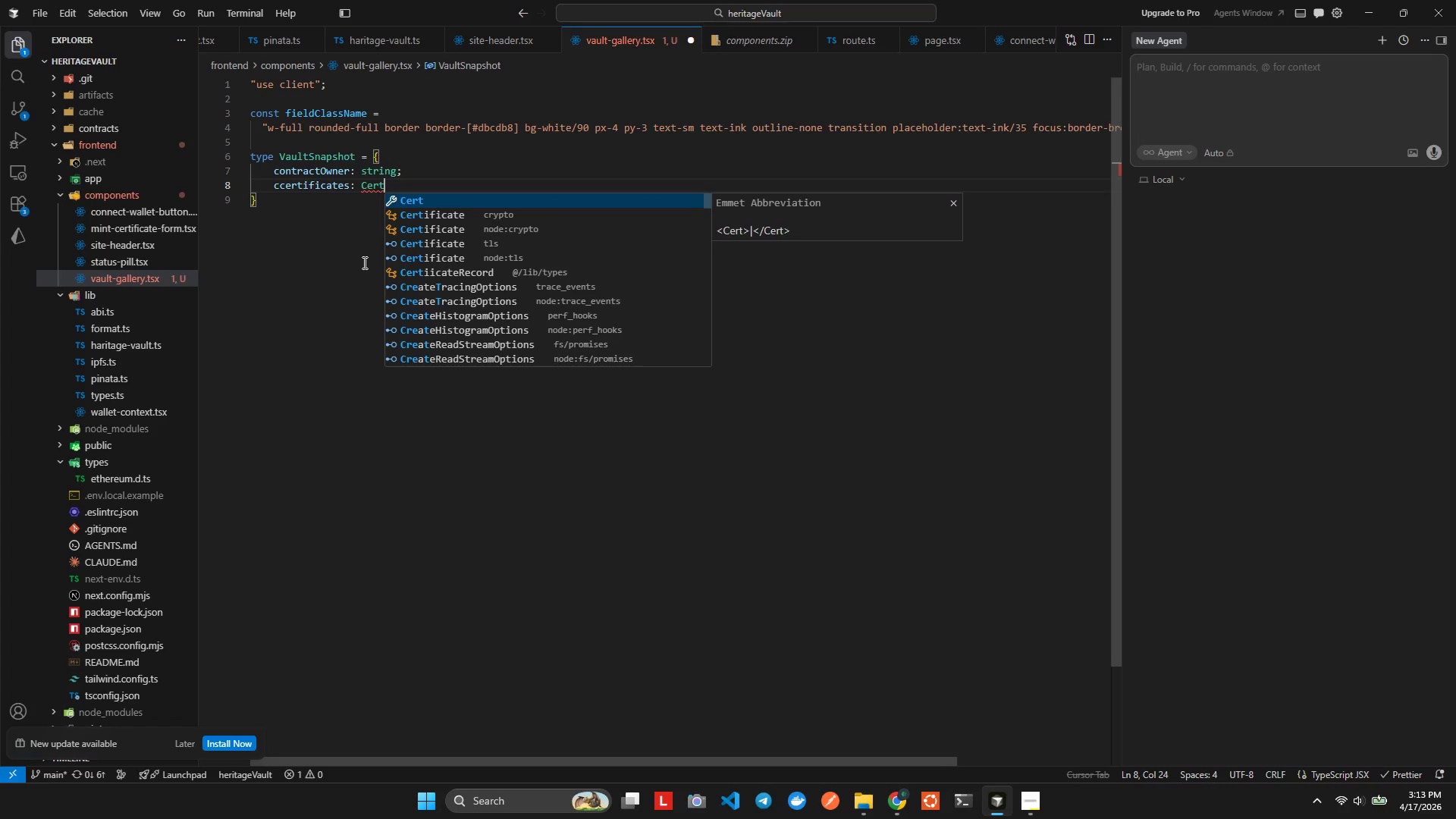 
key(Backspace)
 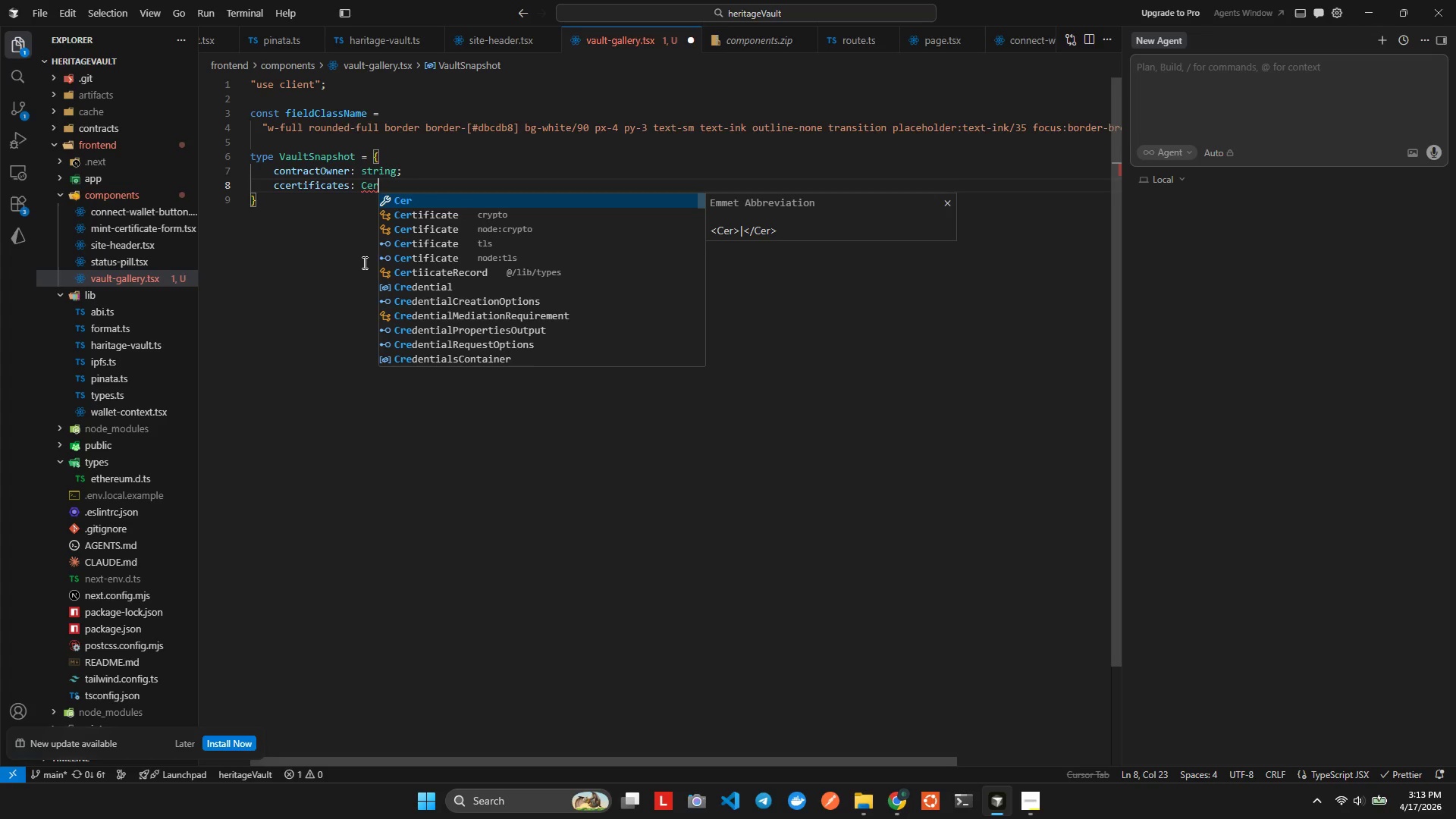 
key(Backspace)
 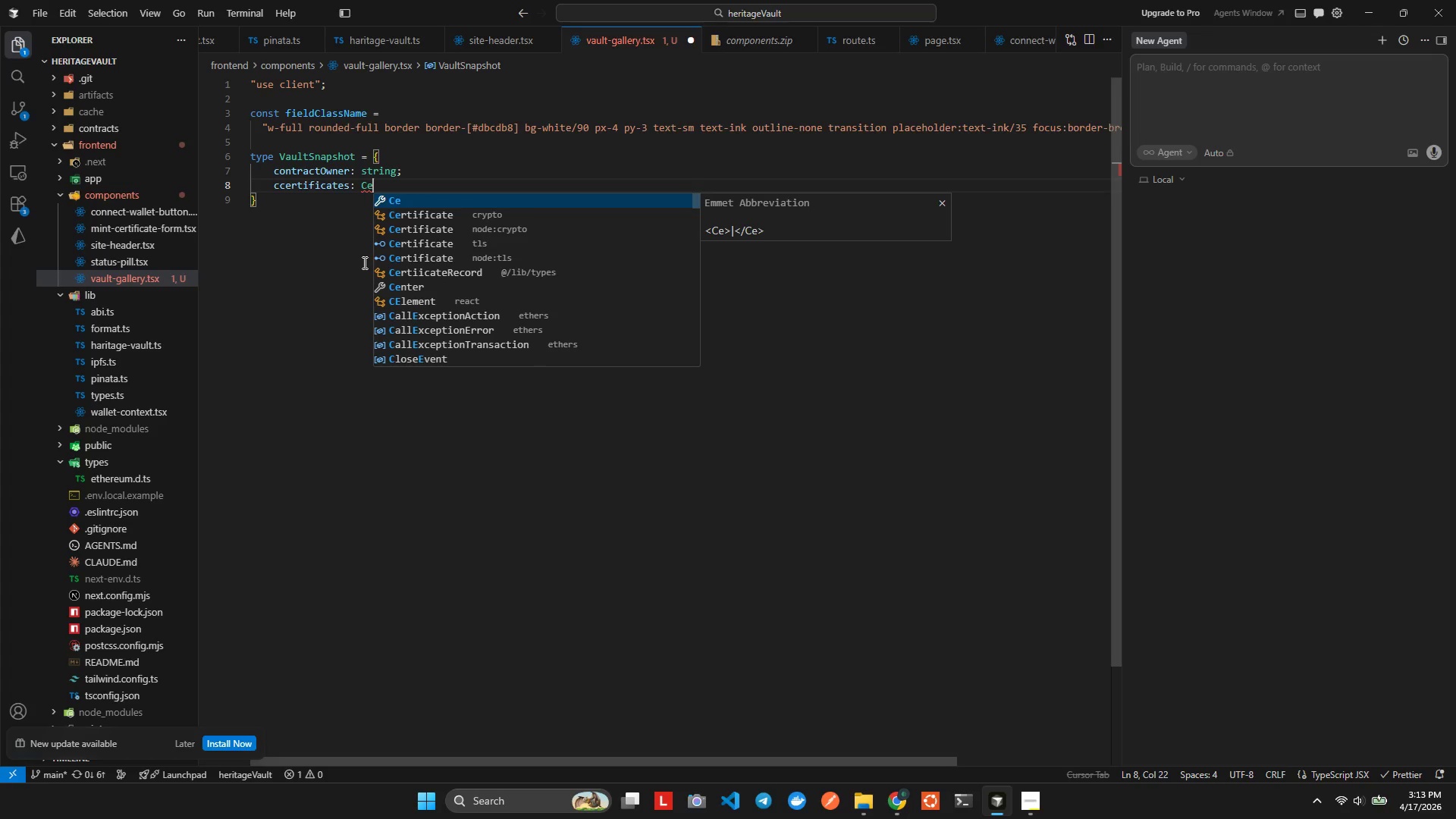 
key(R)
 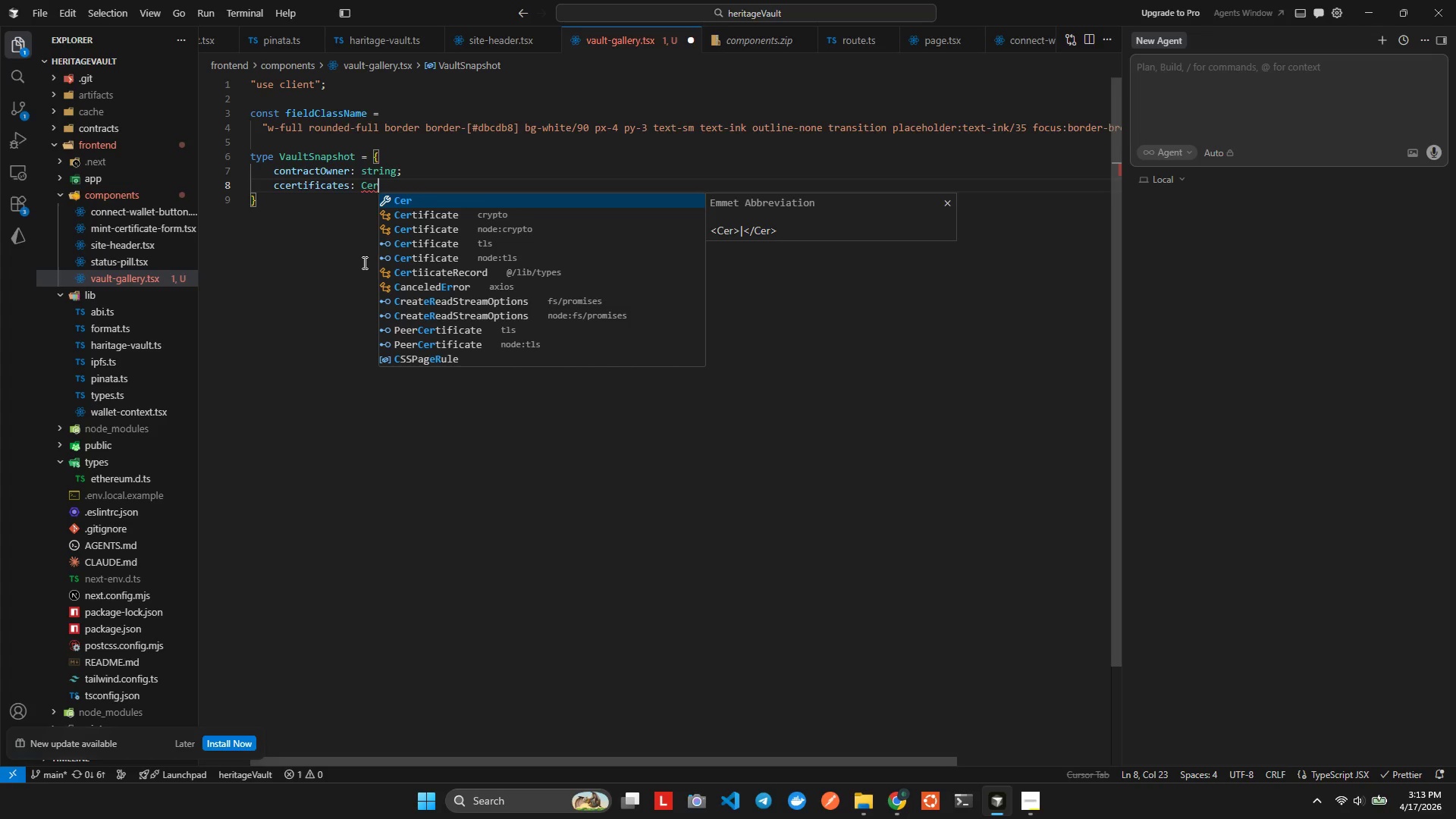 
key(ArrowDown)
 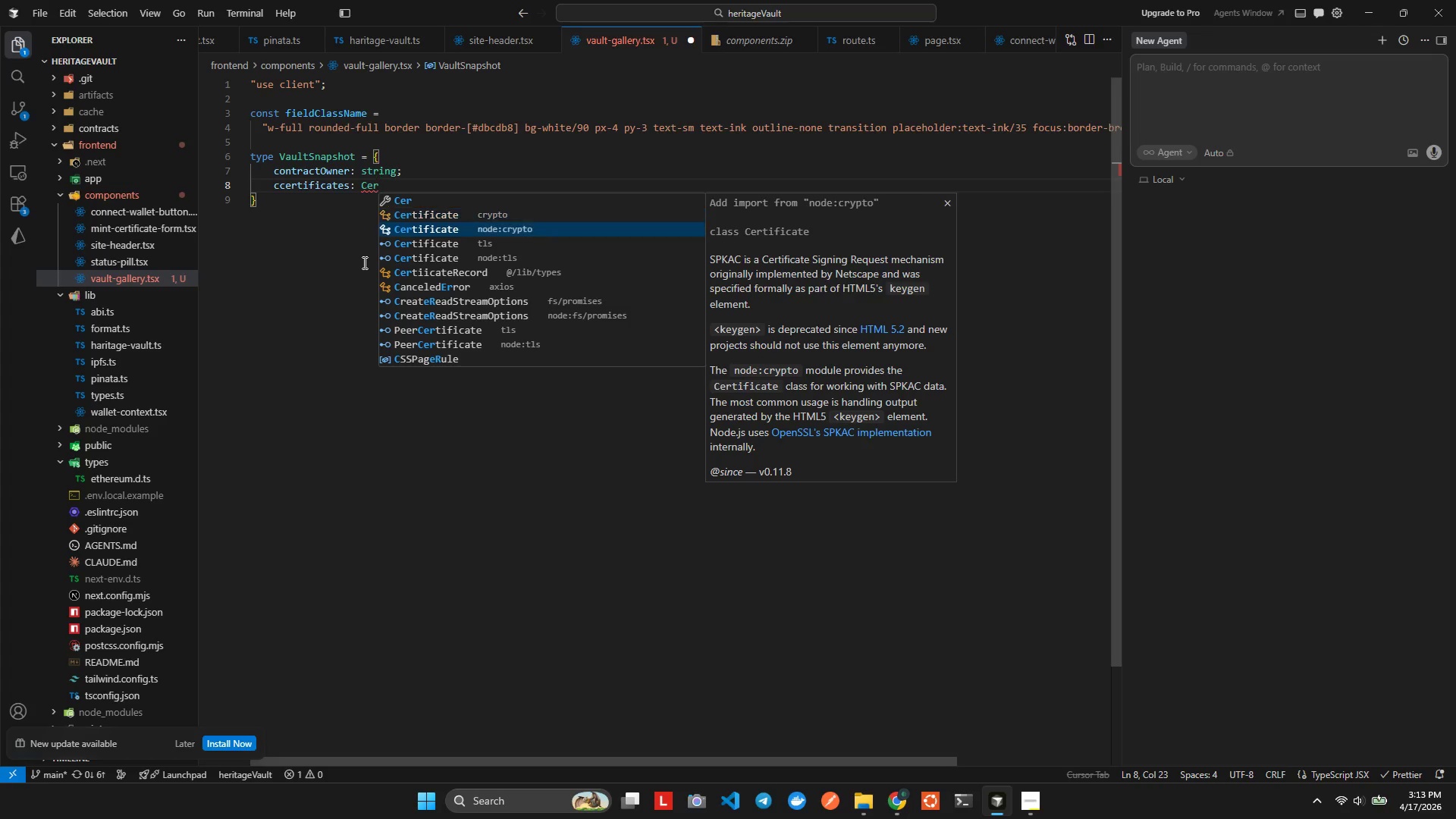 
key(ArrowDown)
 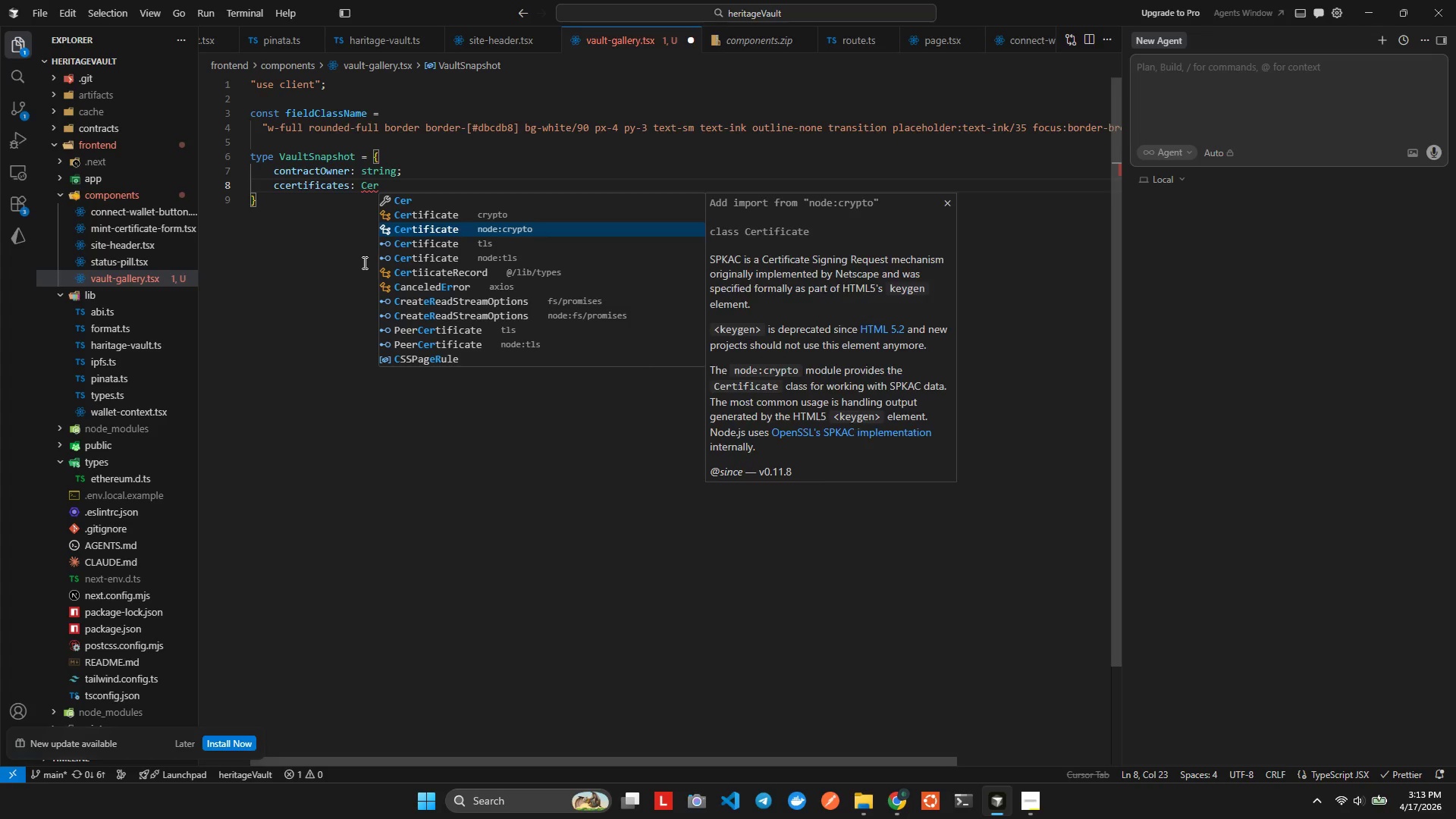 
key(ArrowDown)
 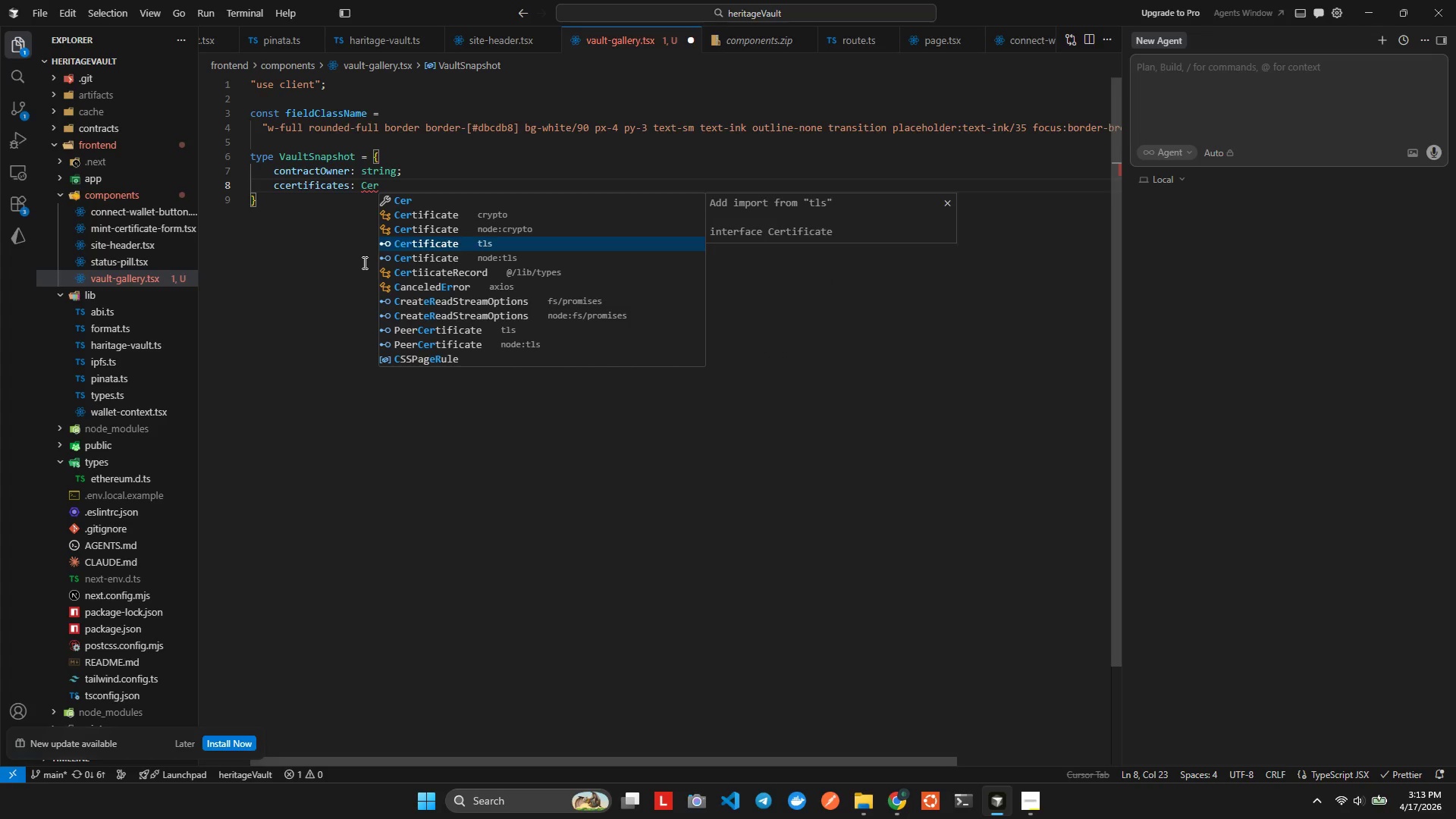 
key(ArrowDown)
 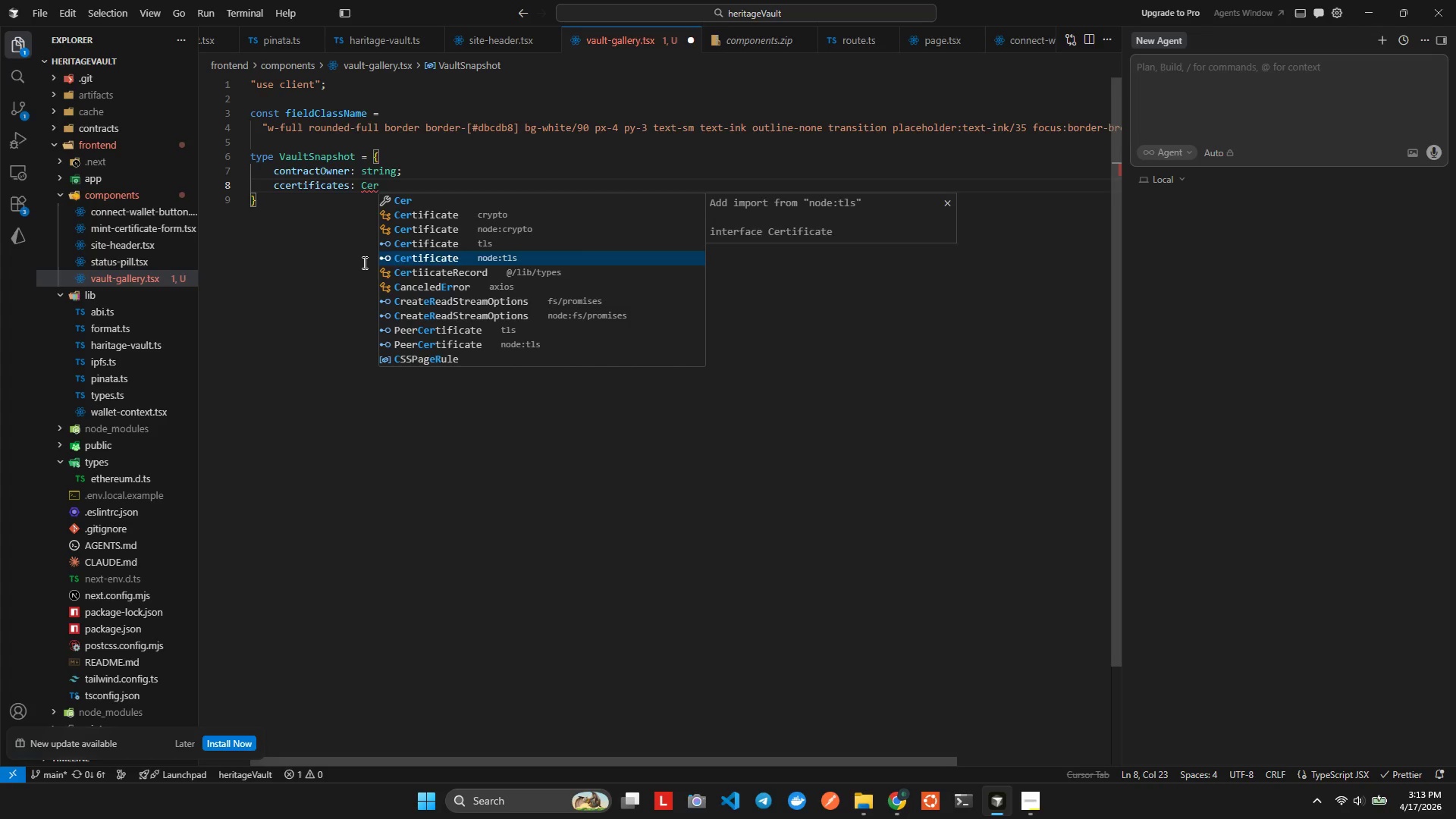 
key(ArrowDown)
 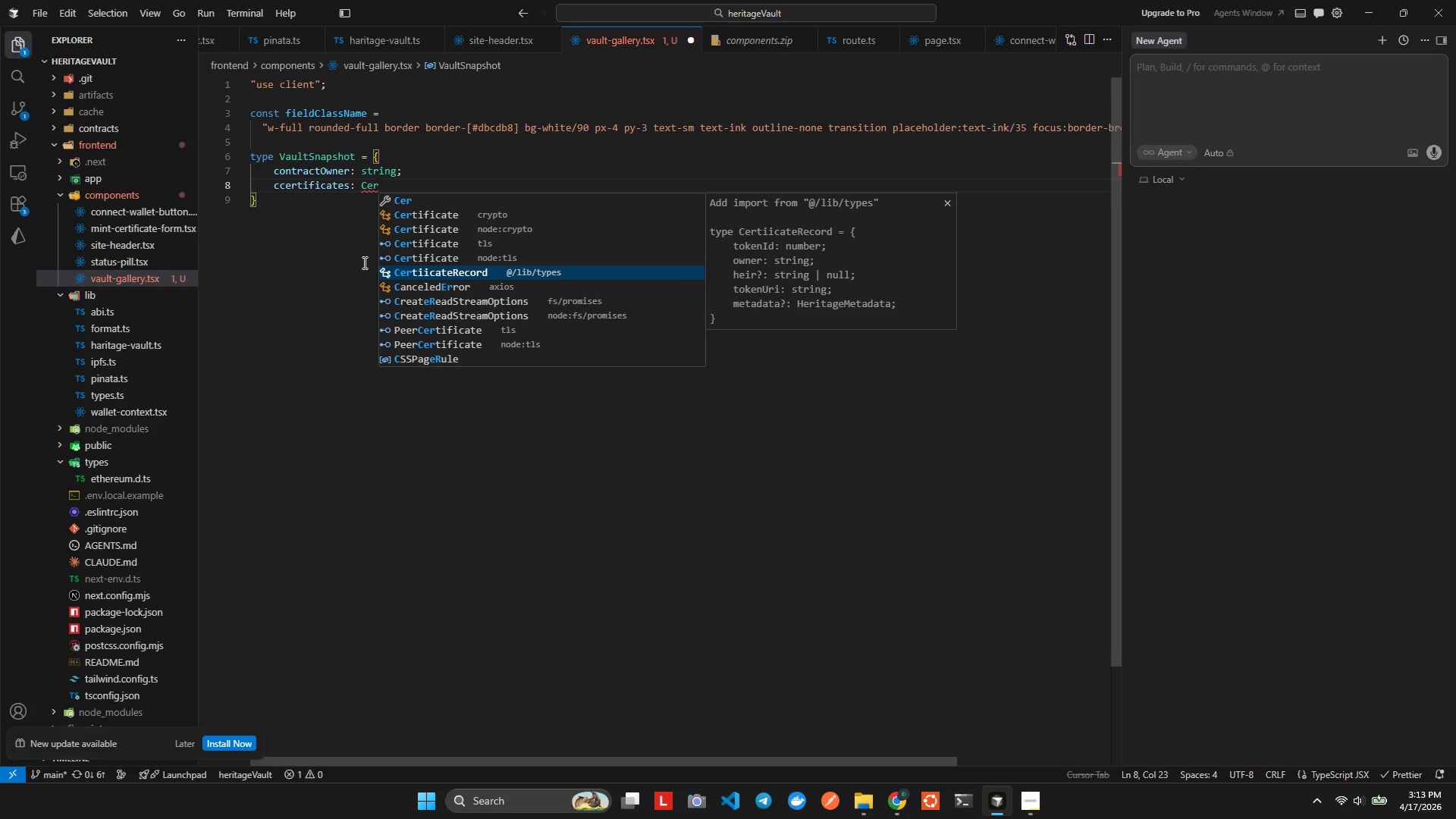 
key(Enter)
 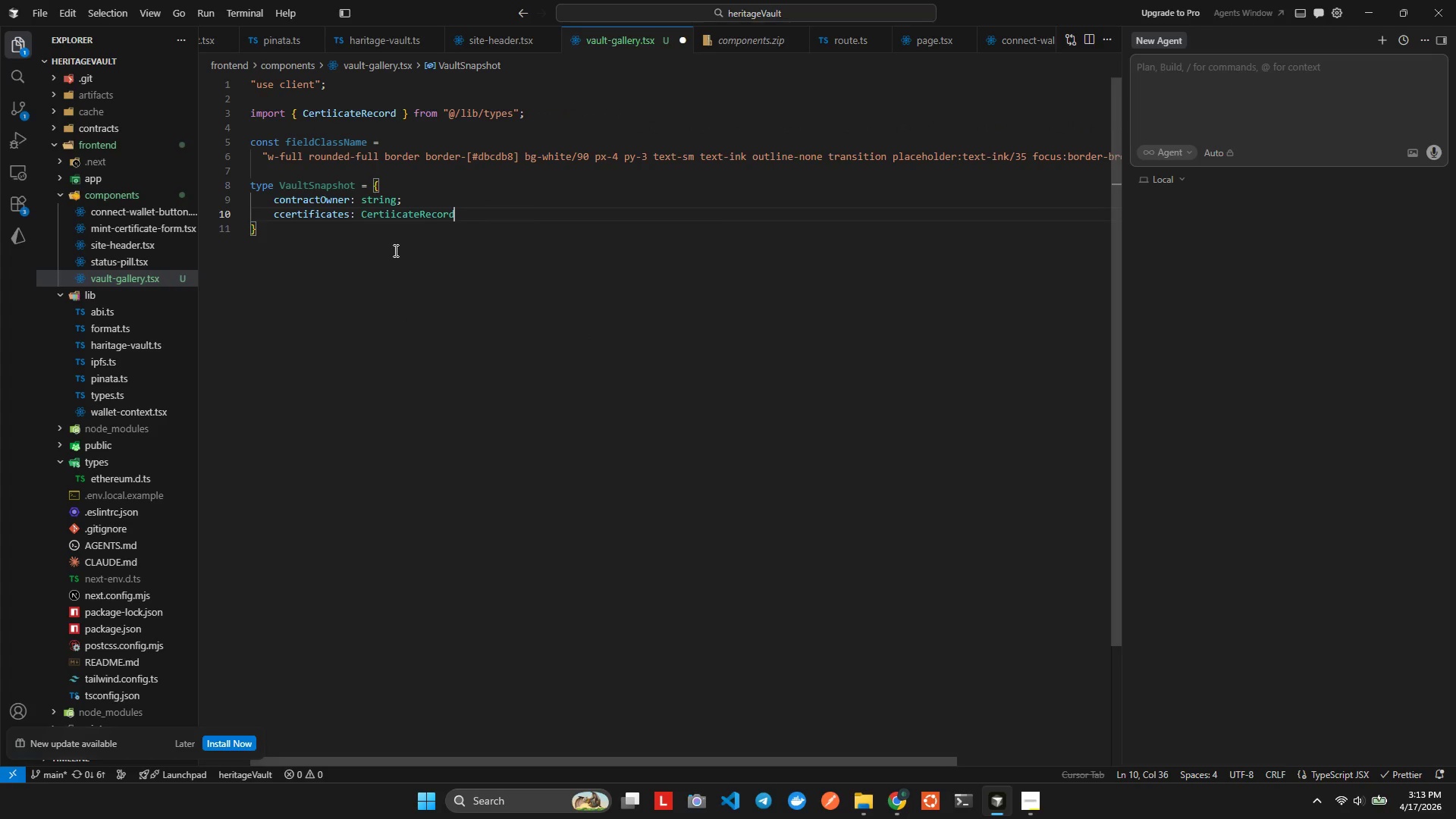 
hold_key(key=ControlLeft, duration=0.48)
left_click([353, 112])
 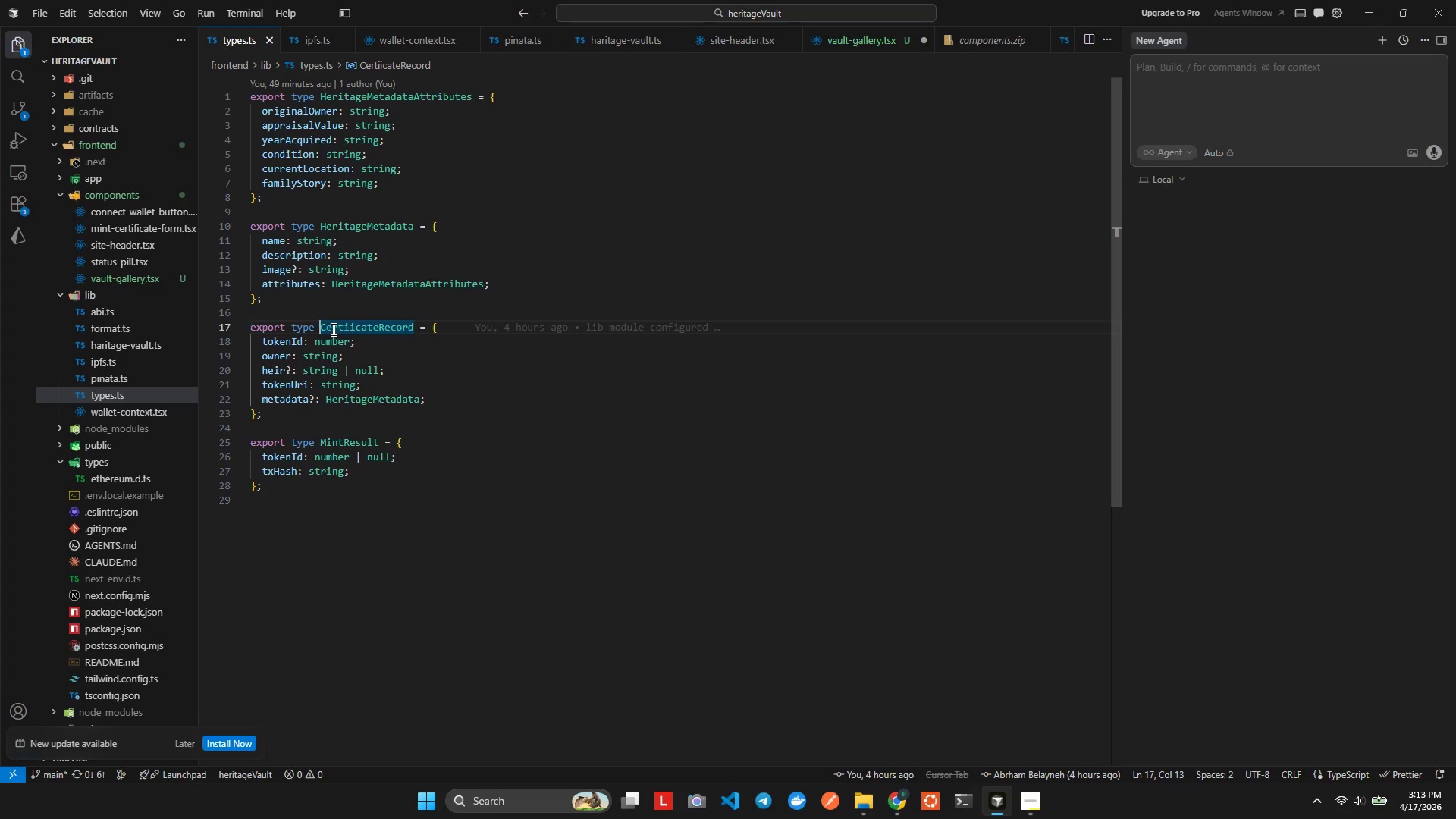 
left_click([353, 329])
 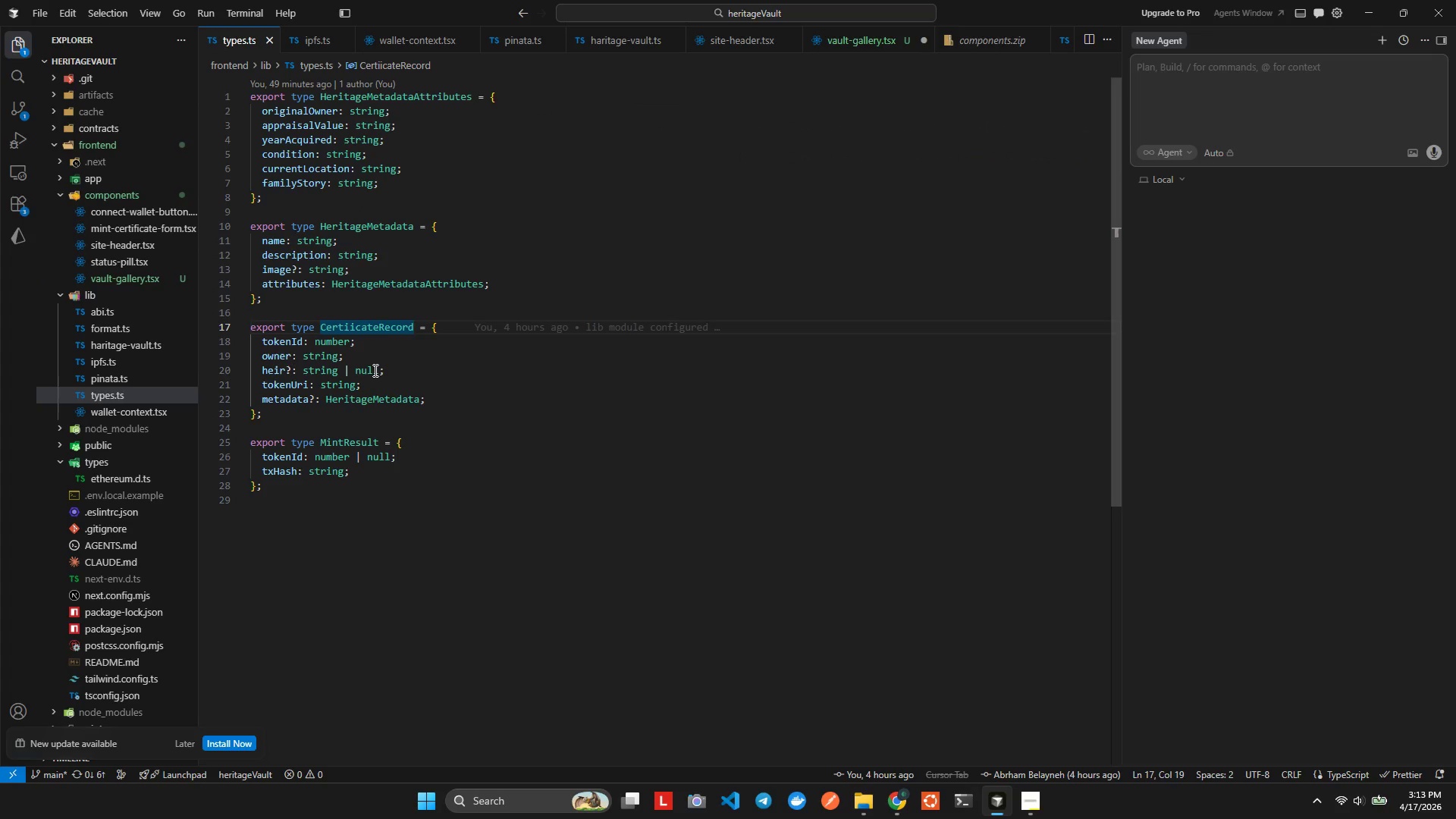 
key(Backspace)
 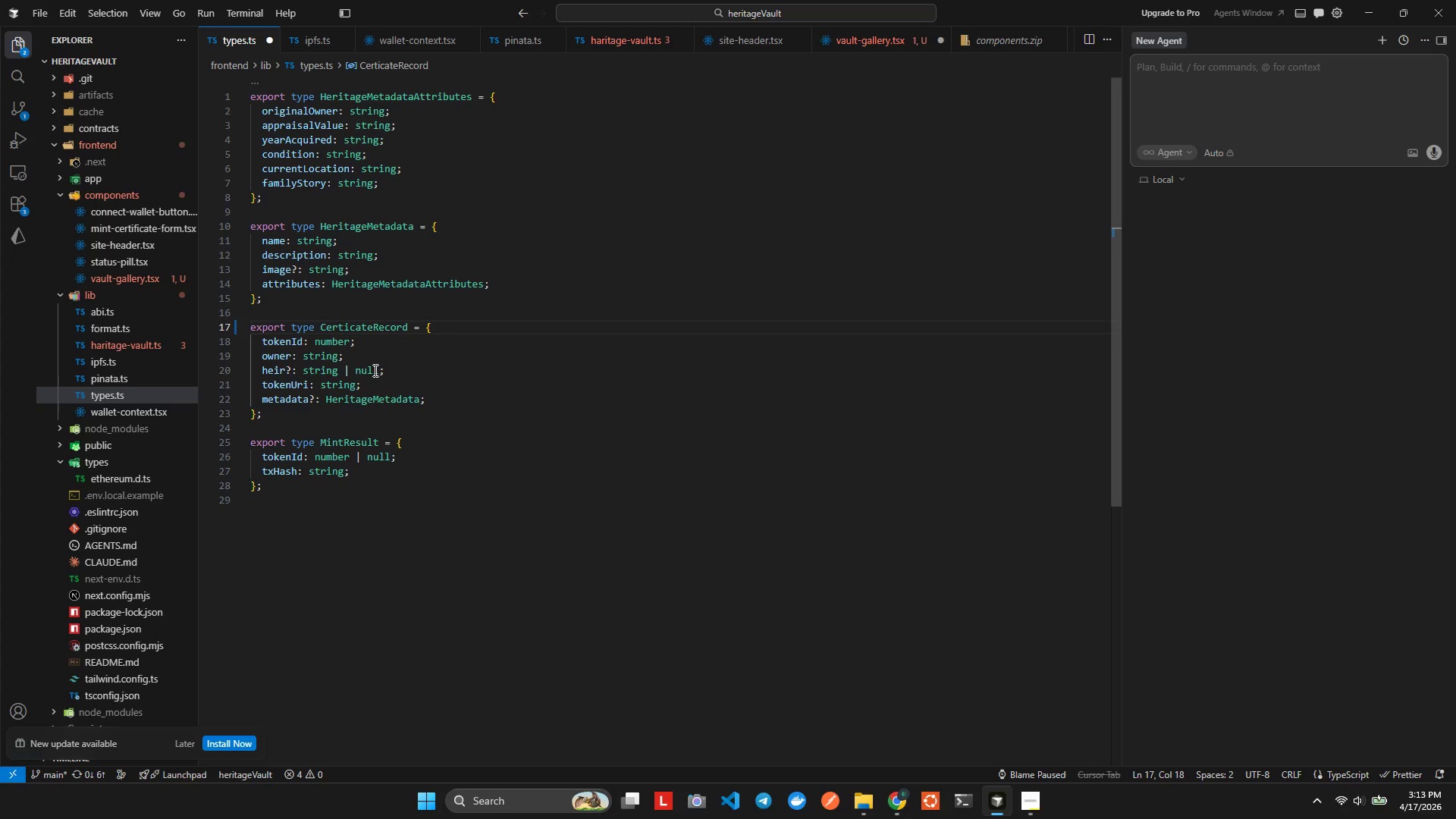 
type(fi)
 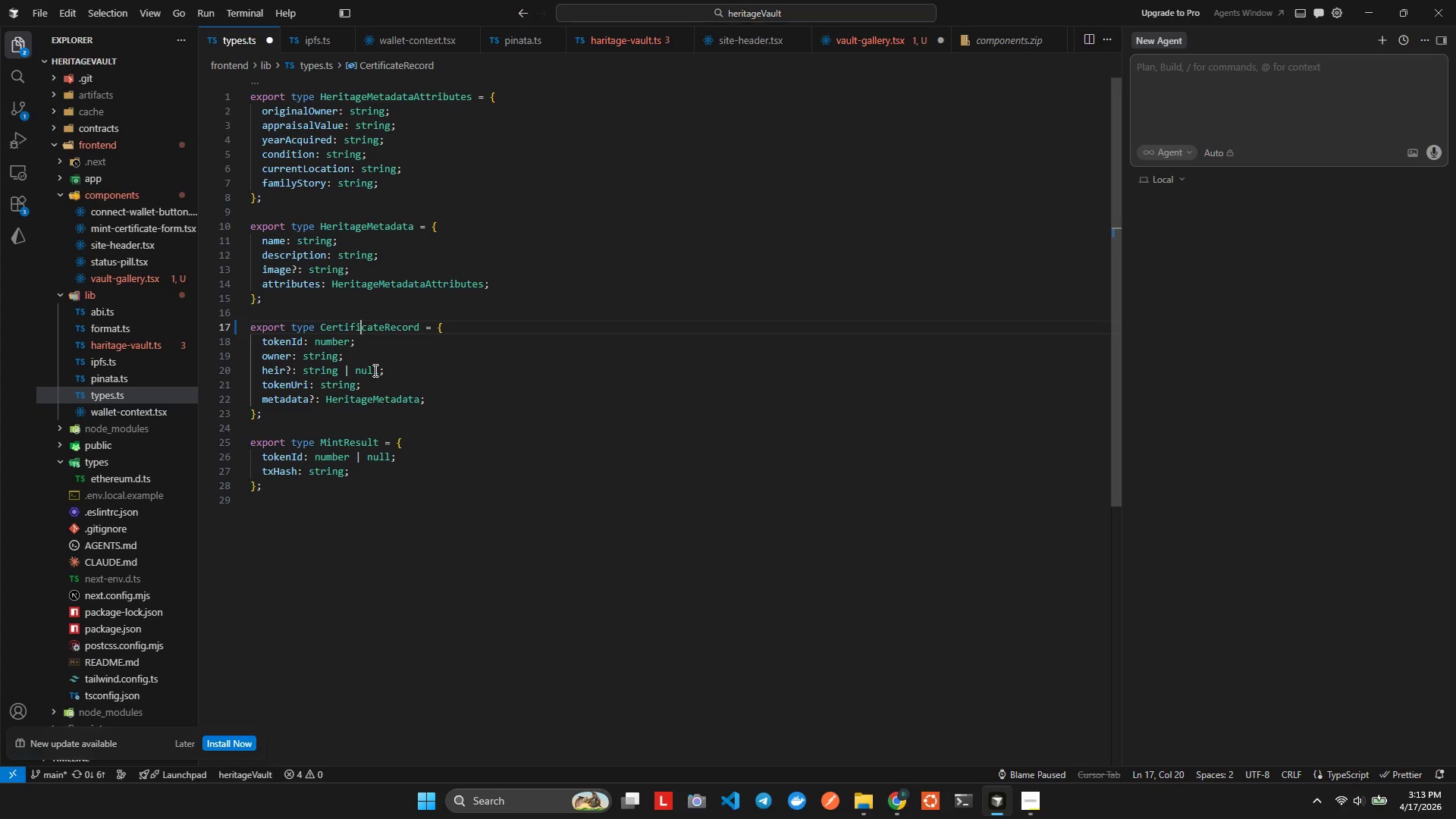 
key(Control+ControlLeft)
 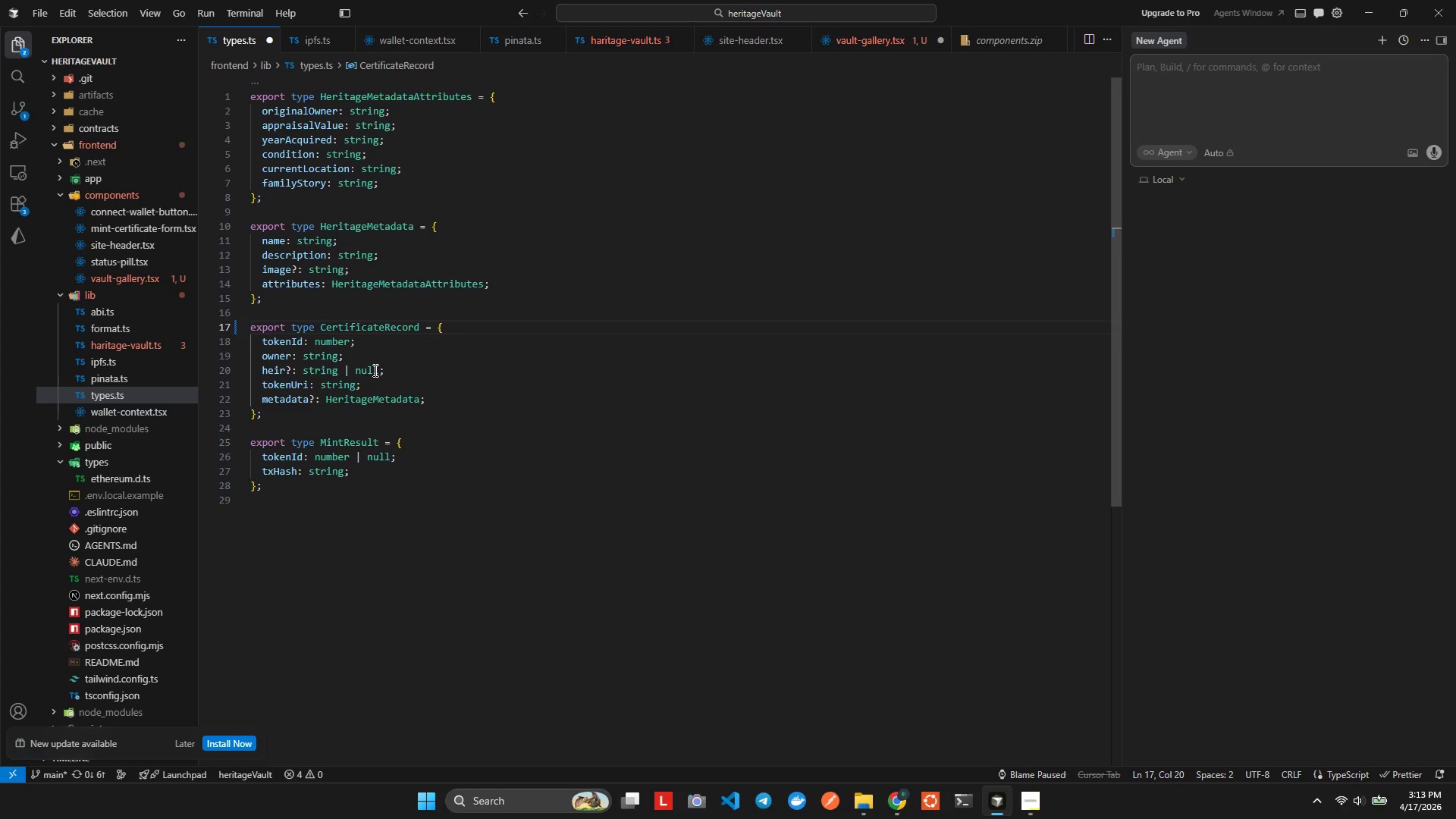 
key(Control+S)
 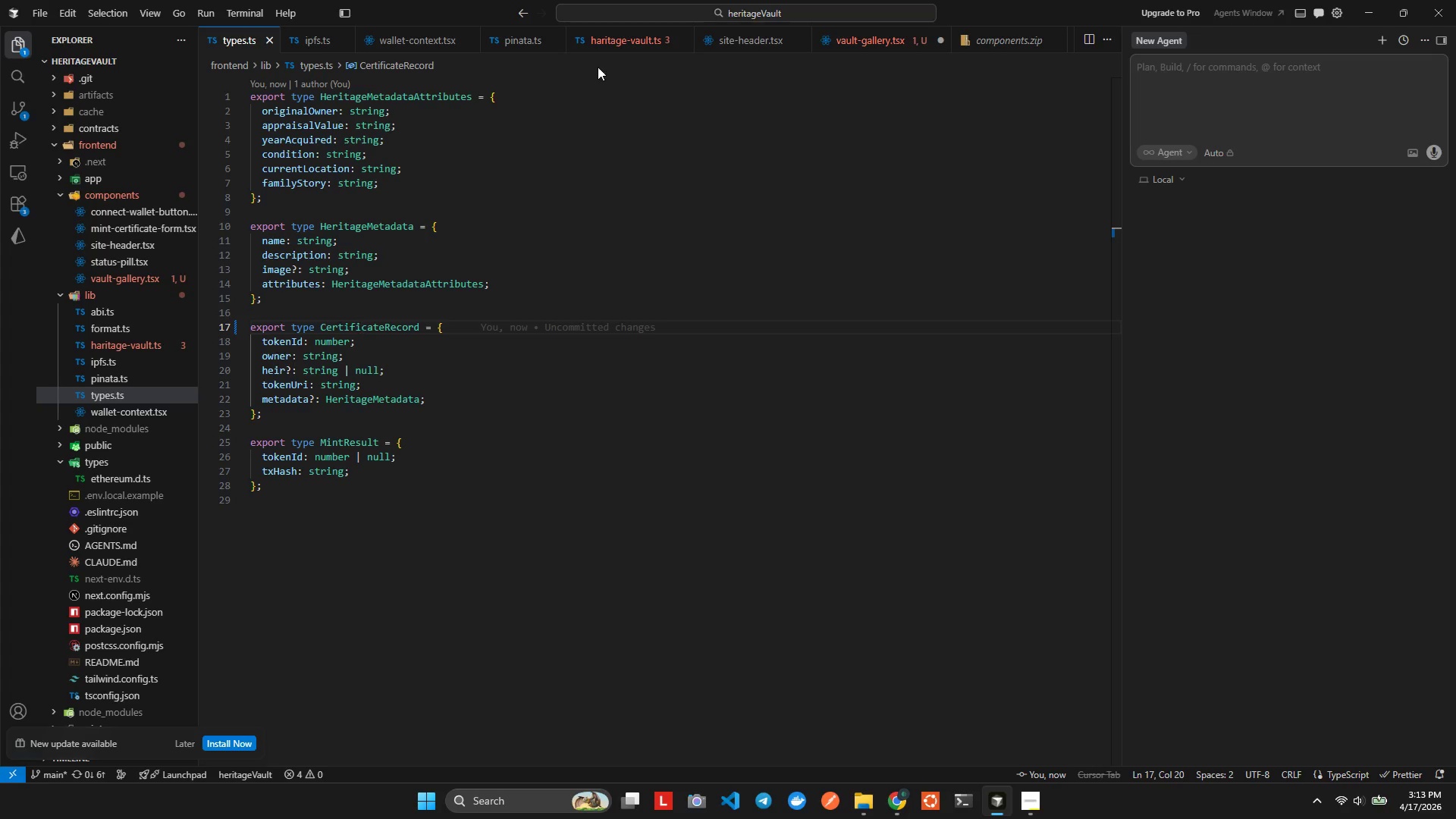 
left_click([609, 45])
 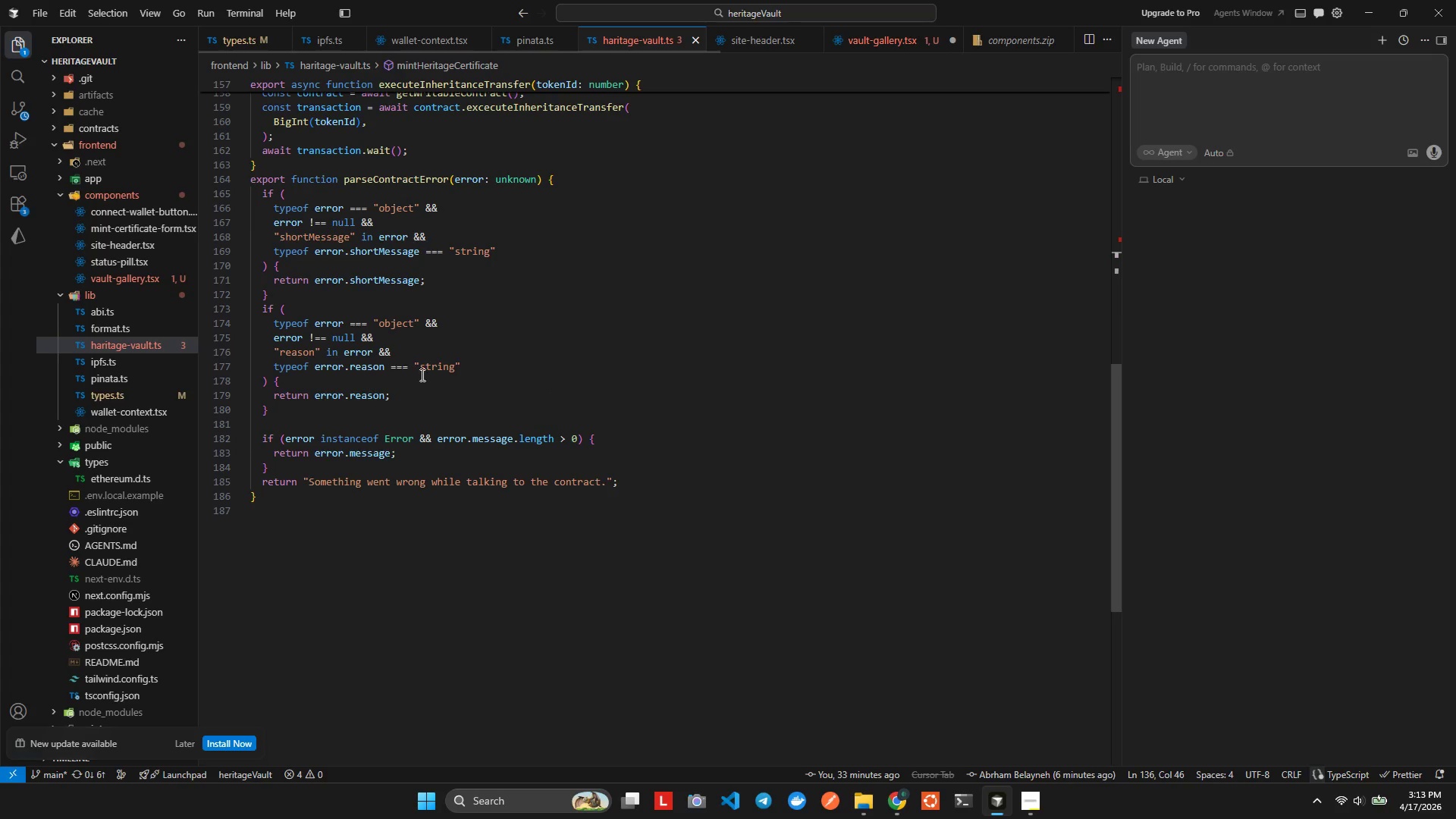 
scroll: coordinate [451, 318], scroll_direction: up, amount: 7.0
 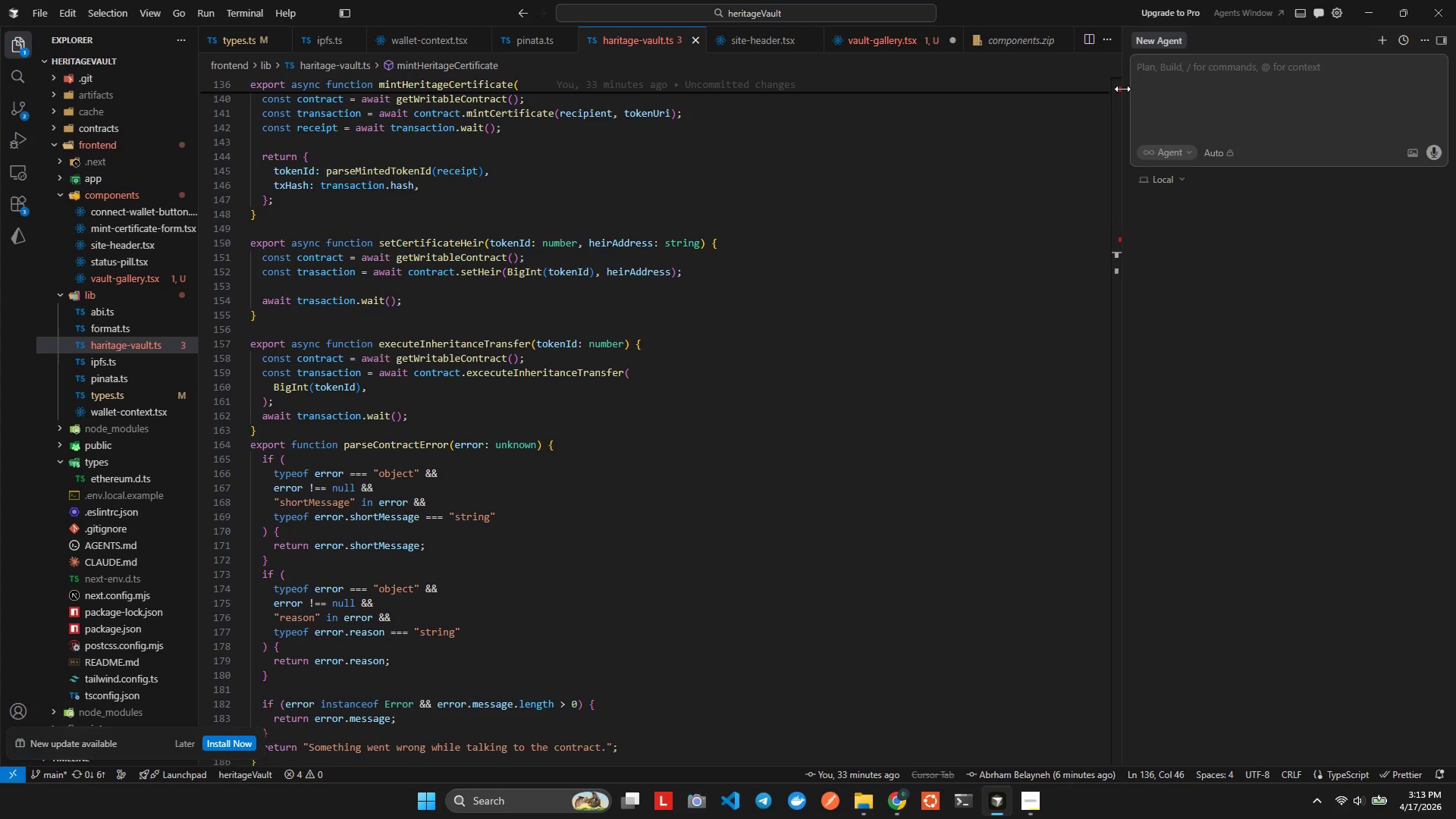 
double_click([1119, 89])
 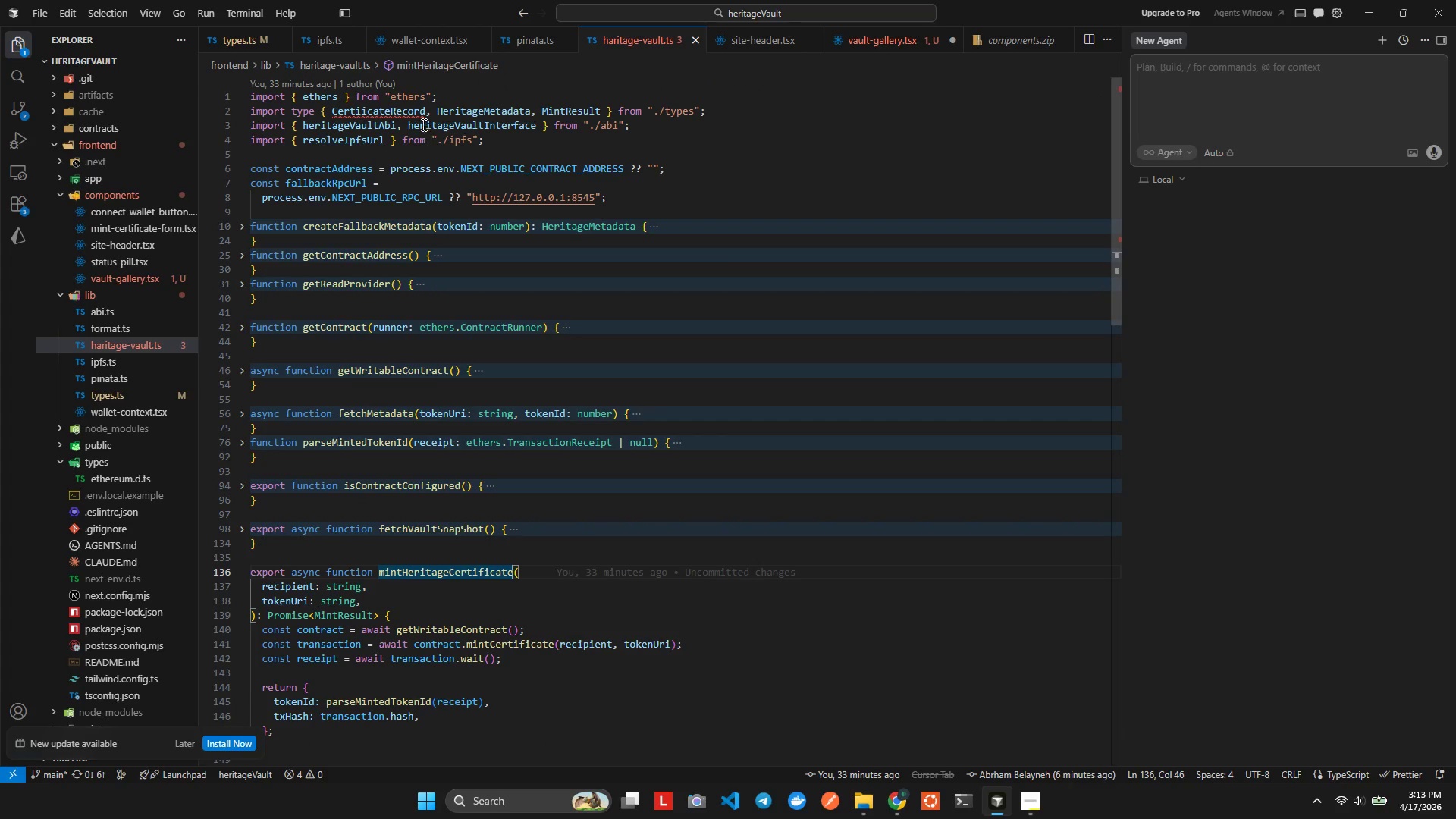 
left_click_drag(start_coordinate=[441, 108], to_coordinate=[334, 115])
 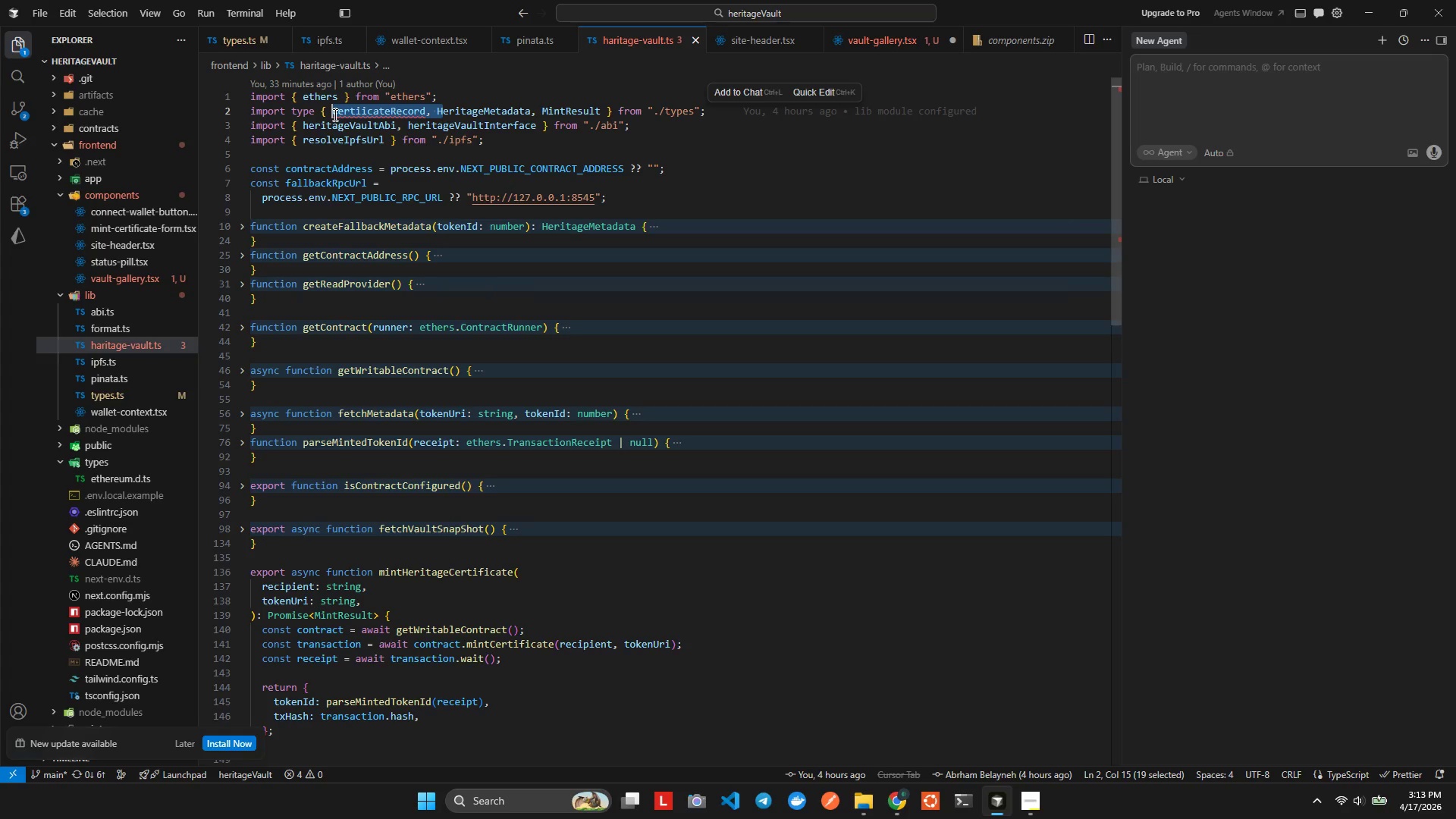 
key(Shift+H)
 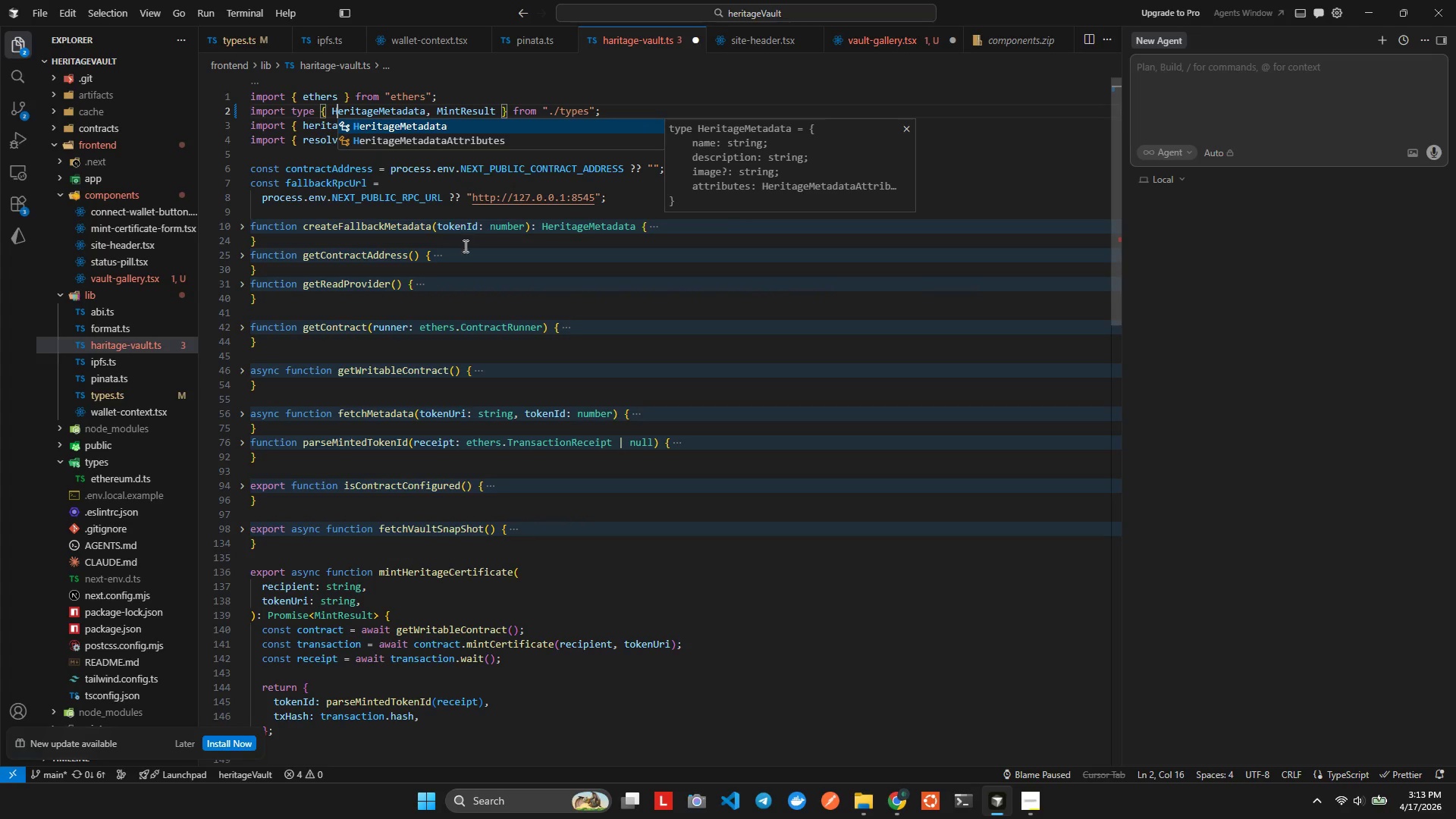 
left_click([374, 254])
 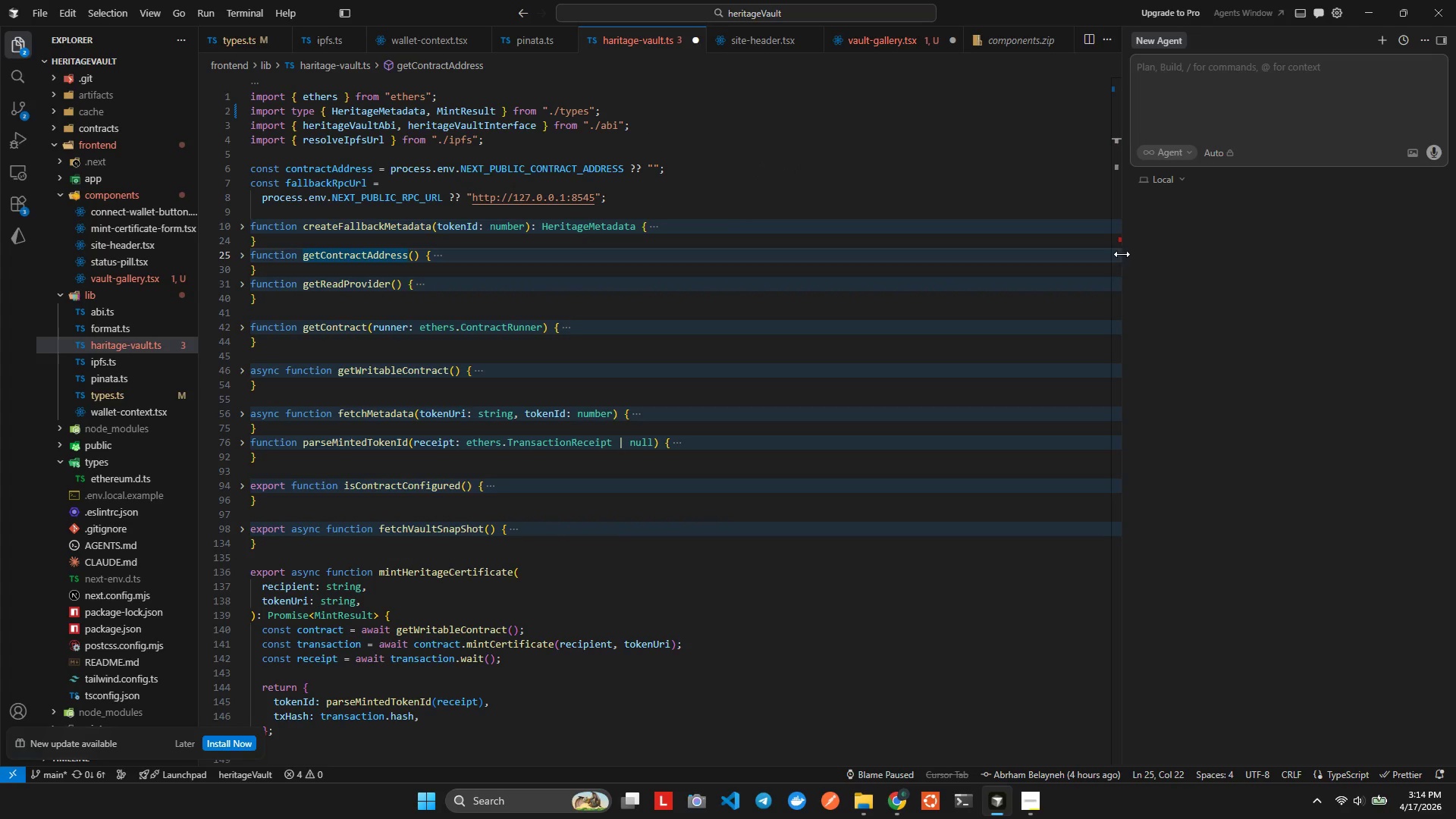 
left_click([1116, 241])
 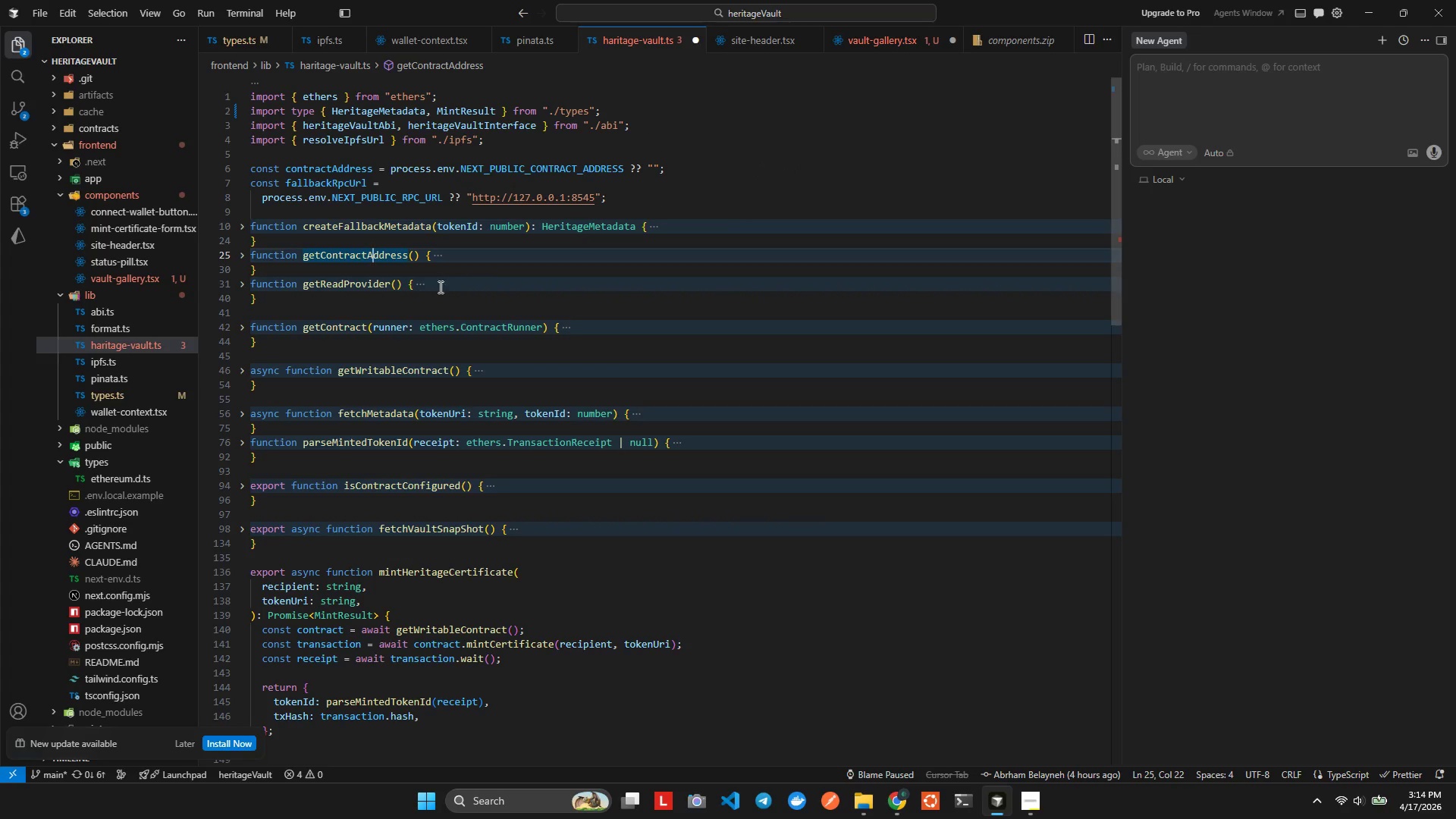 
scroll: coordinate [523, 333], scroll_direction: down, amount: 5.0
 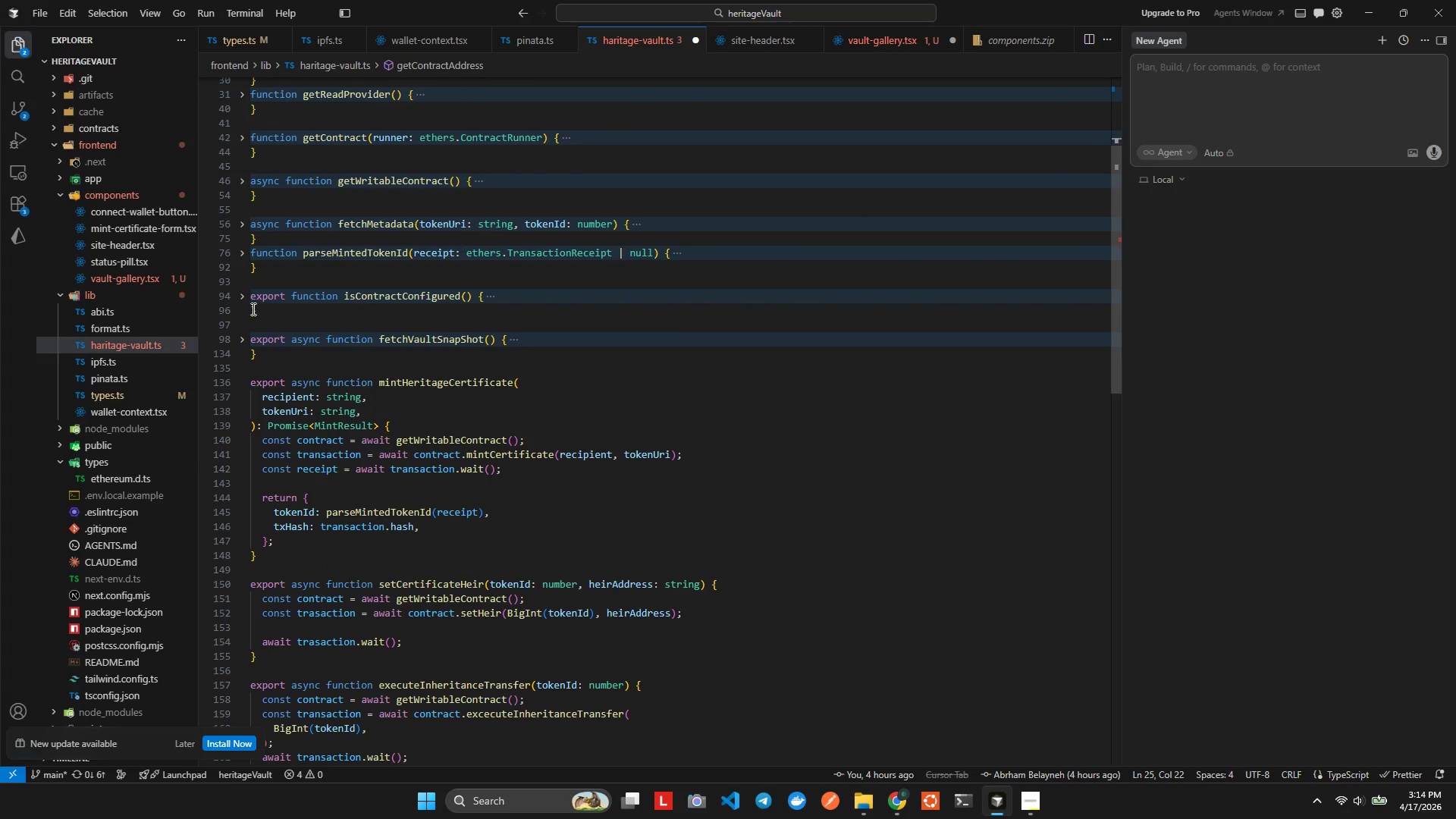 
left_click([237, 290])
 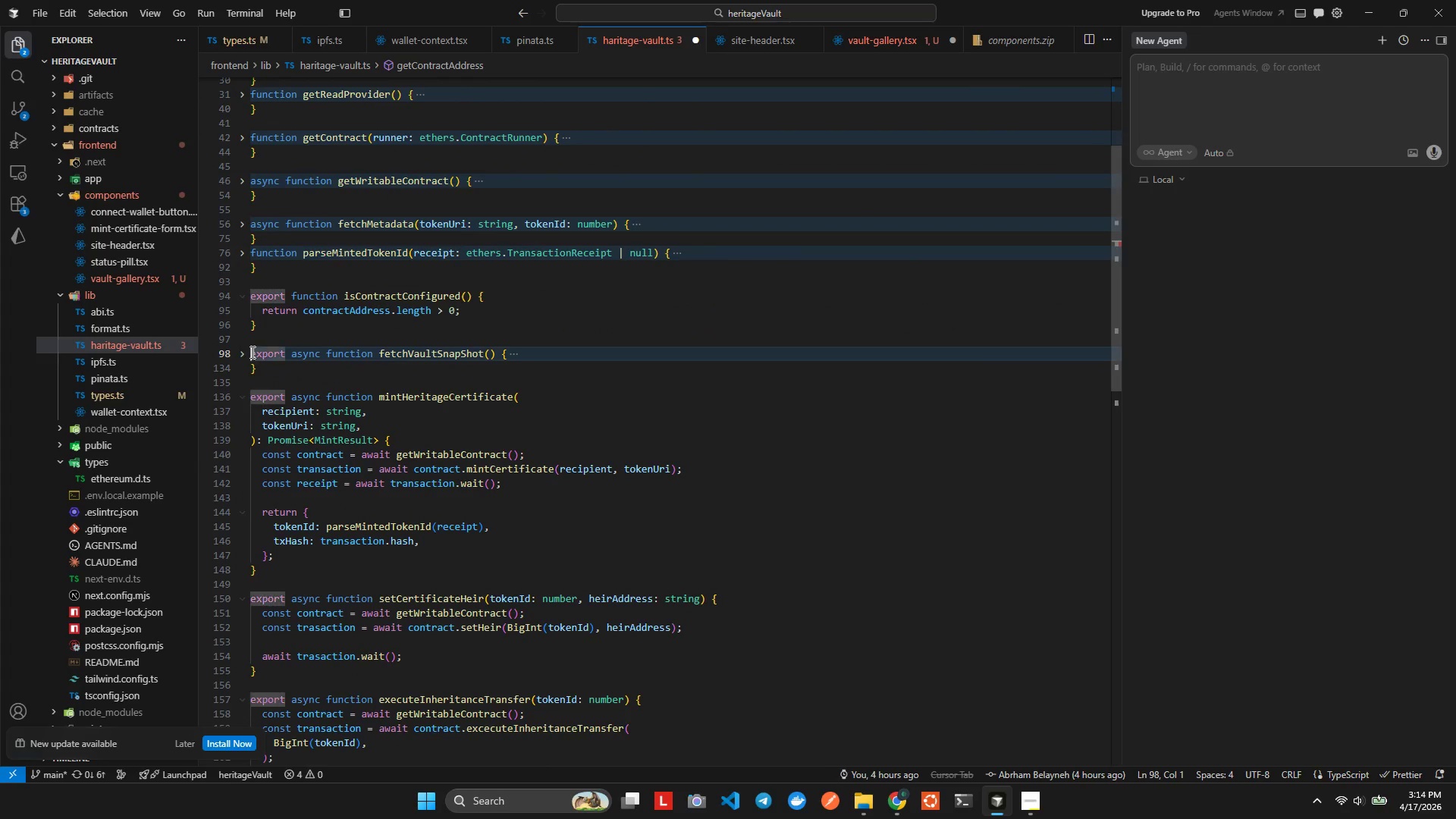 
double_click([246, 352])
 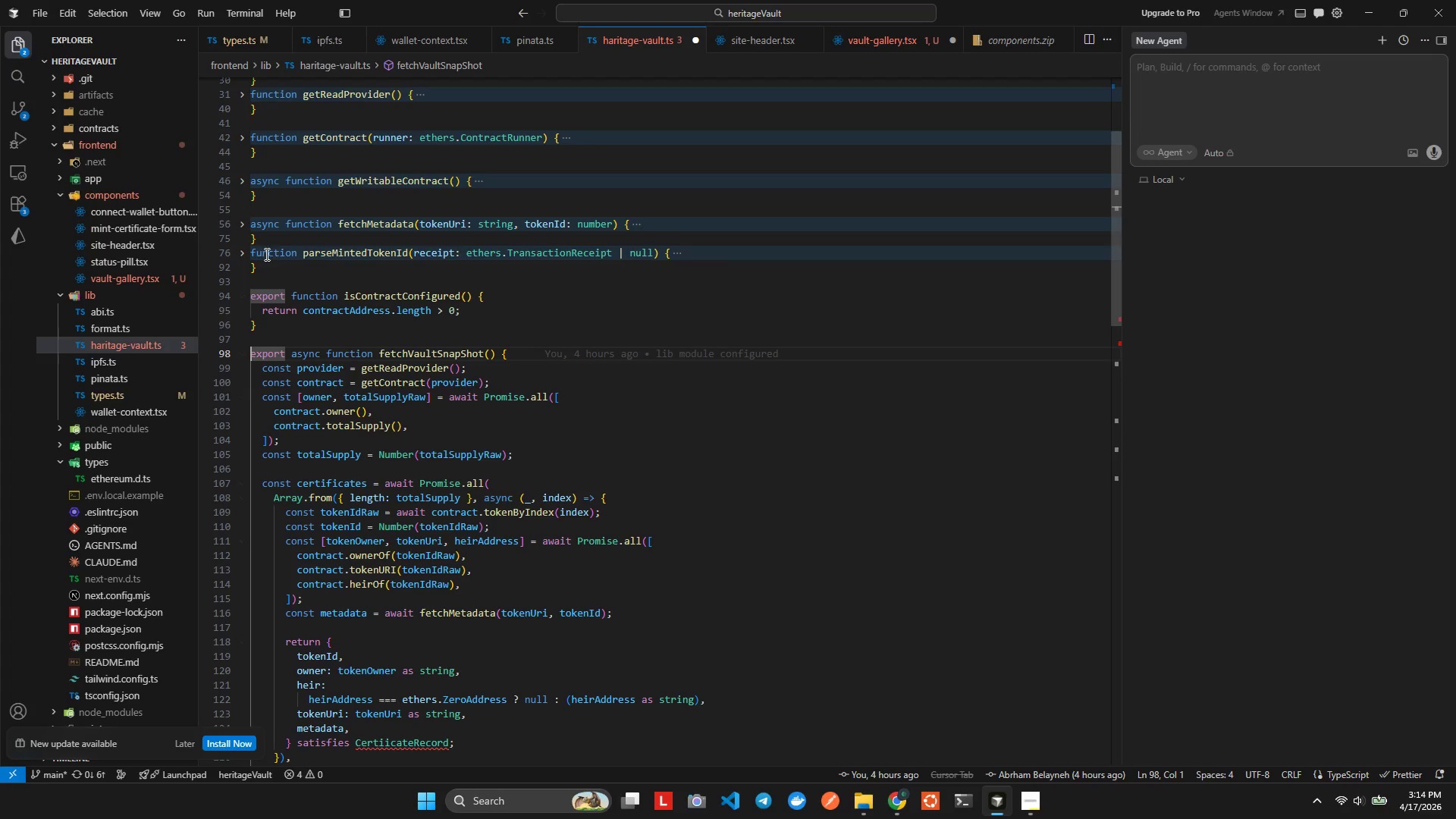 
left_click([242, 221])
 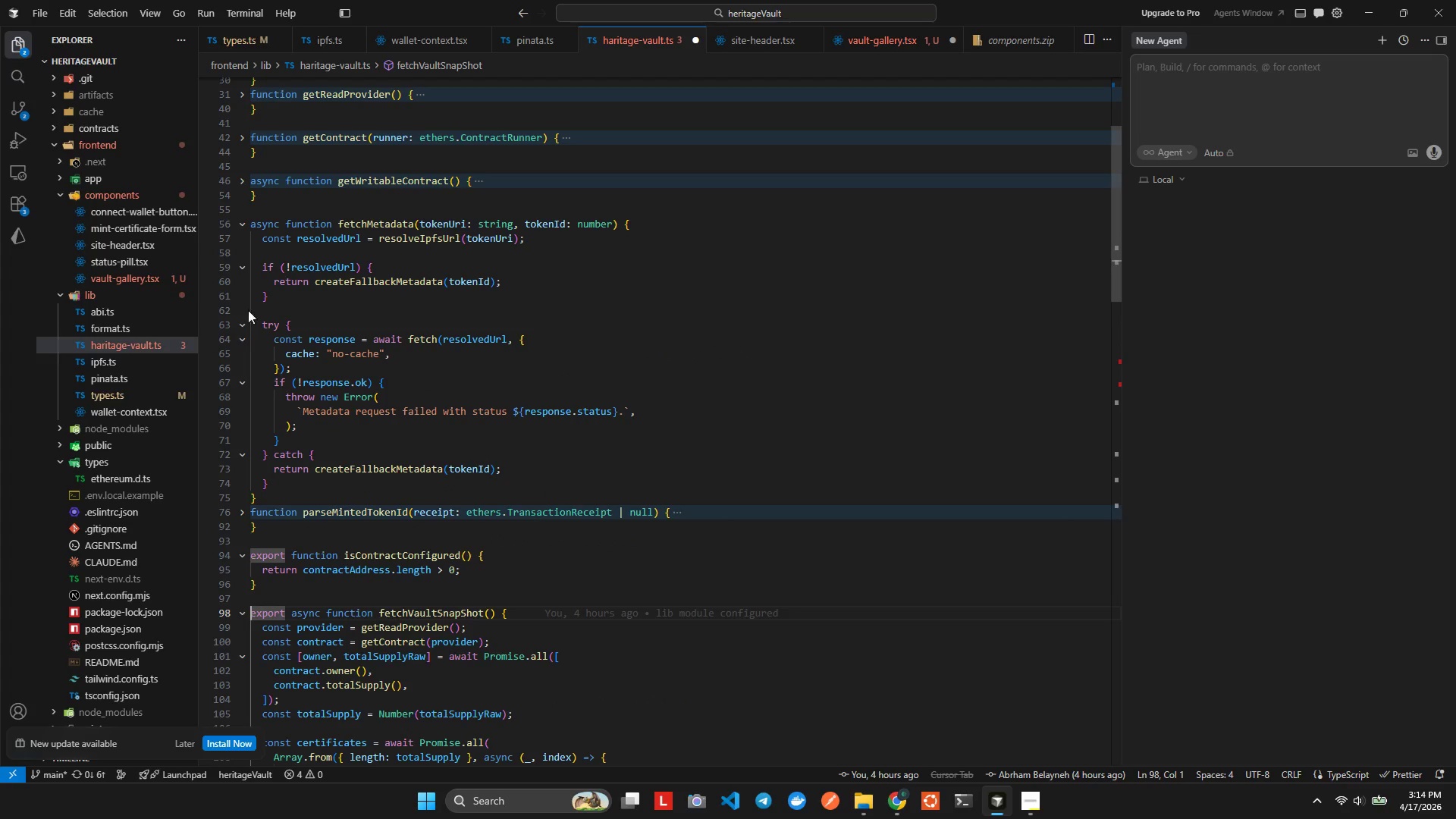 
scroll: coordinate [249, 350], scroll_direction: down, amount: 1.0
 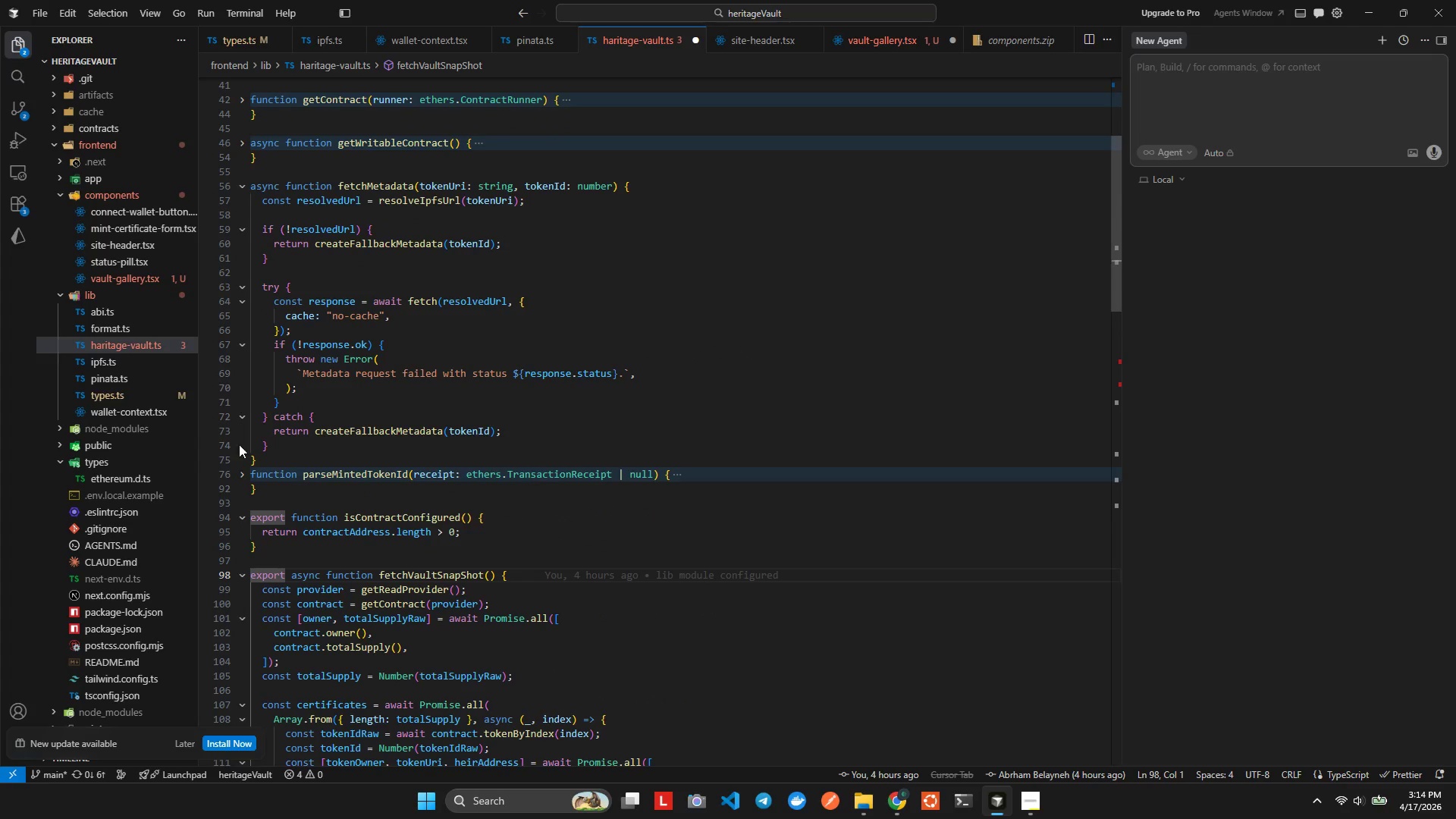 
left_click([240, 467])
 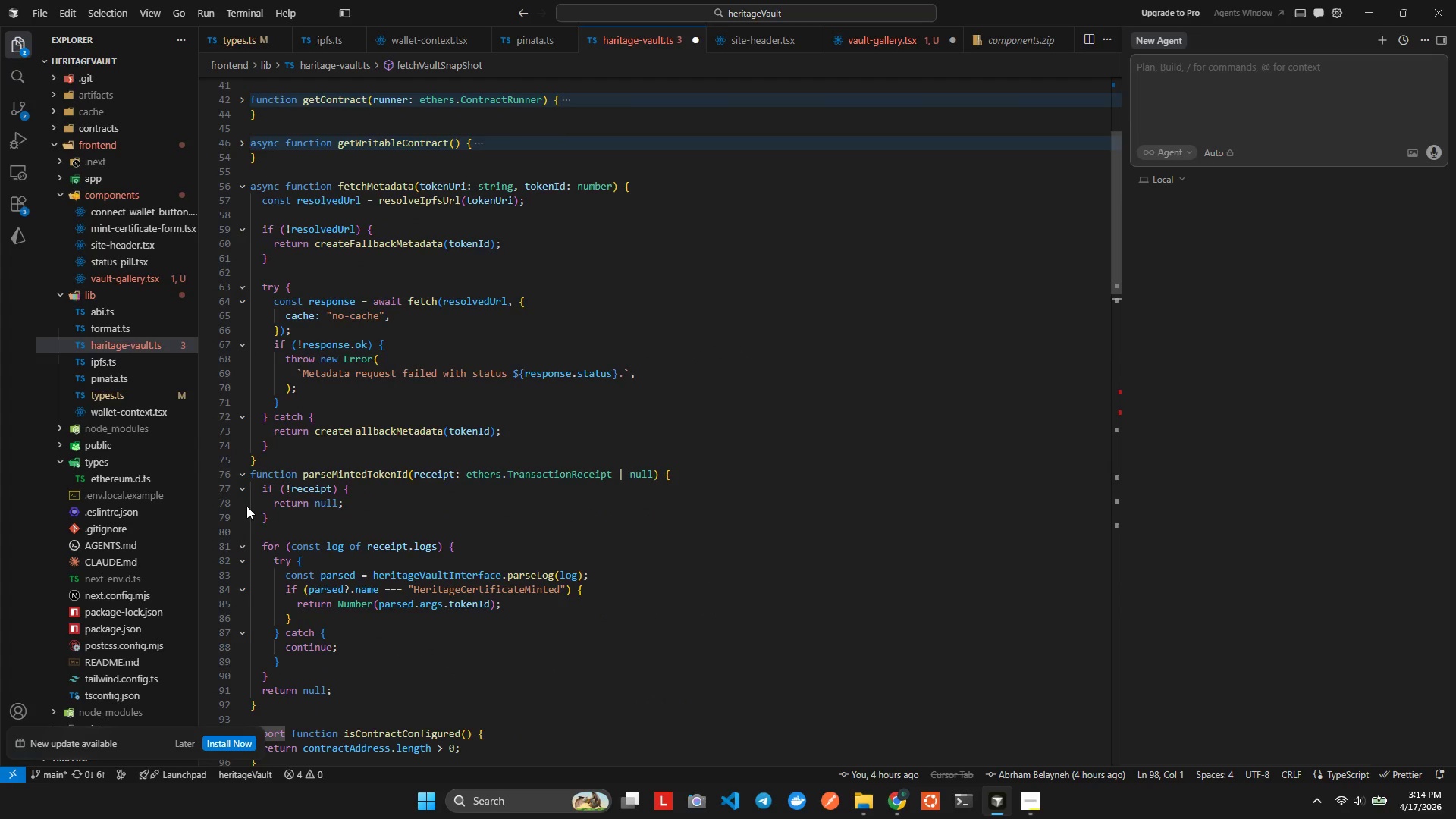 
scroll: coordinate [943, 447], scroll_direction: down, amount: 20.0
 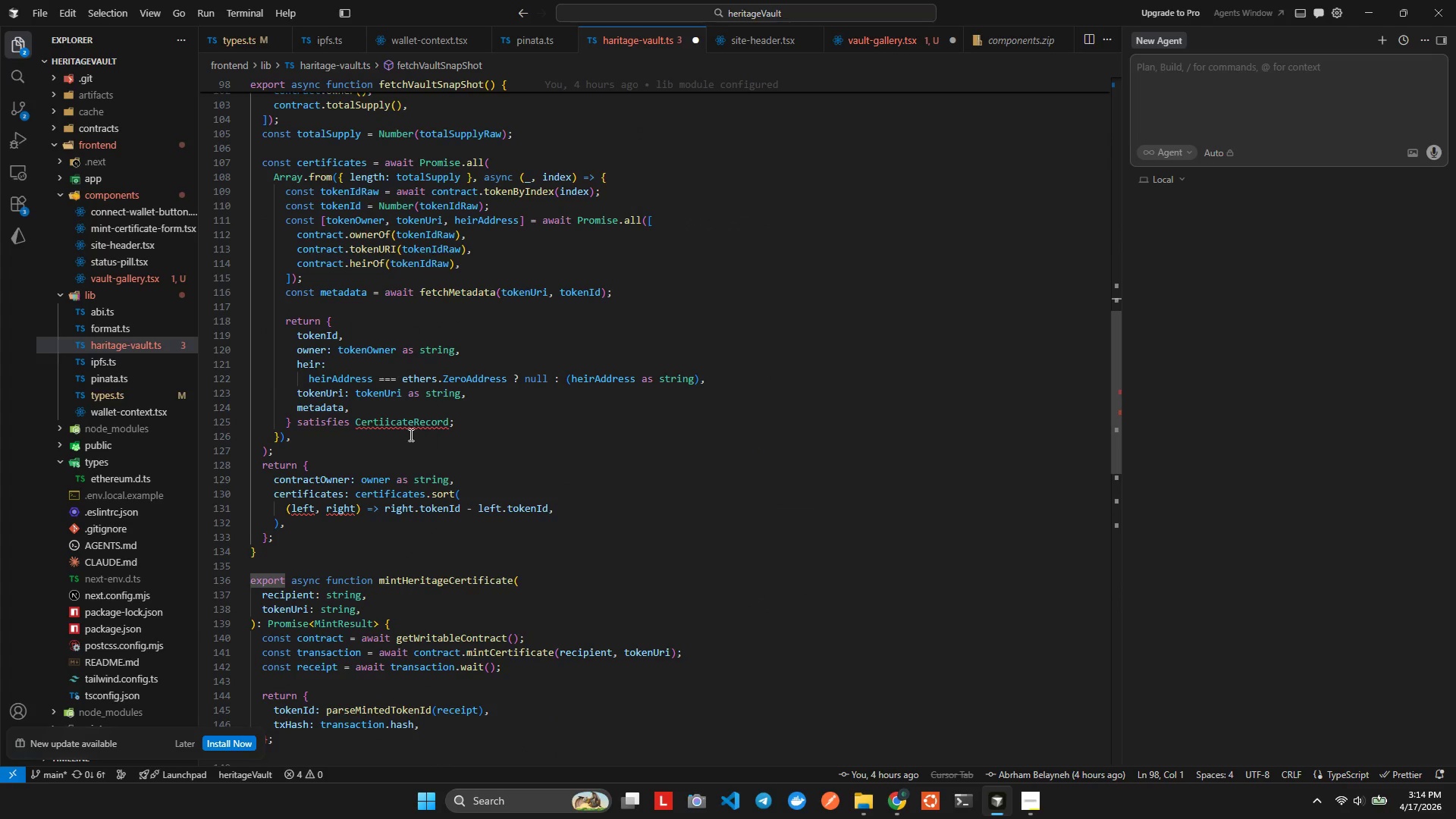 
left_click([388, 419])
 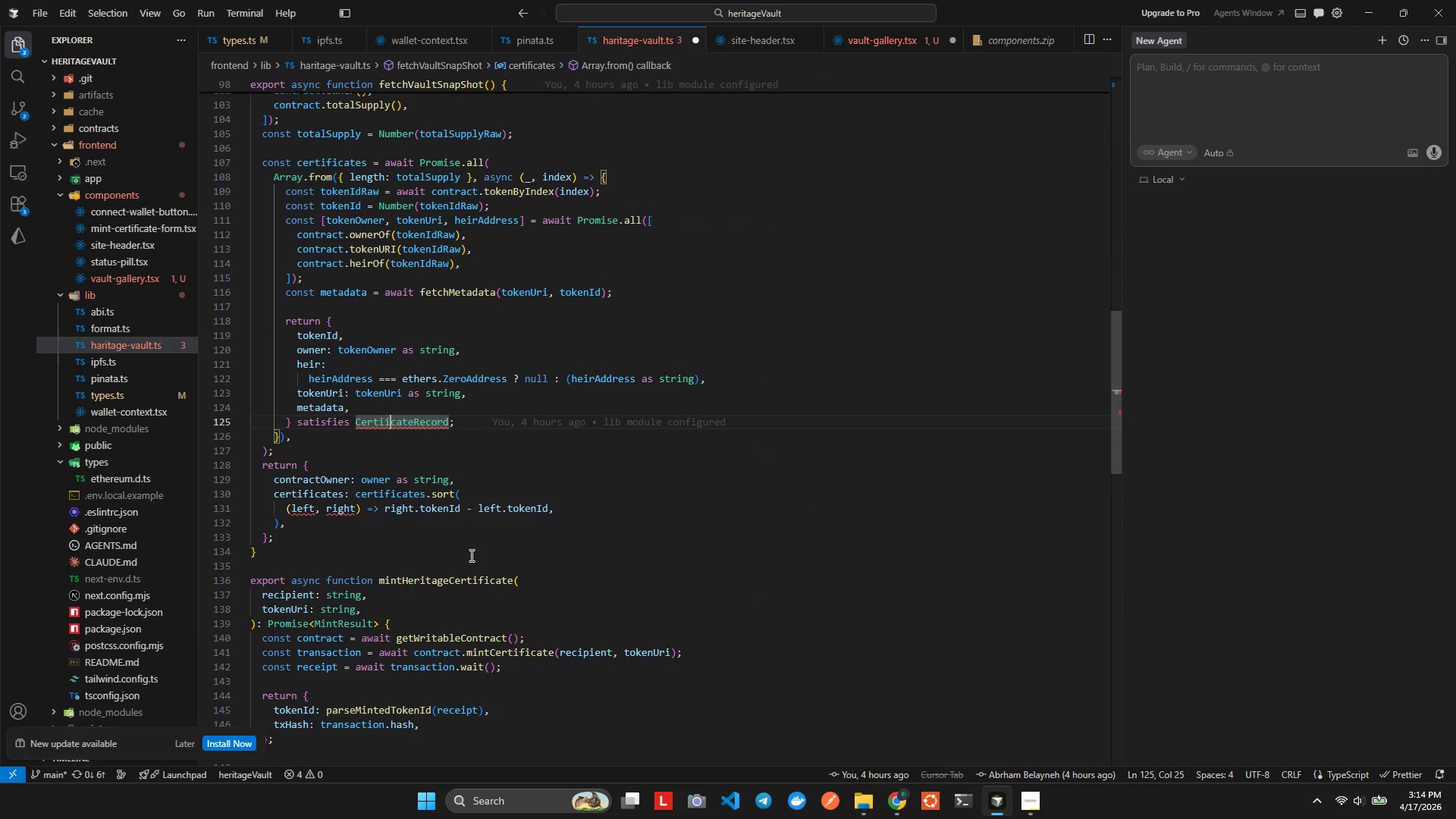 
key(Equal)
 